 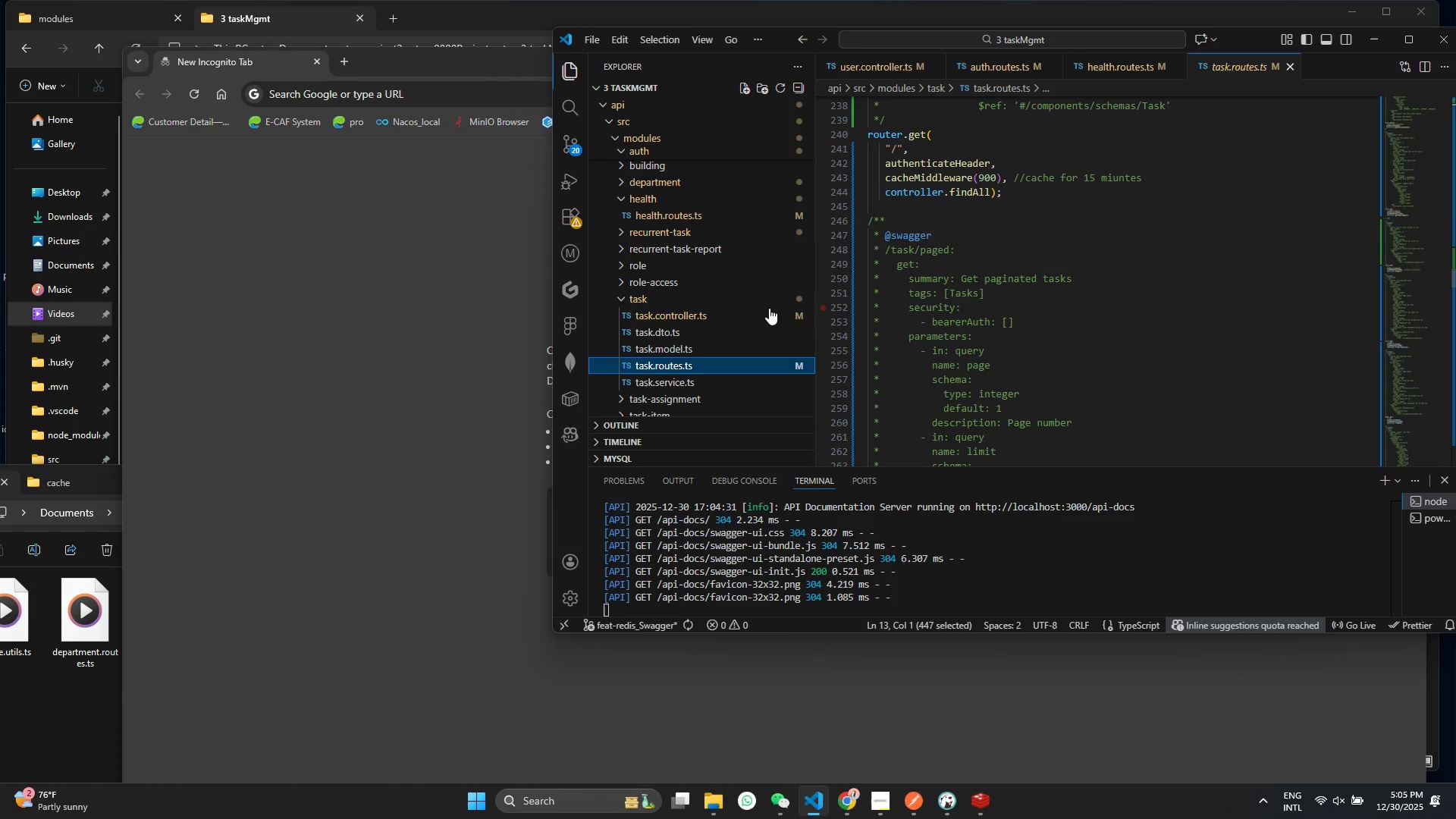 
left_click([673, 318])
 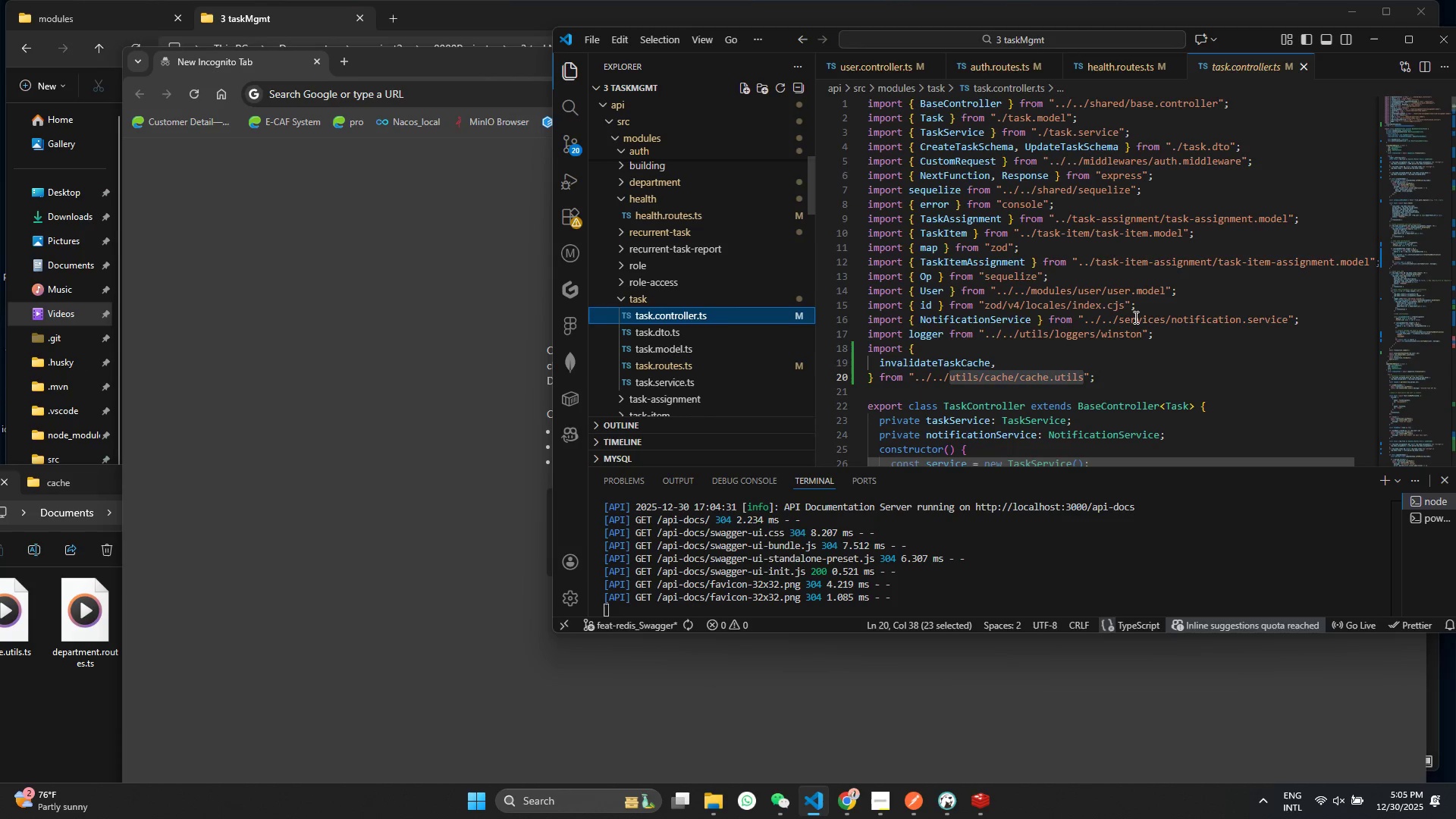 
scroll: coordinate [1070, 334], scroll_direction: down, amount: 19.0
 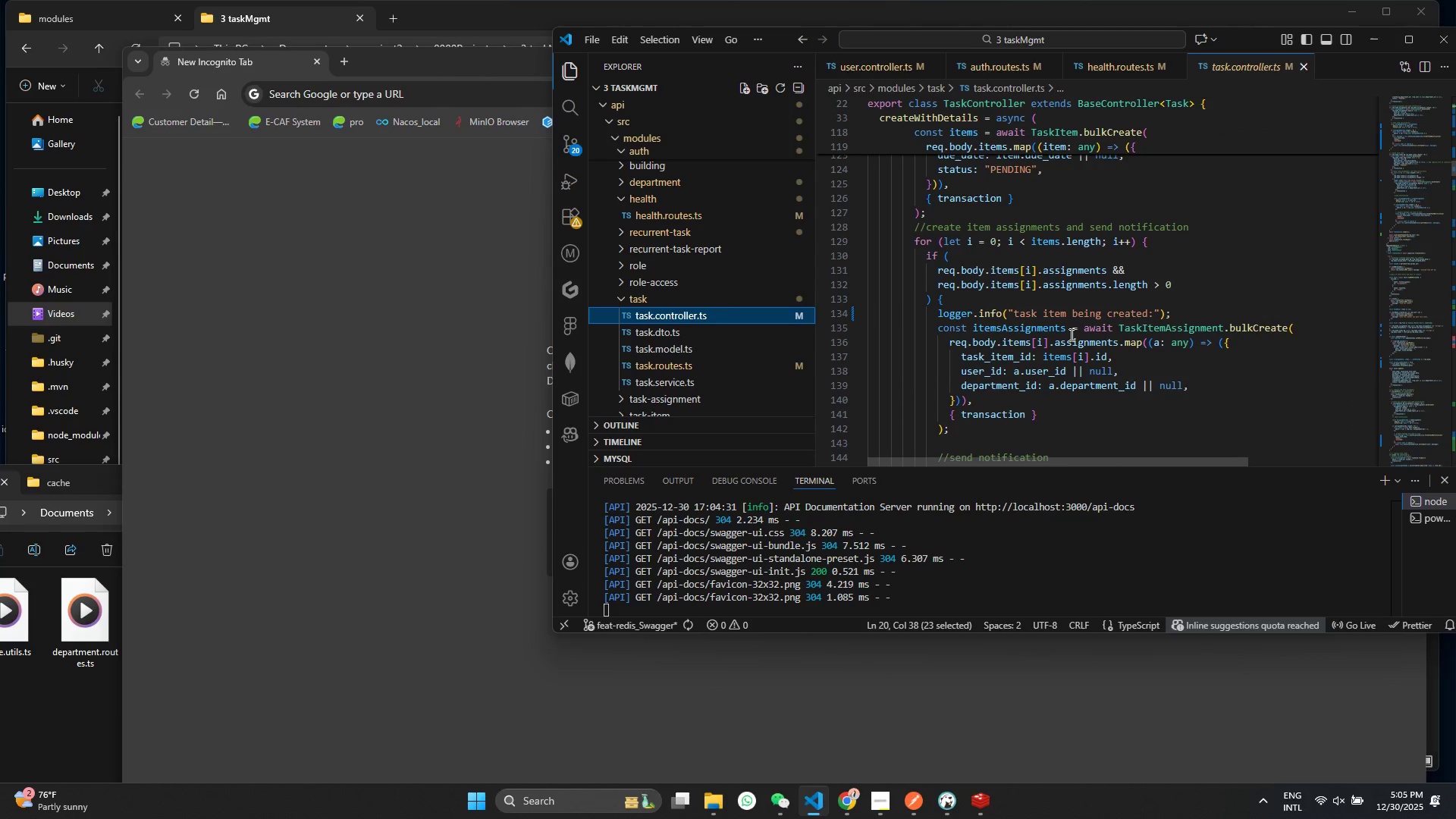 
scroll: coordinate [1070, 334], scroll_direction: down, amount: 7.0
 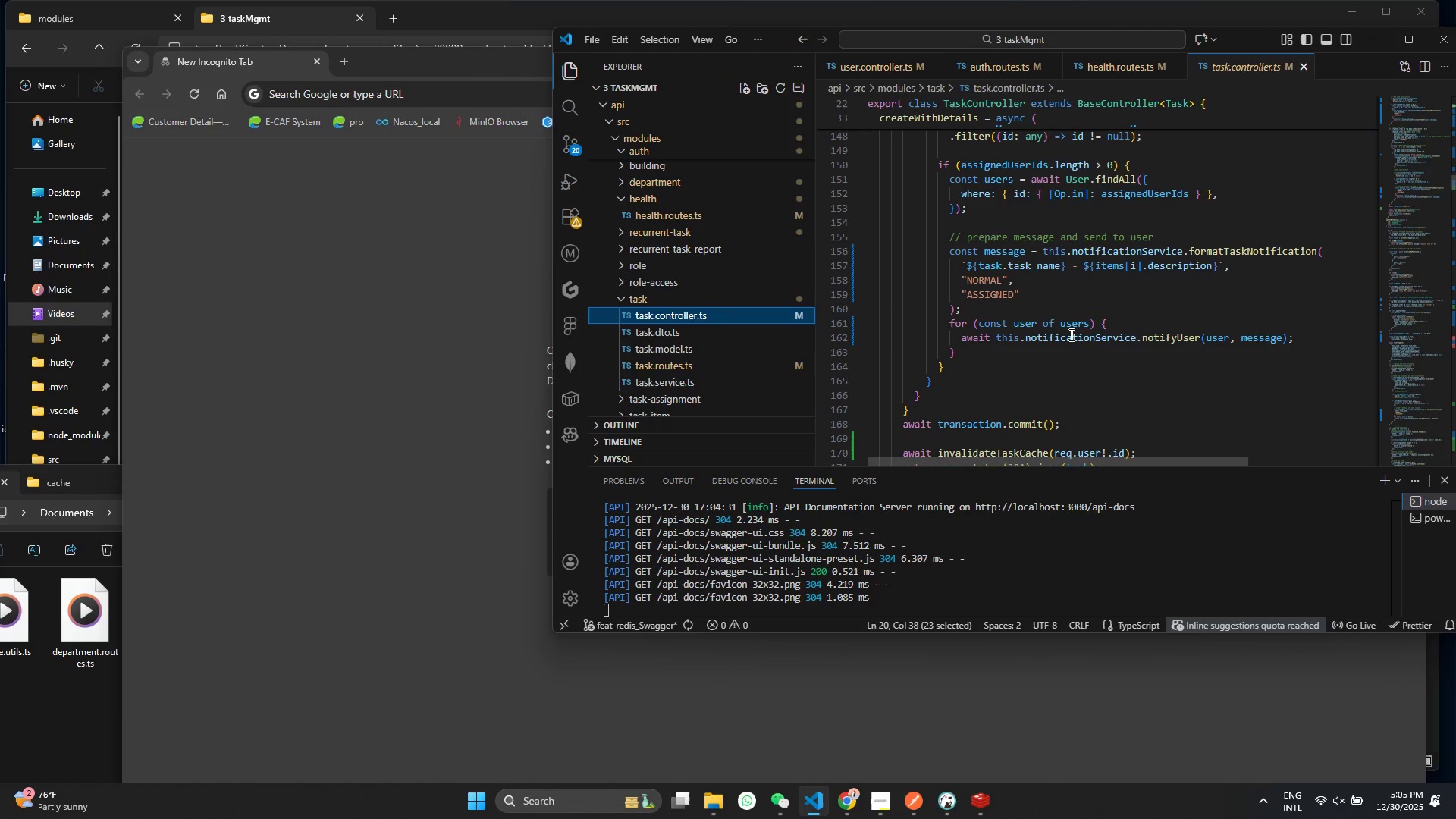 
wait(6.61)
 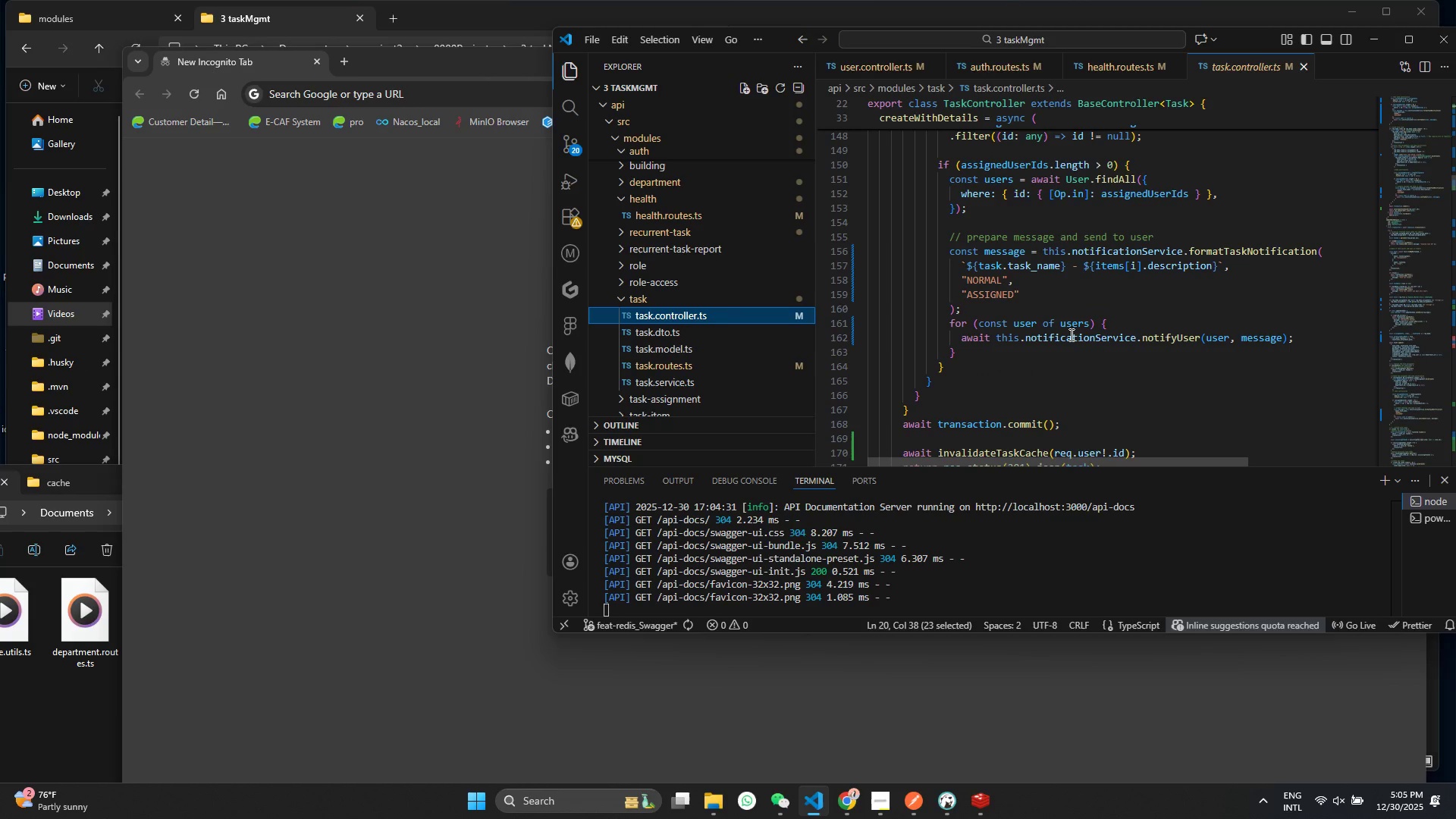 
scroll: coordinate [1023, 384], scroll_direction: down, amount: 8.0
 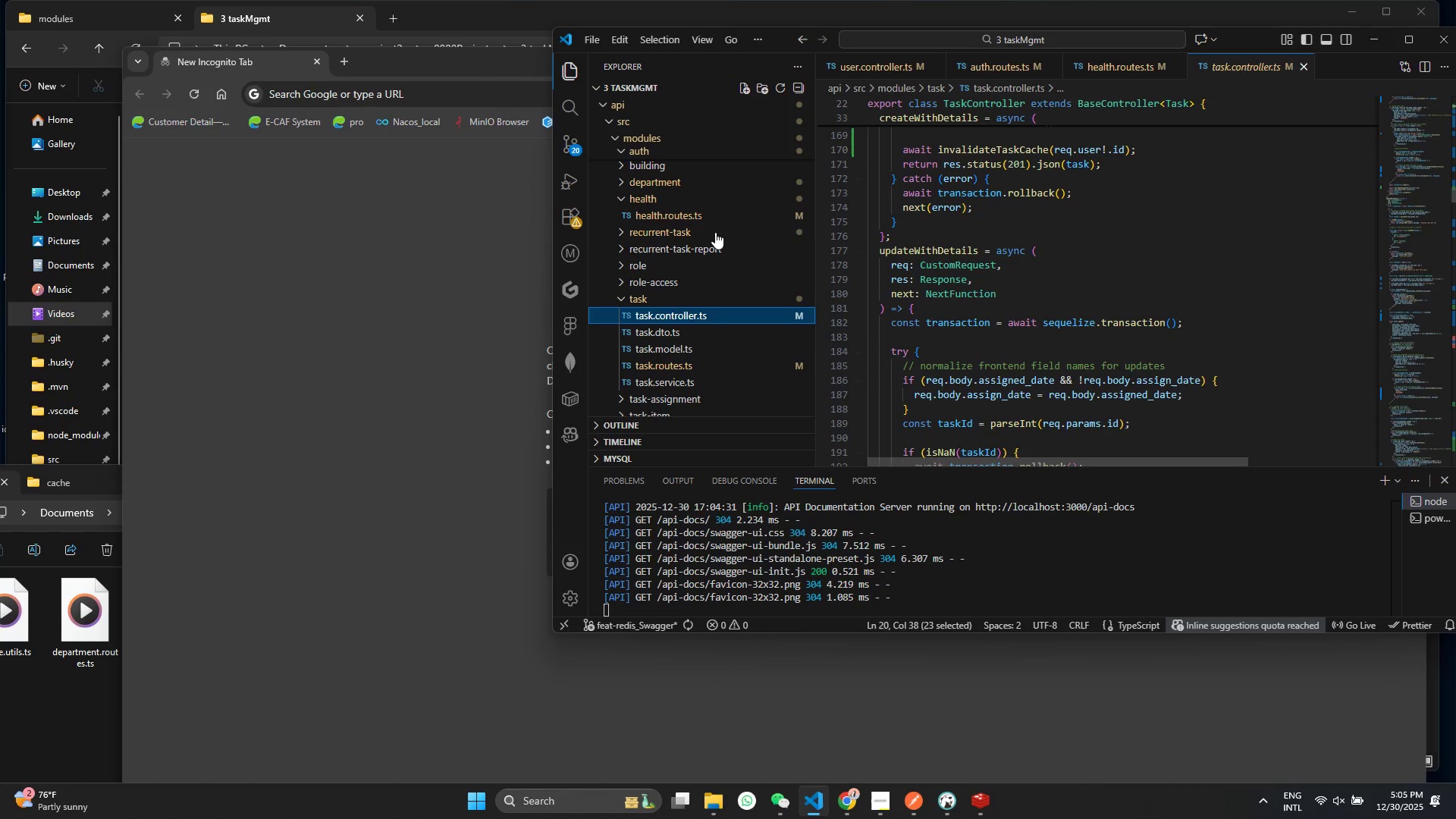 
left_click([625, 293])
 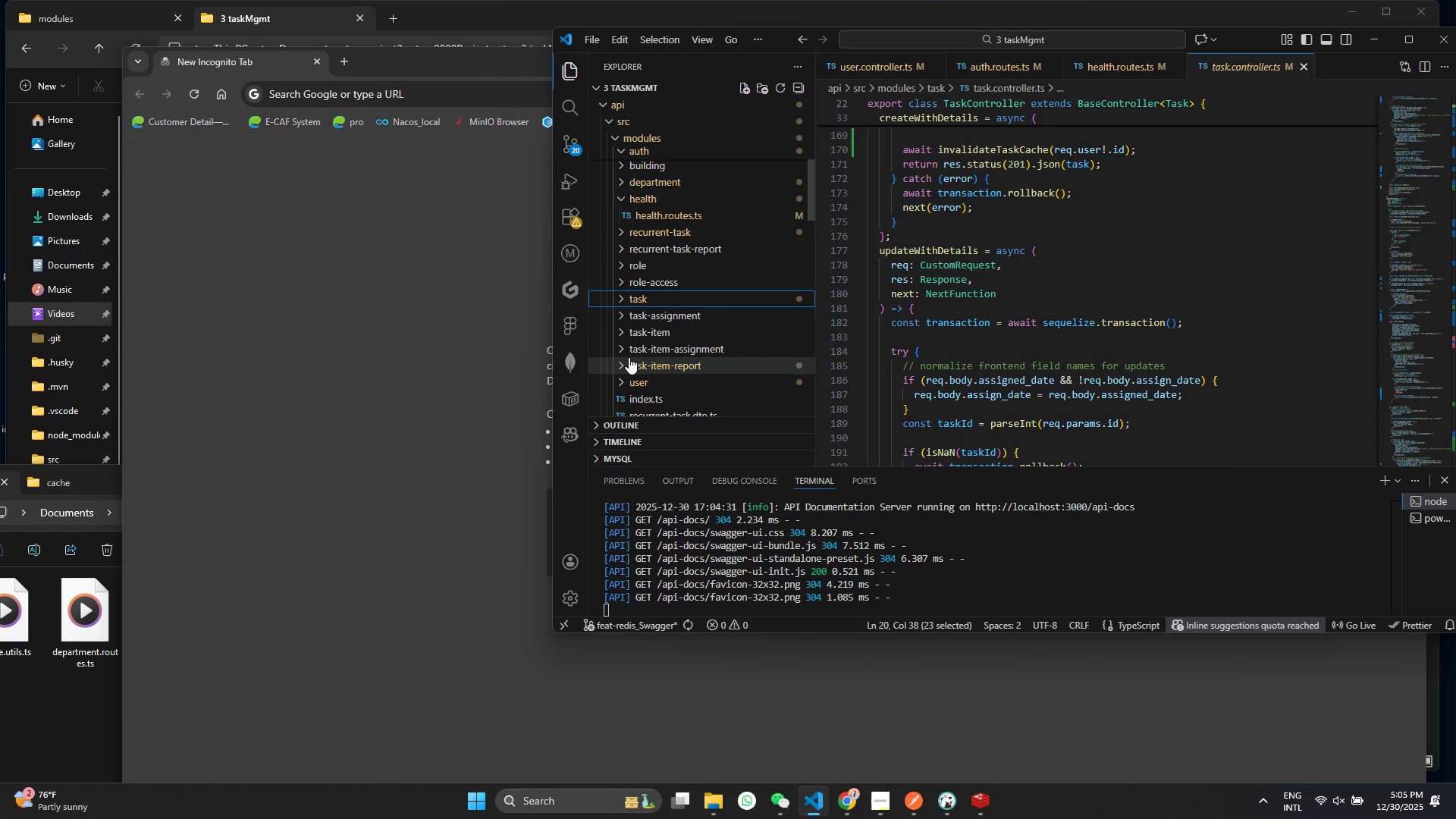 
left_click([630, 366])
 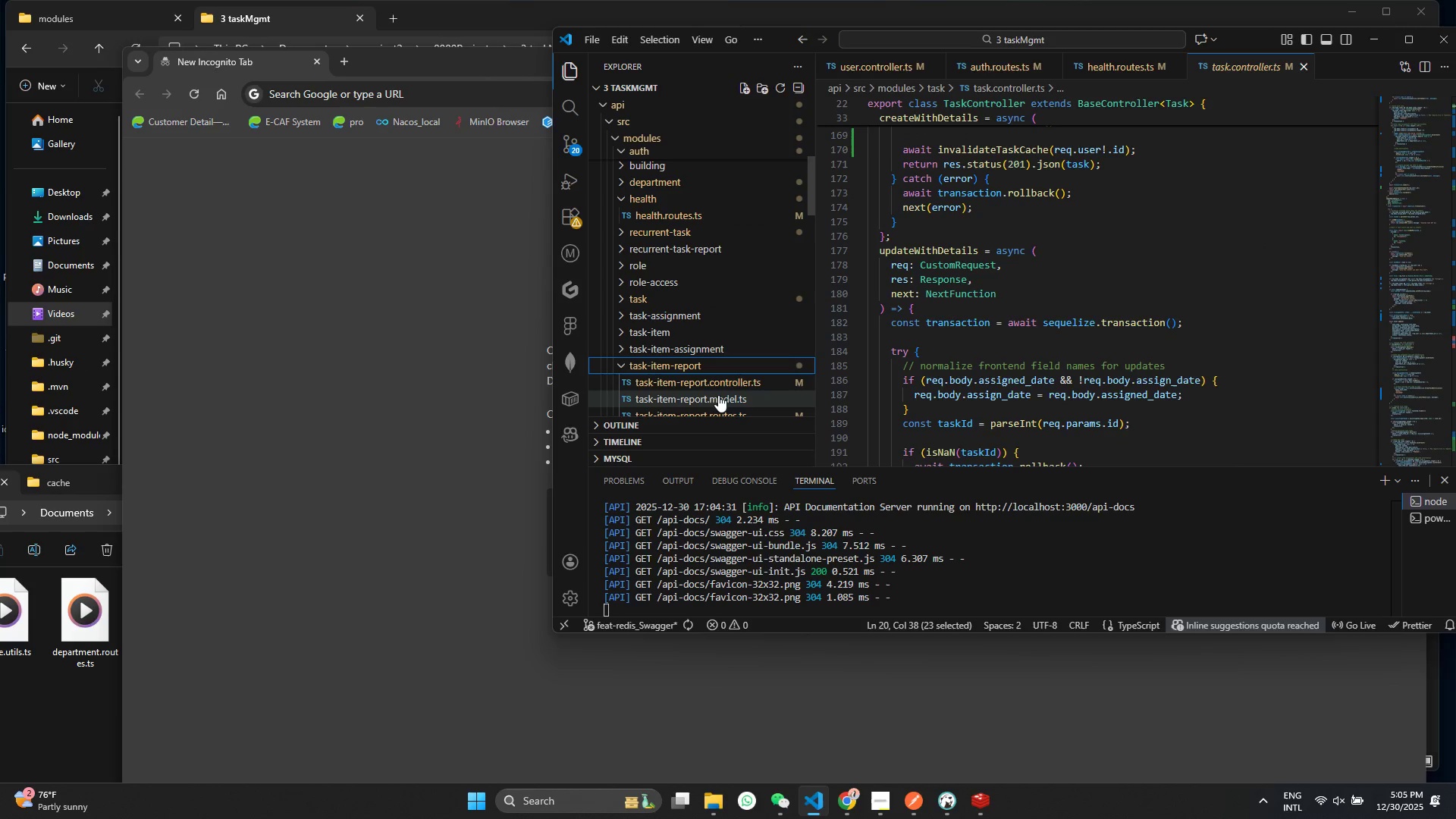 
scroll: coordinate [721, 410], scroll_direction: down, amount: 3.0
 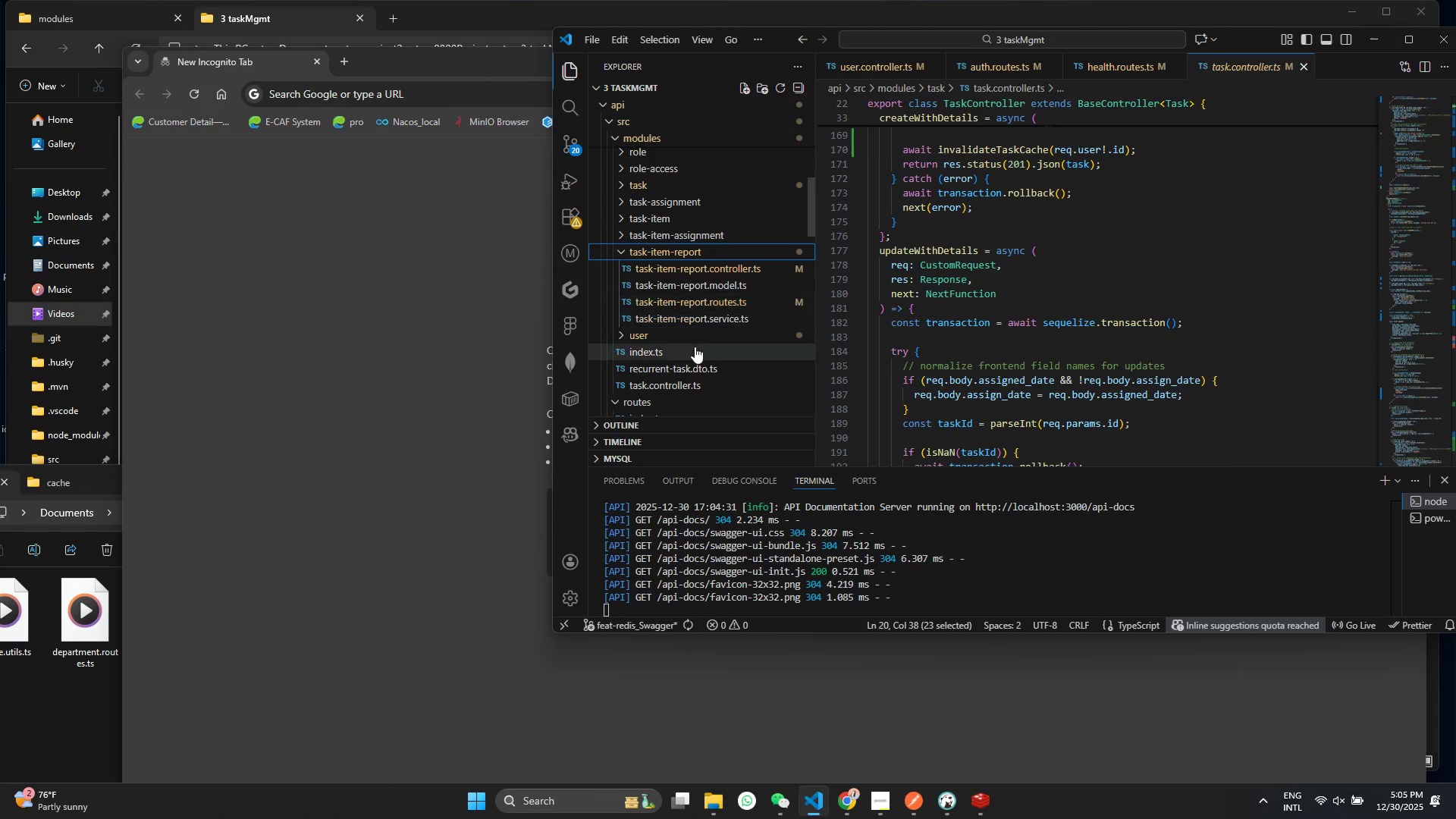 
left_click([695, 308])
 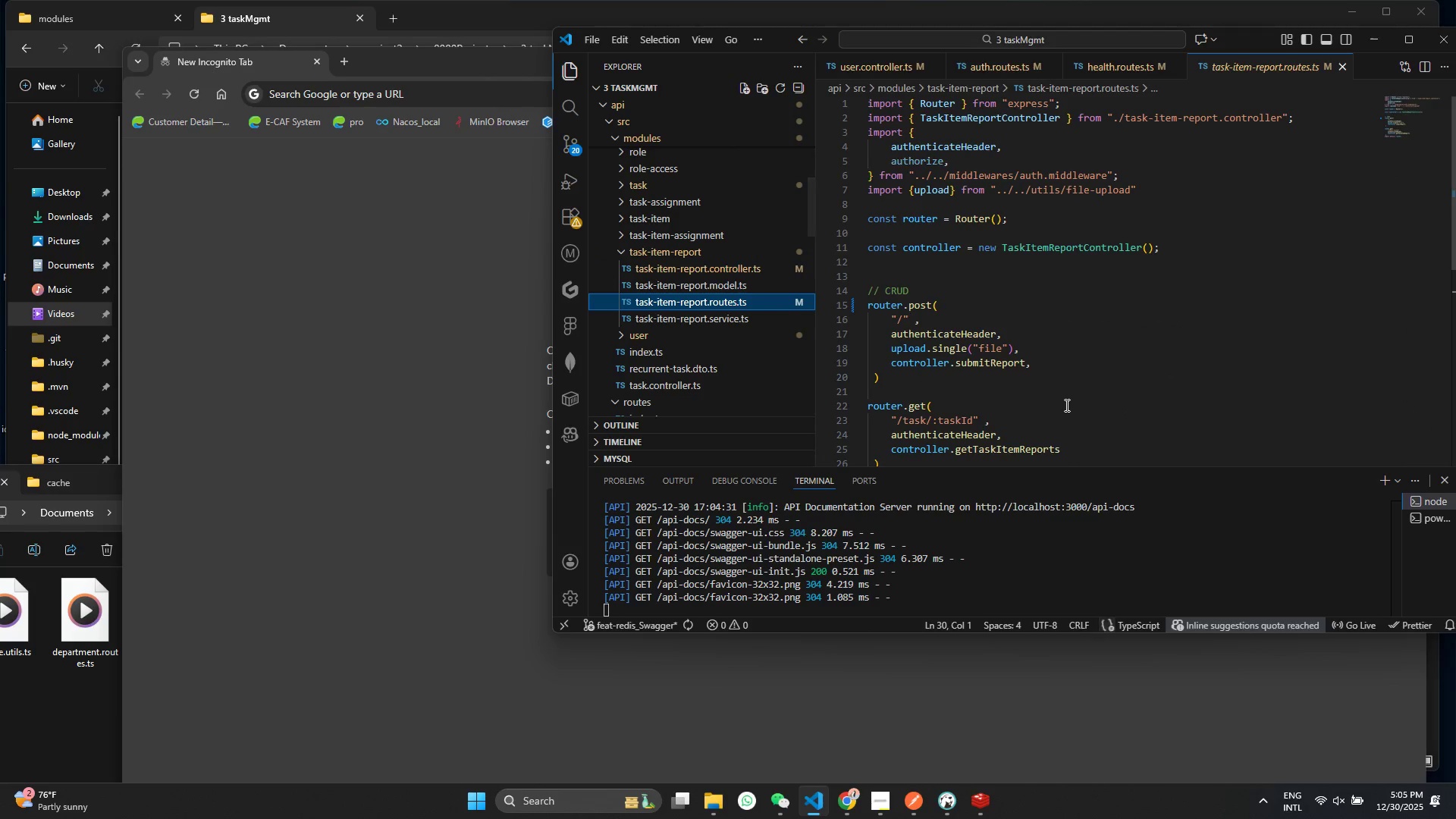 
scroll: coordinate [1065, 405], scroll_direction: down, amount: 2.0
 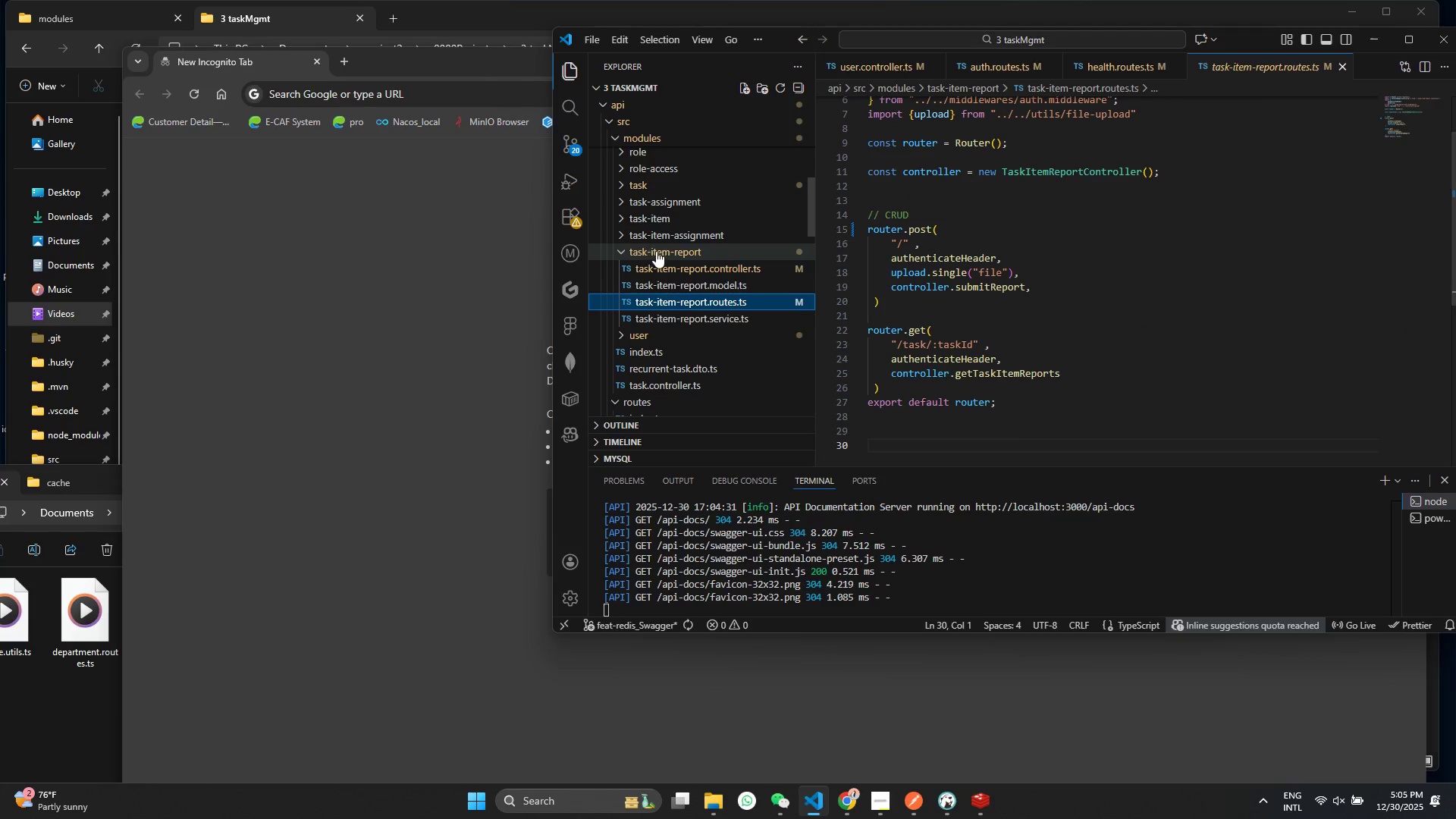 
left_click([670, 262])
 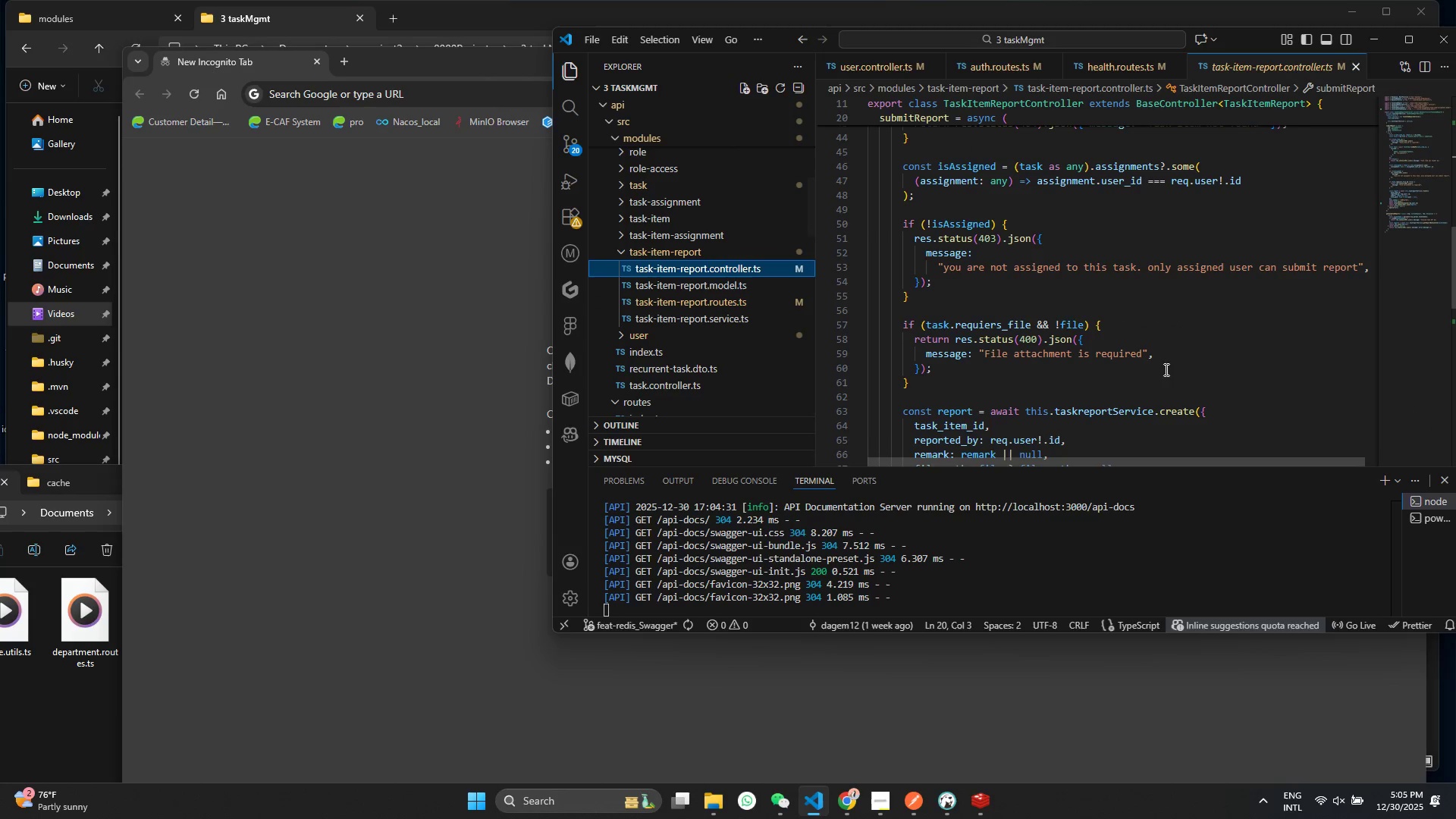 
scroll: coordinate [1081, 362], scroll_direction: down, amount: 4.0
 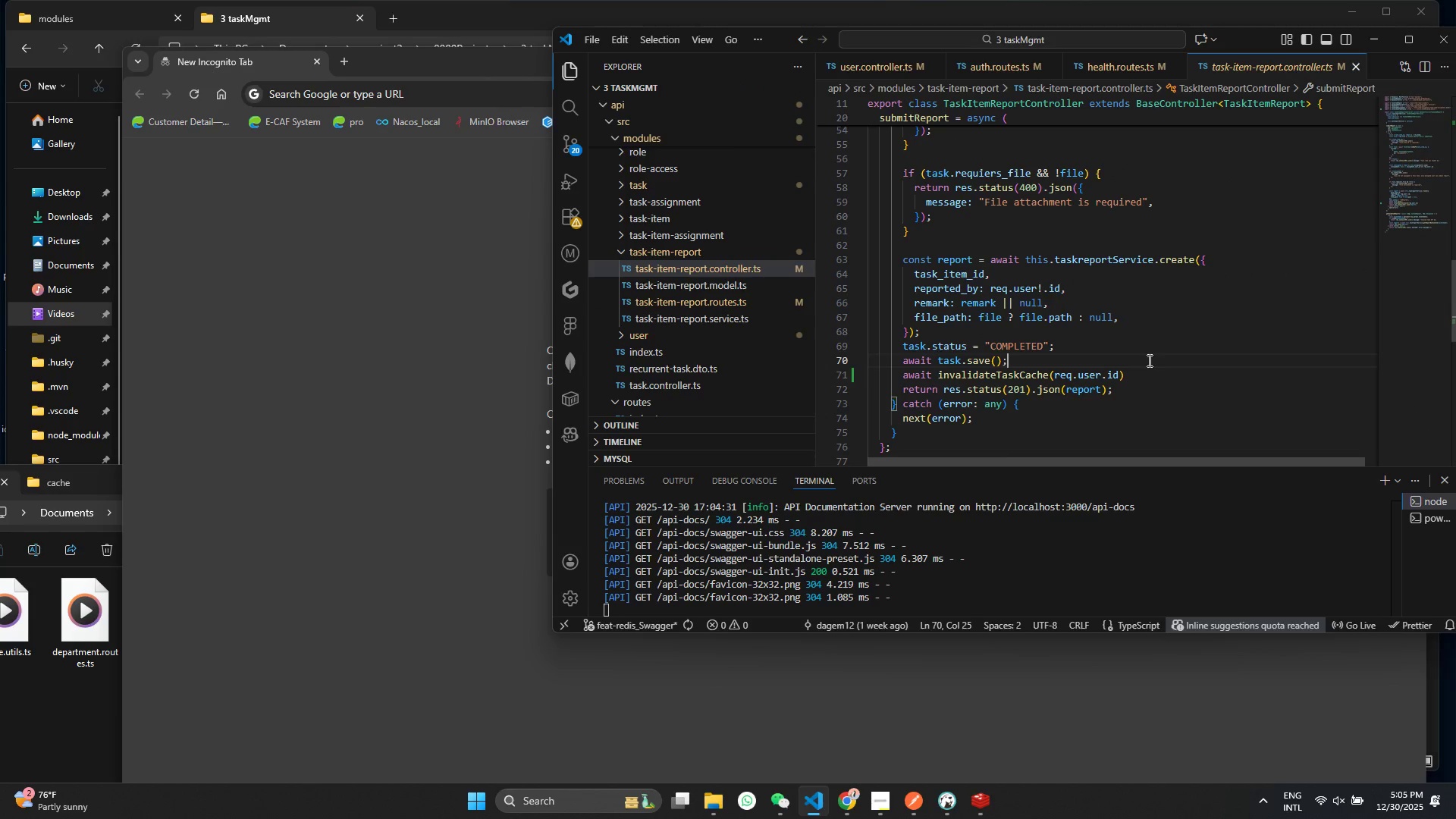 
double_click([1003, 367])
 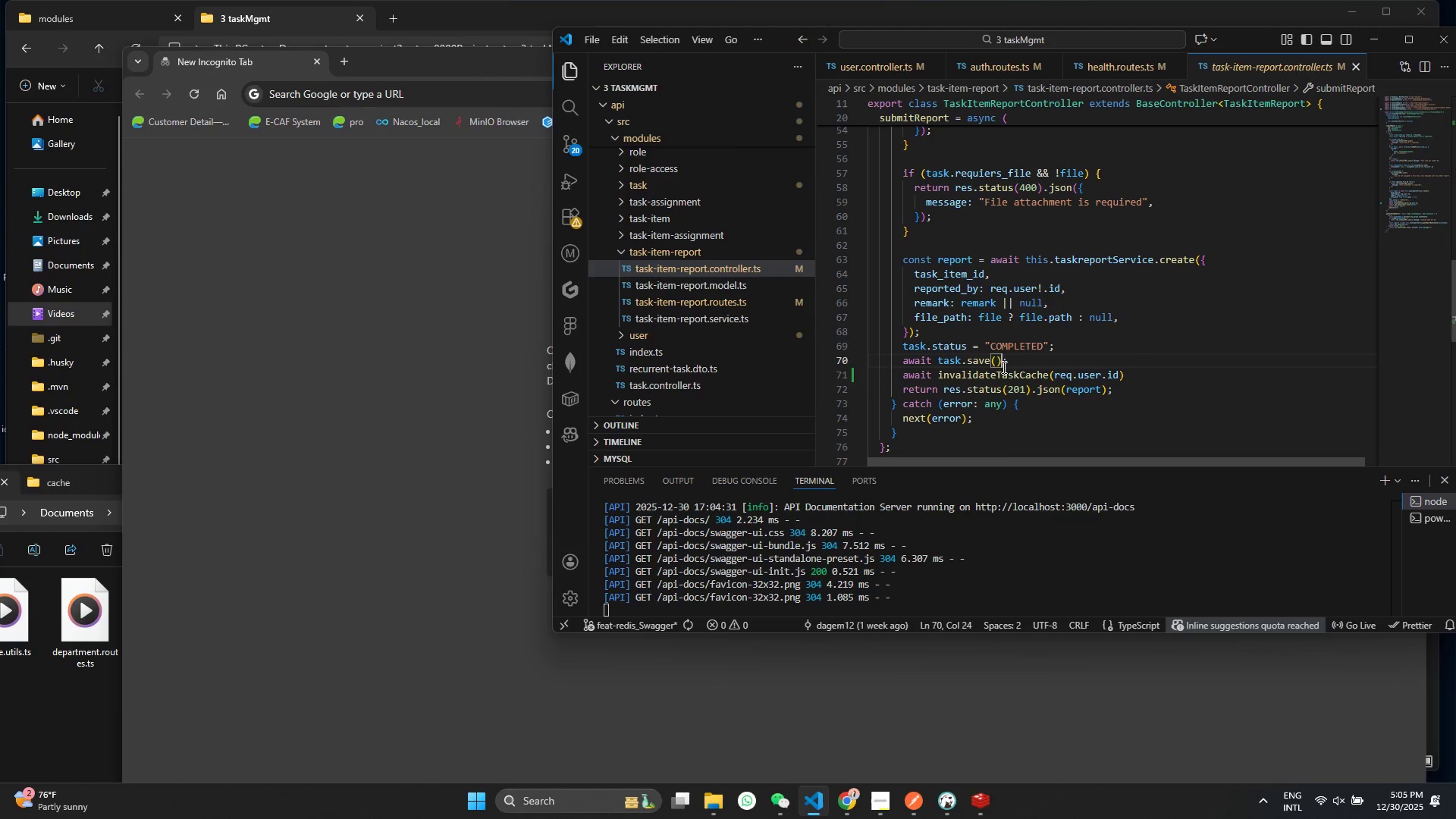 
triple_click([1003, 367])
 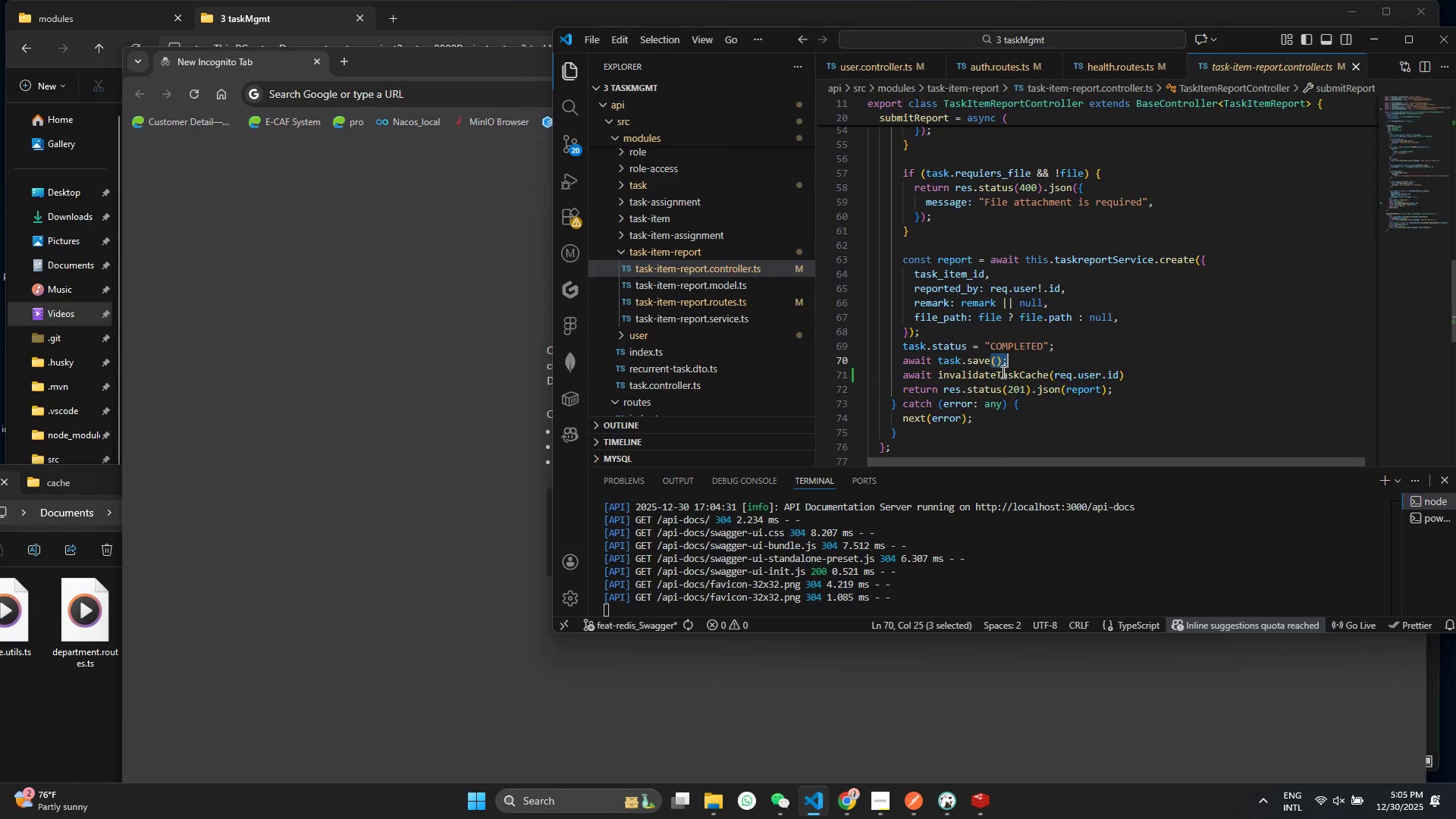 
triple_click([1002, 372])
 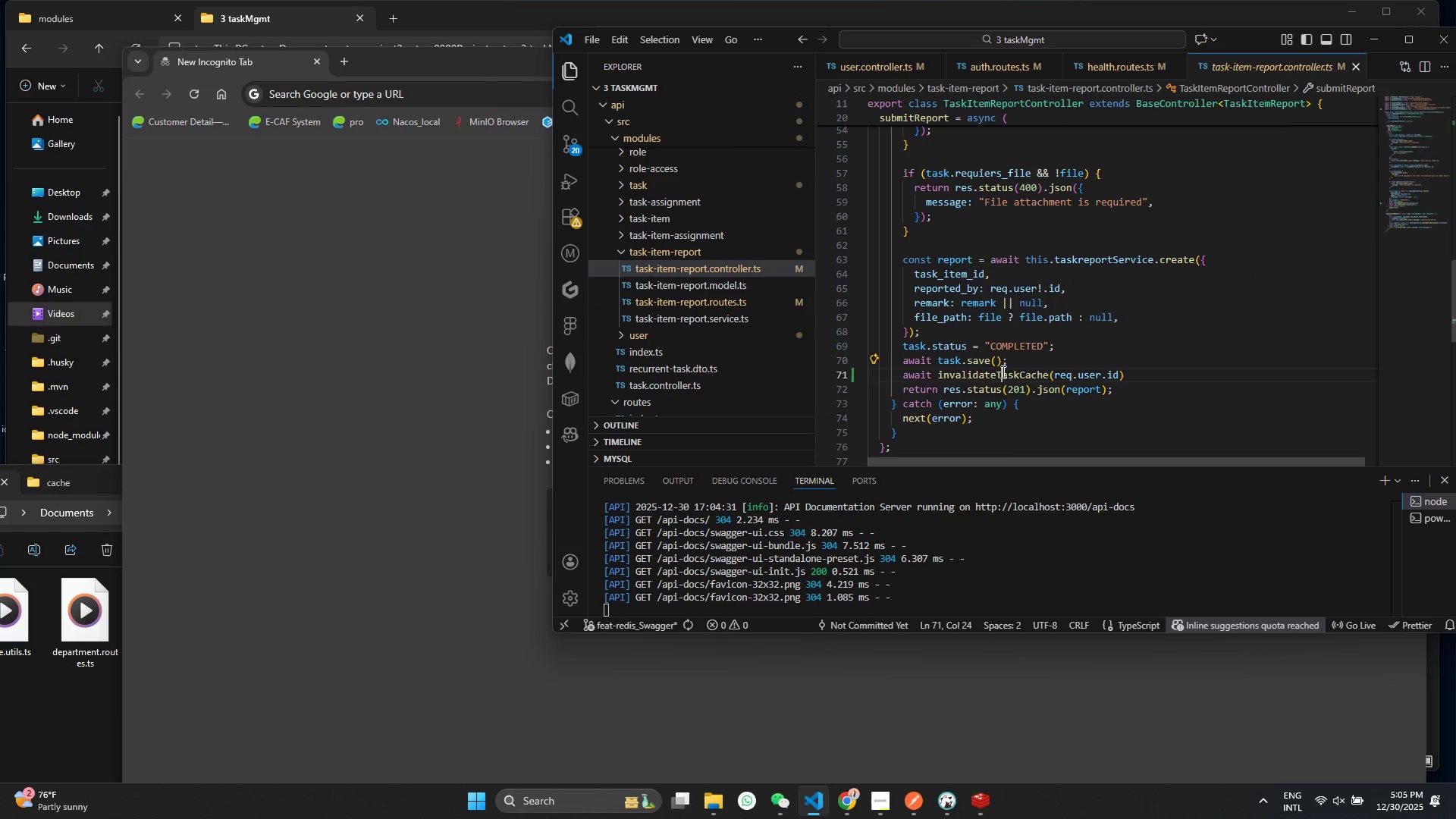 
triple_click([1002, 372])
 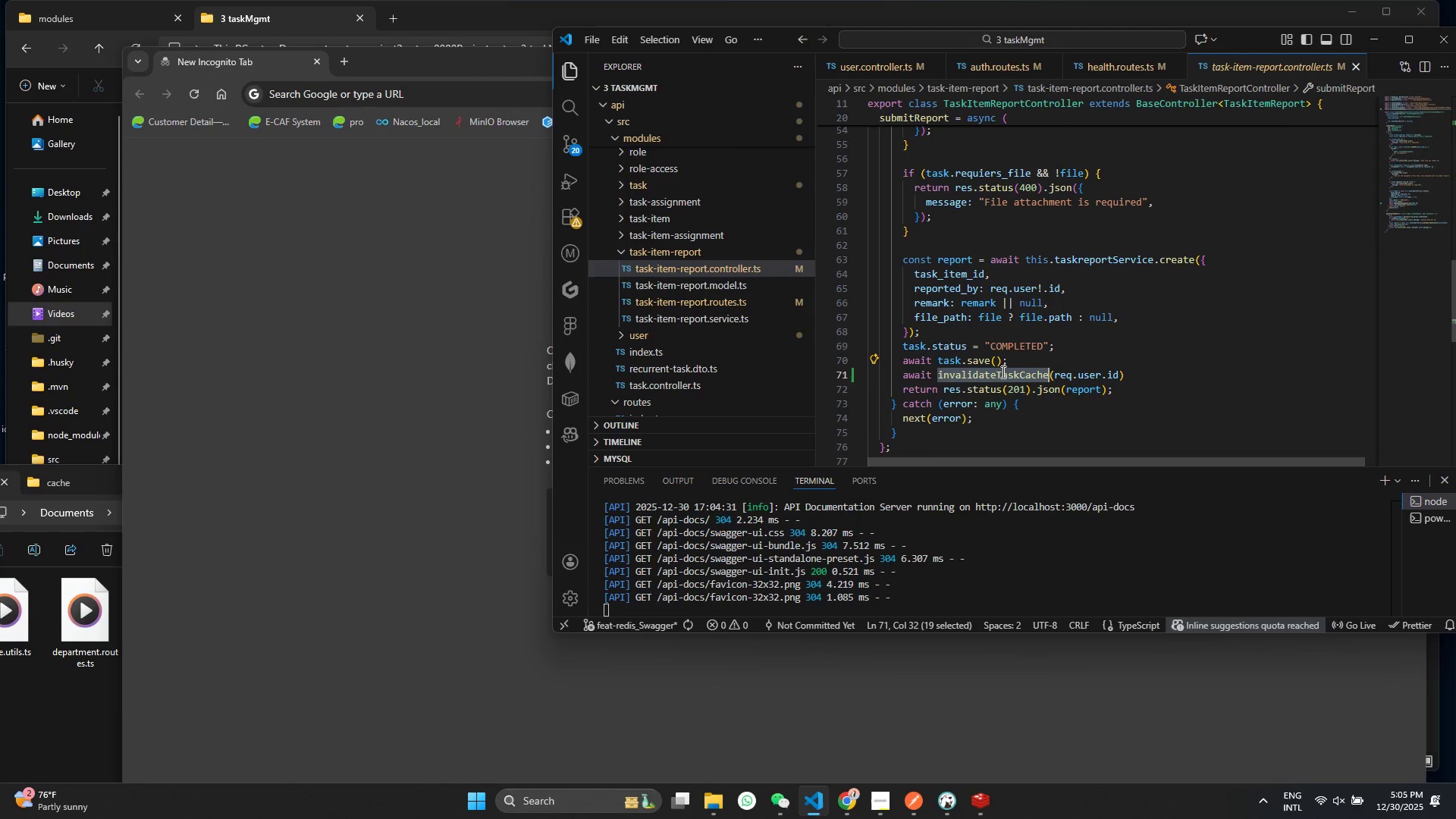 
key(Control+F)
 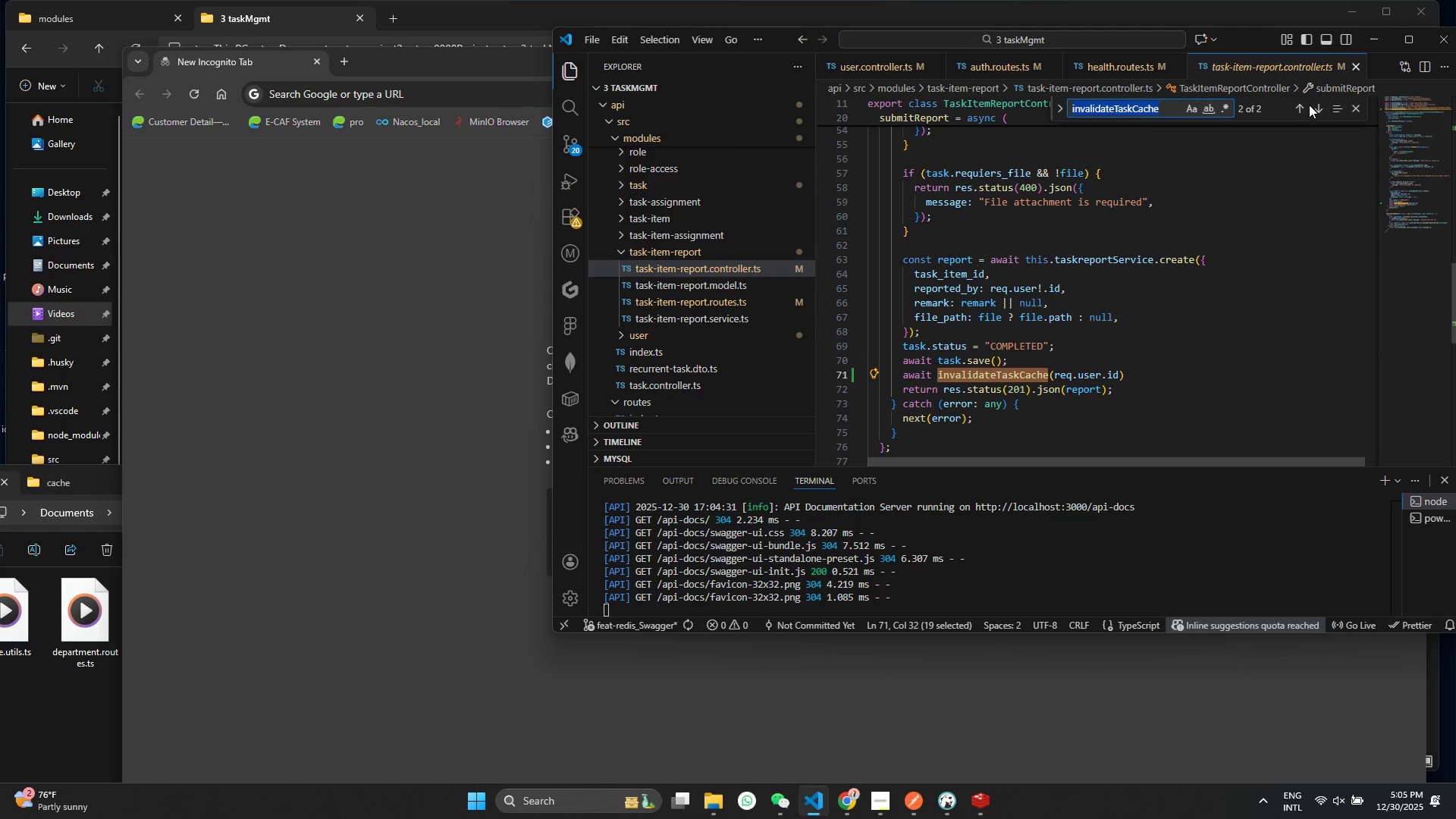 
left_click([1312, 108])
 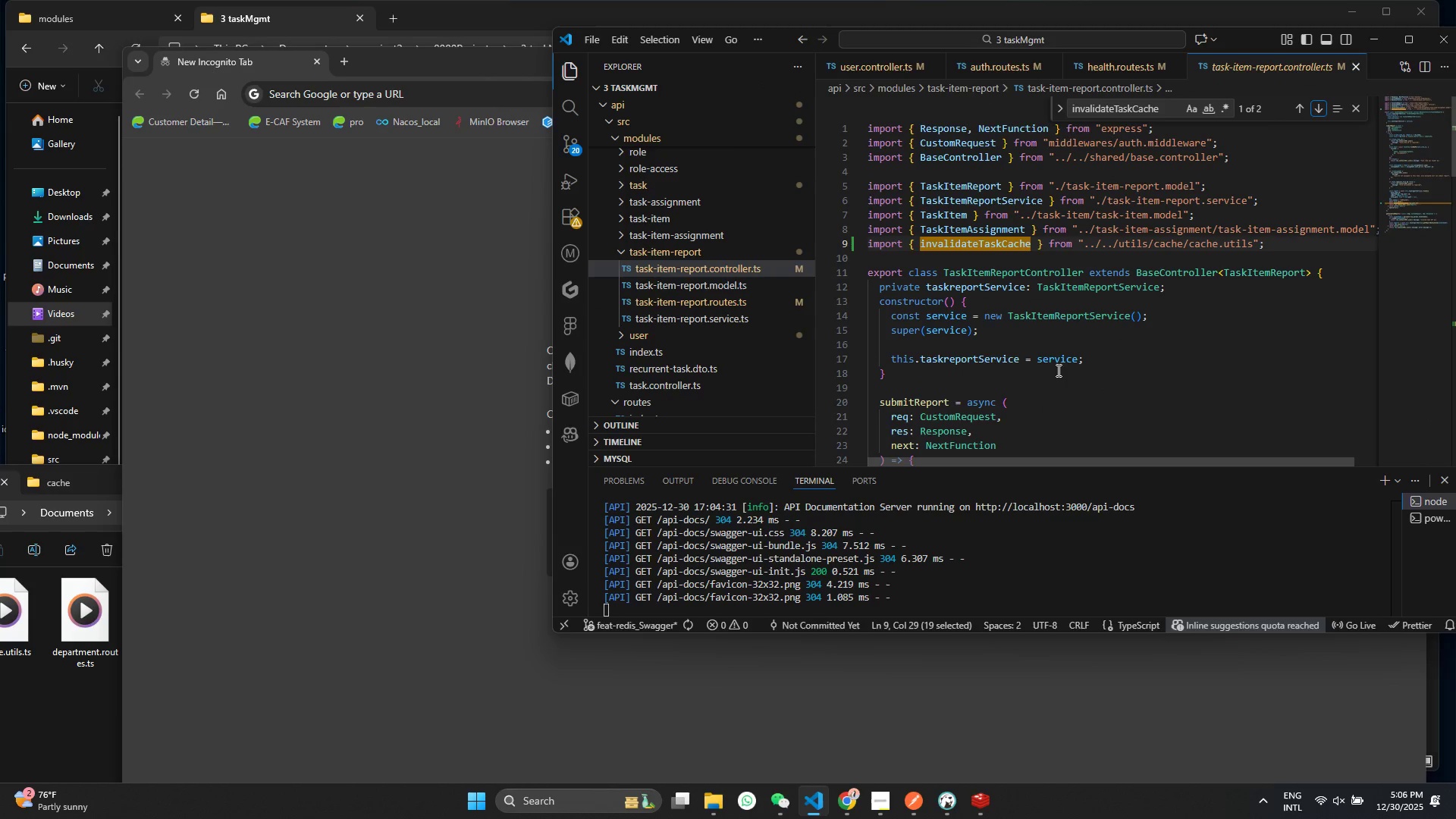 
scroll: coordinate [1057, 370], scroll_direction: down, amount: 5.0
 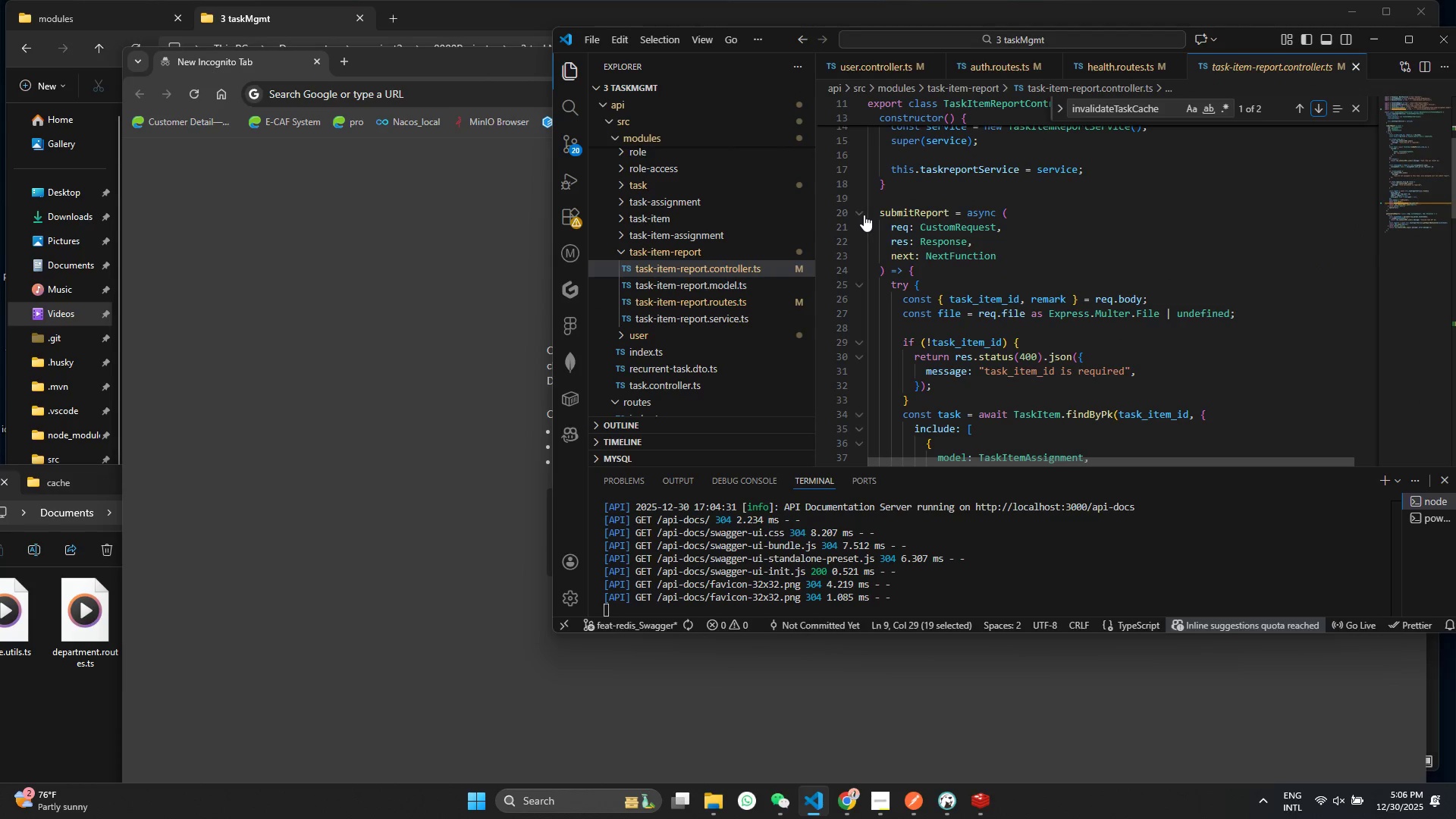 
left_click([861, 215])
 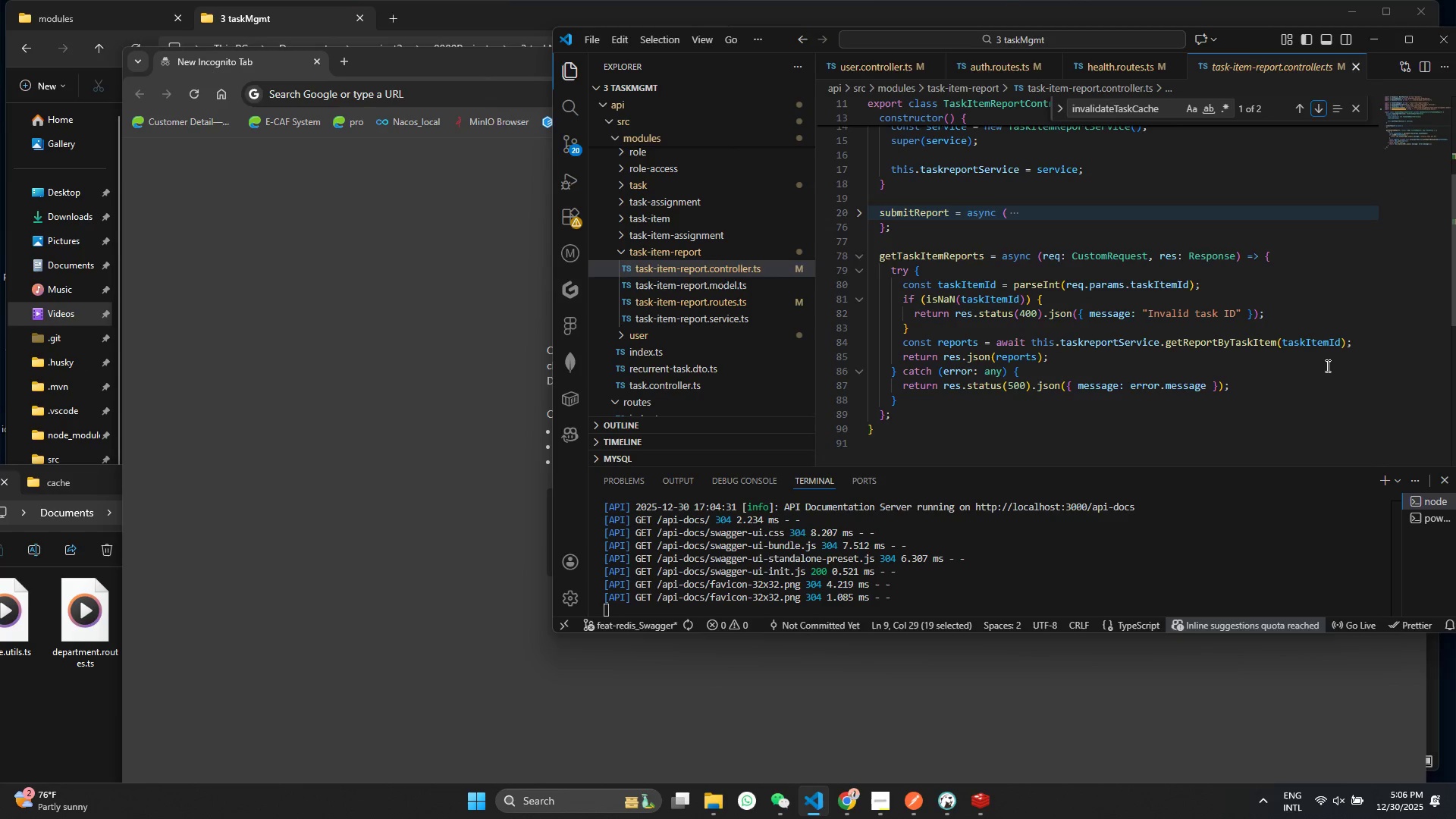 
left_click([1326, 366])
 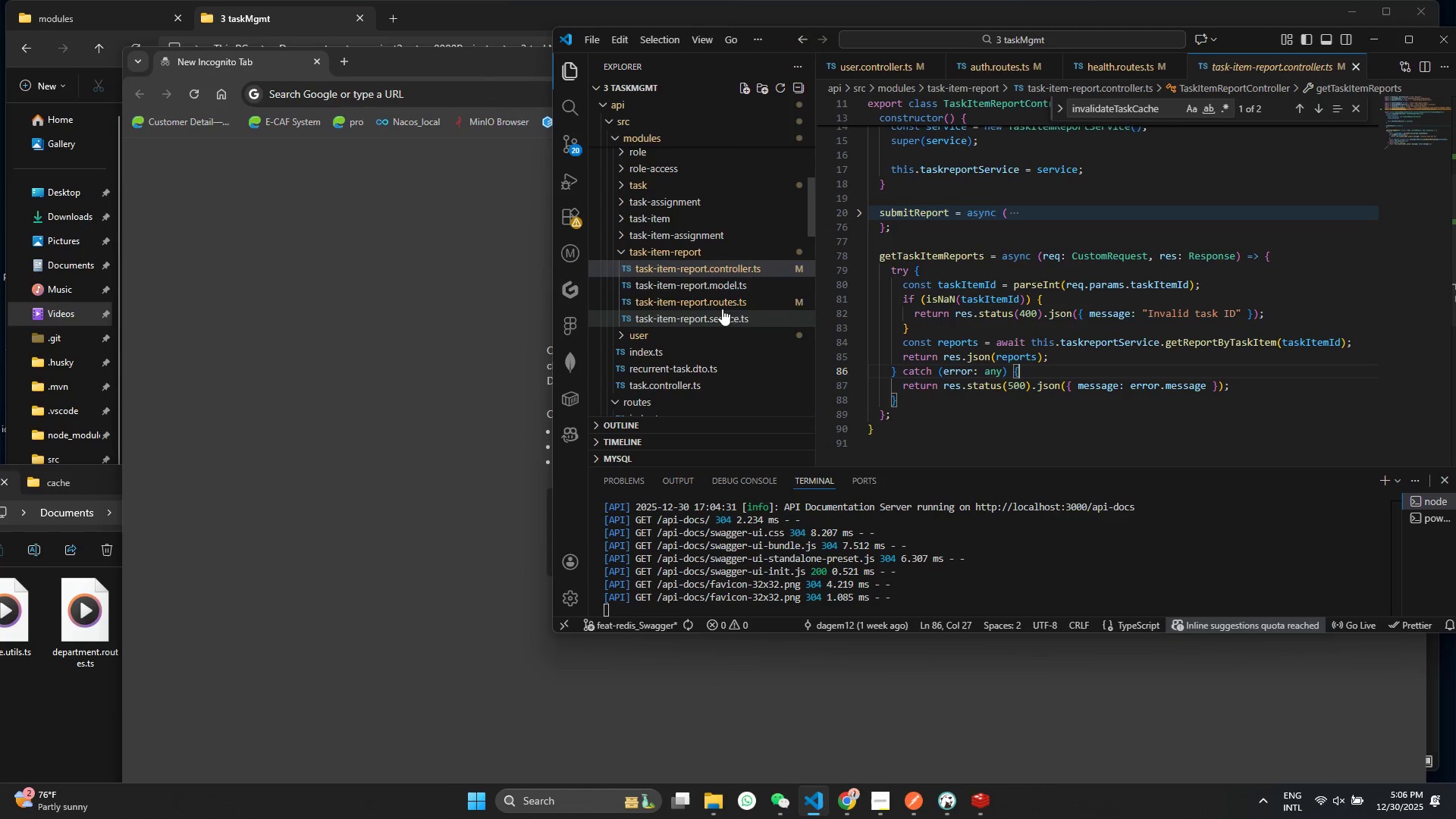 
left_click([721, 307])
 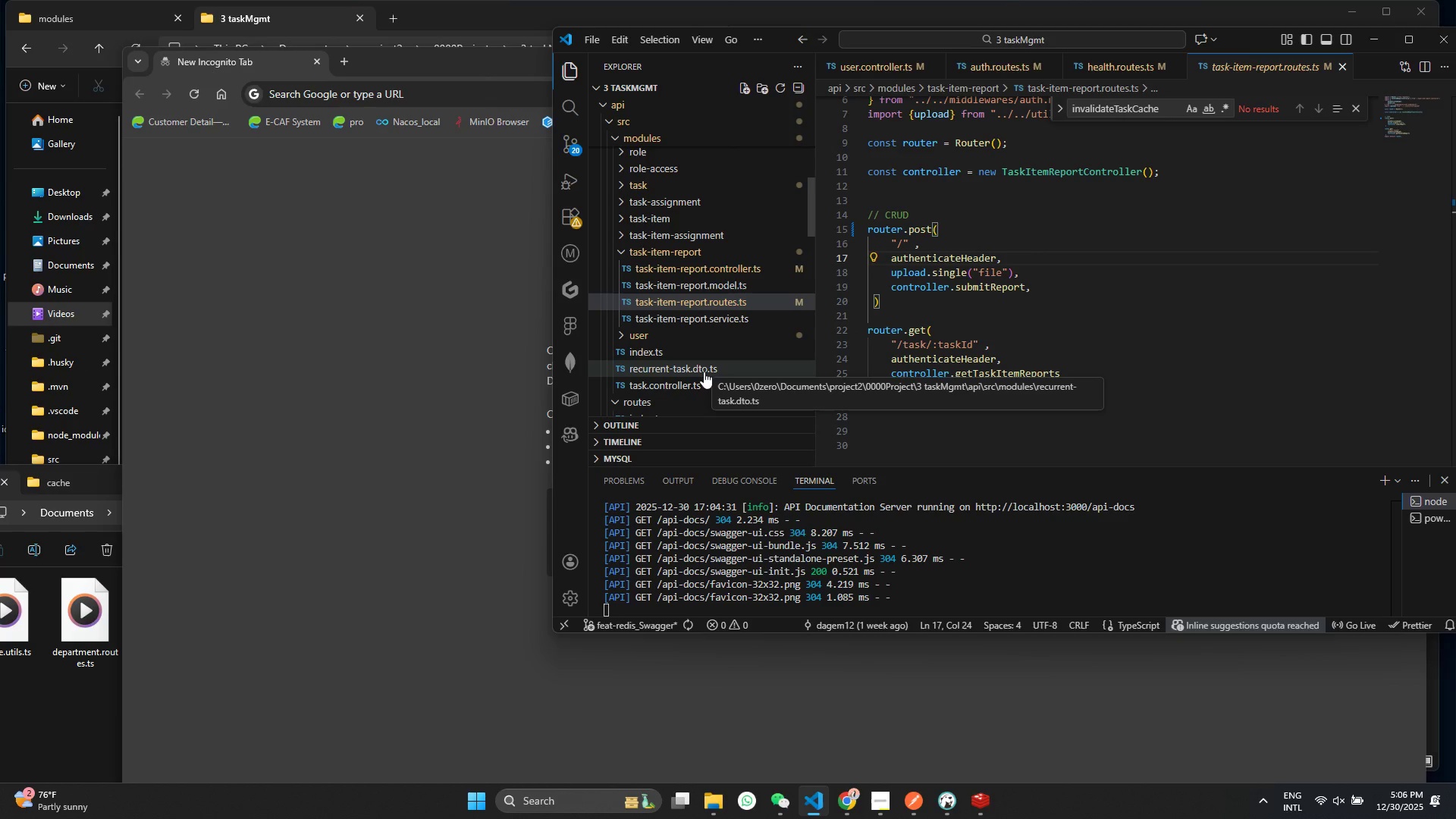 
wait(16.77)
 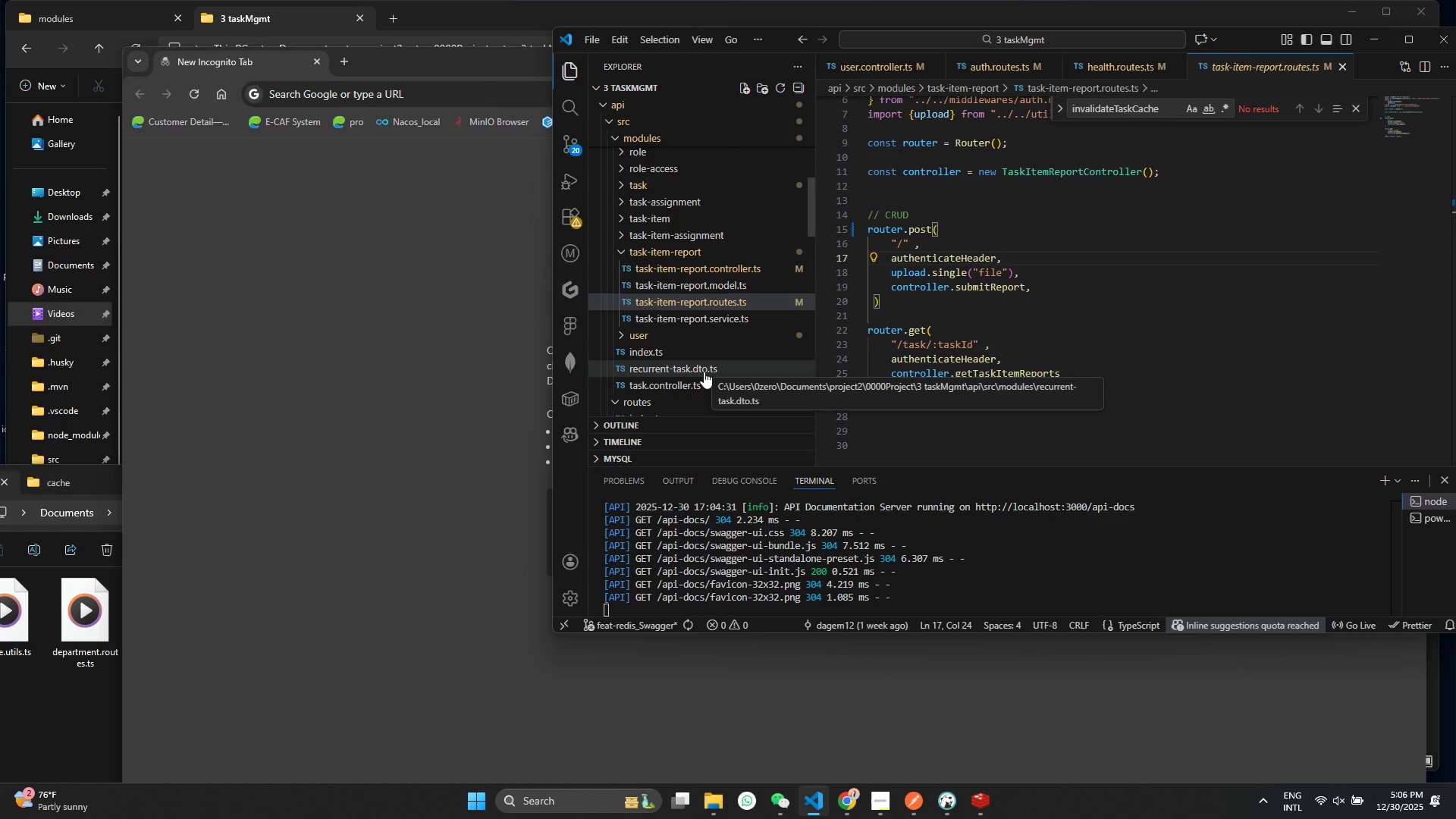 
left_click([1147, 317])
 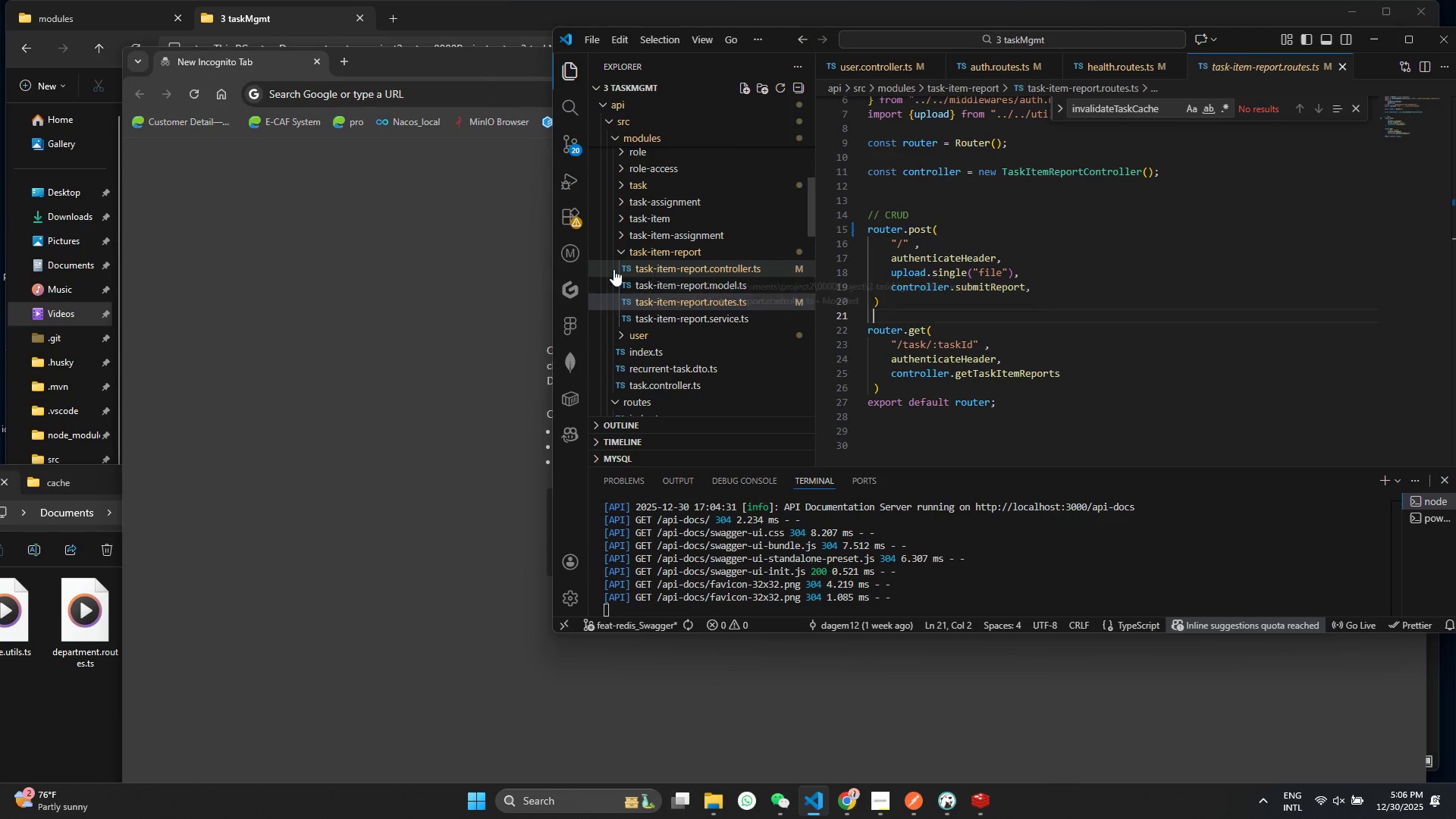 
left_click([616, 256])
 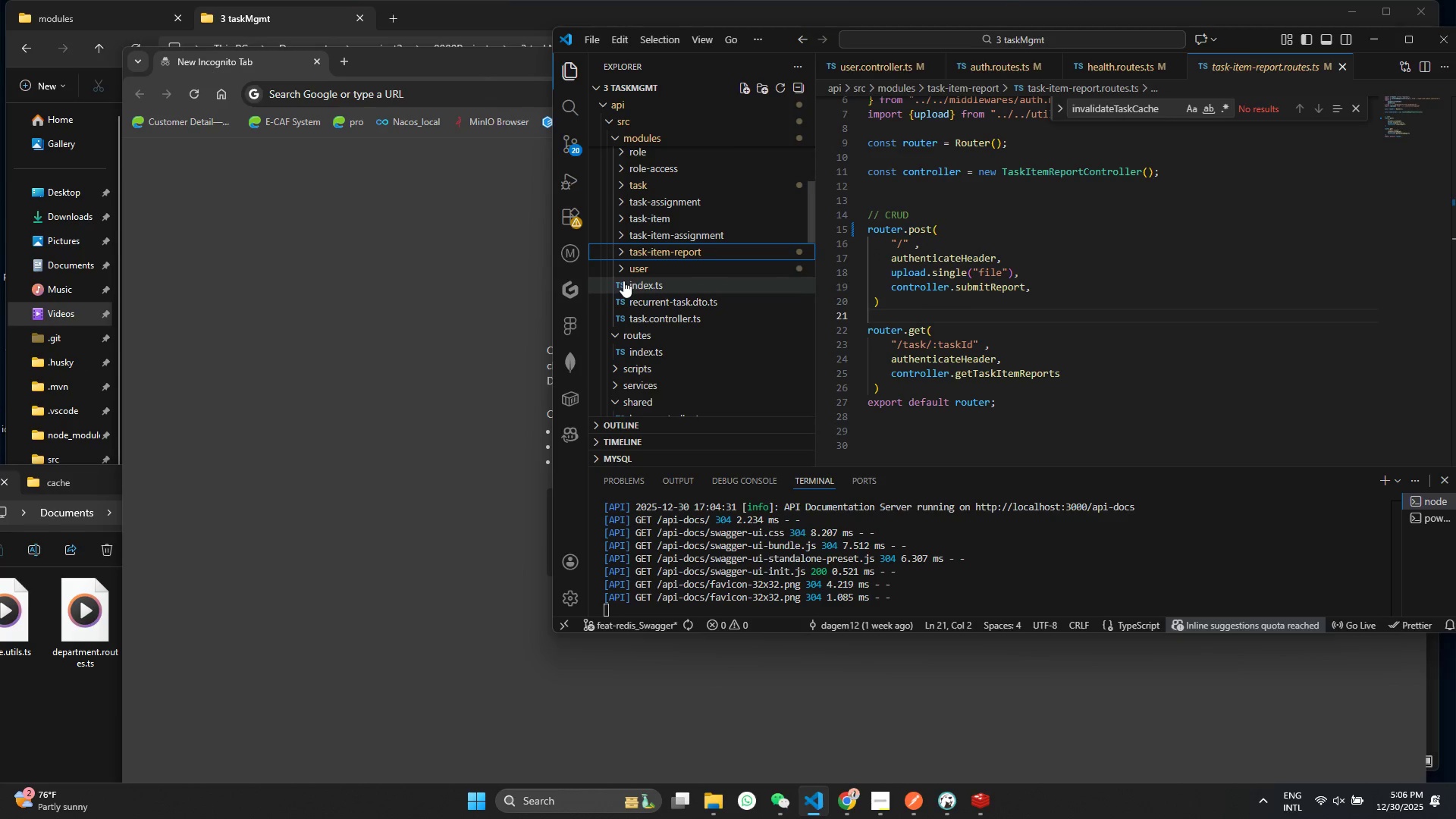 
left_click([620, 268])
 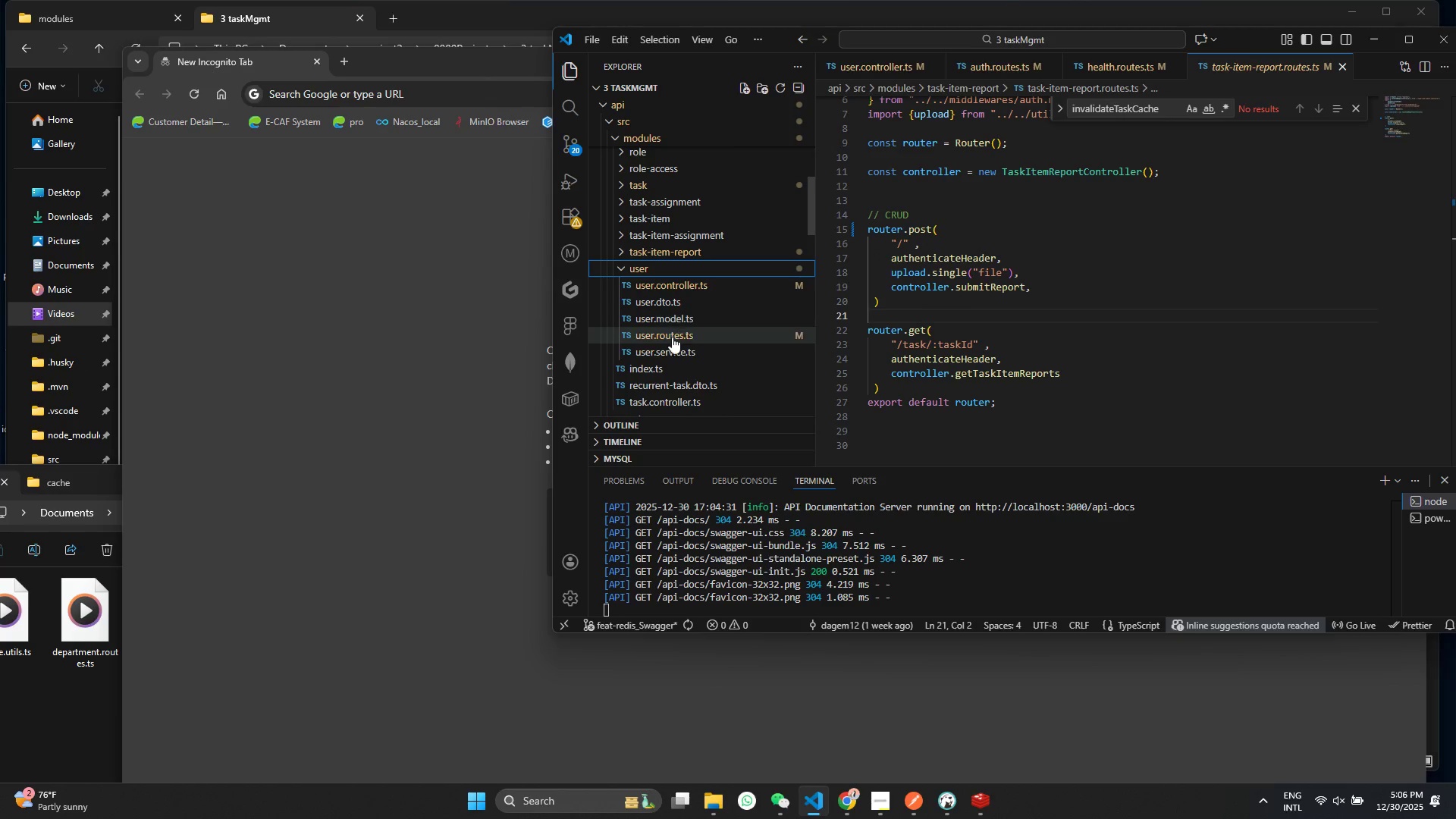 
scroll: coordinate [676, 328], scroll_direction: down, amount: 4.0
 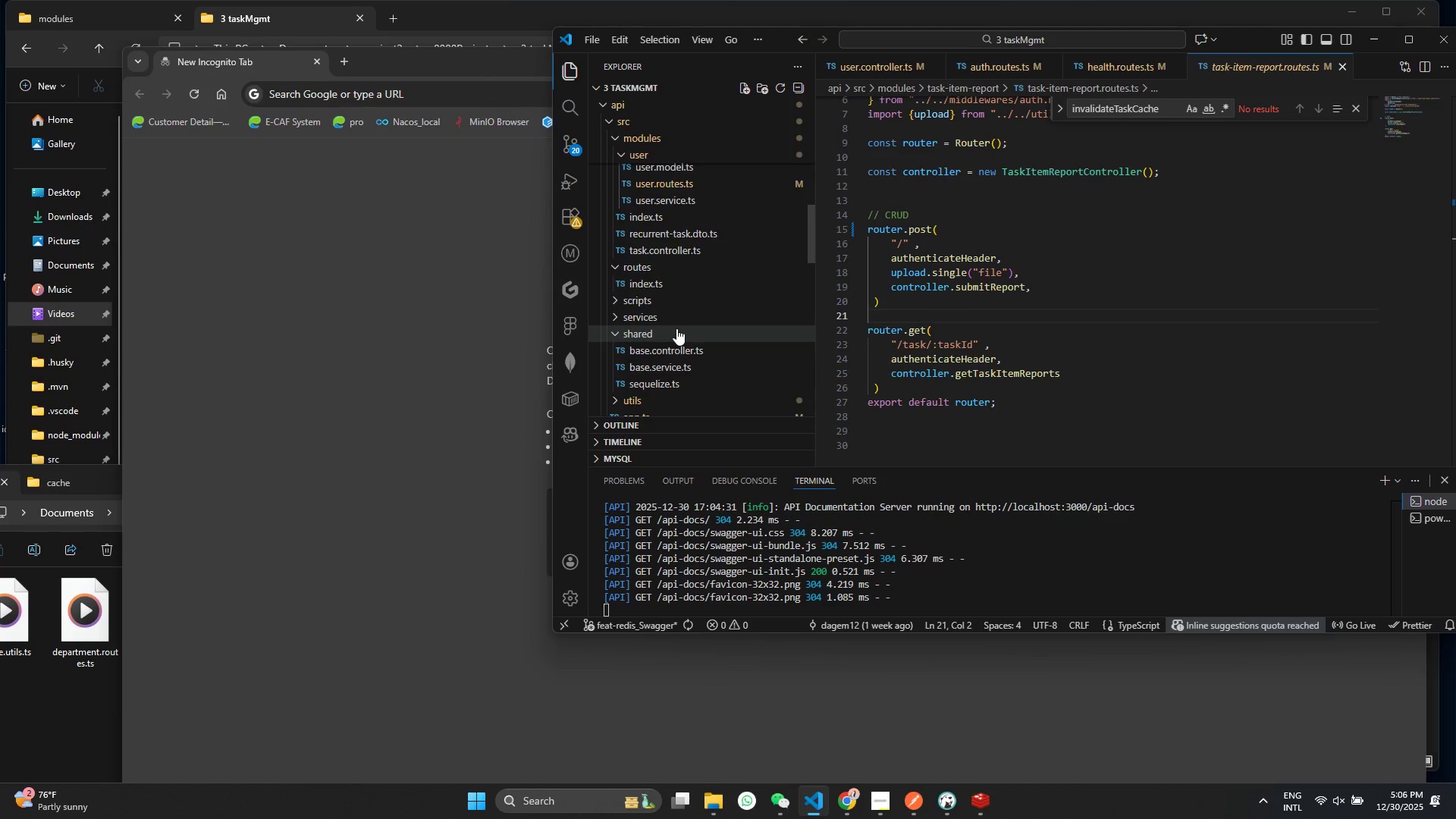 
scroll: coordinate [744, 276], scroll_direction: up, amount: 4.0
 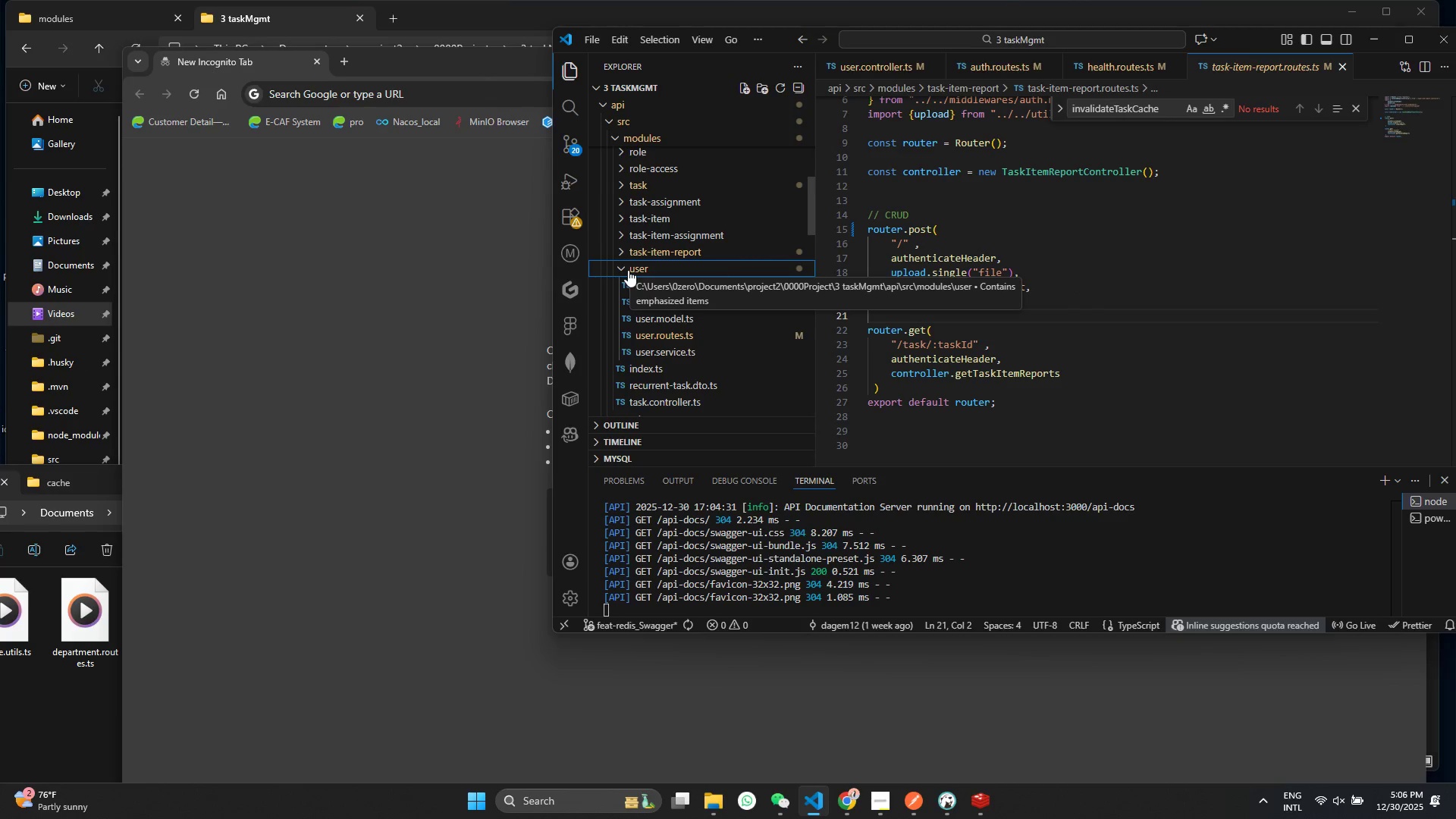 
left_click([623, 265])
 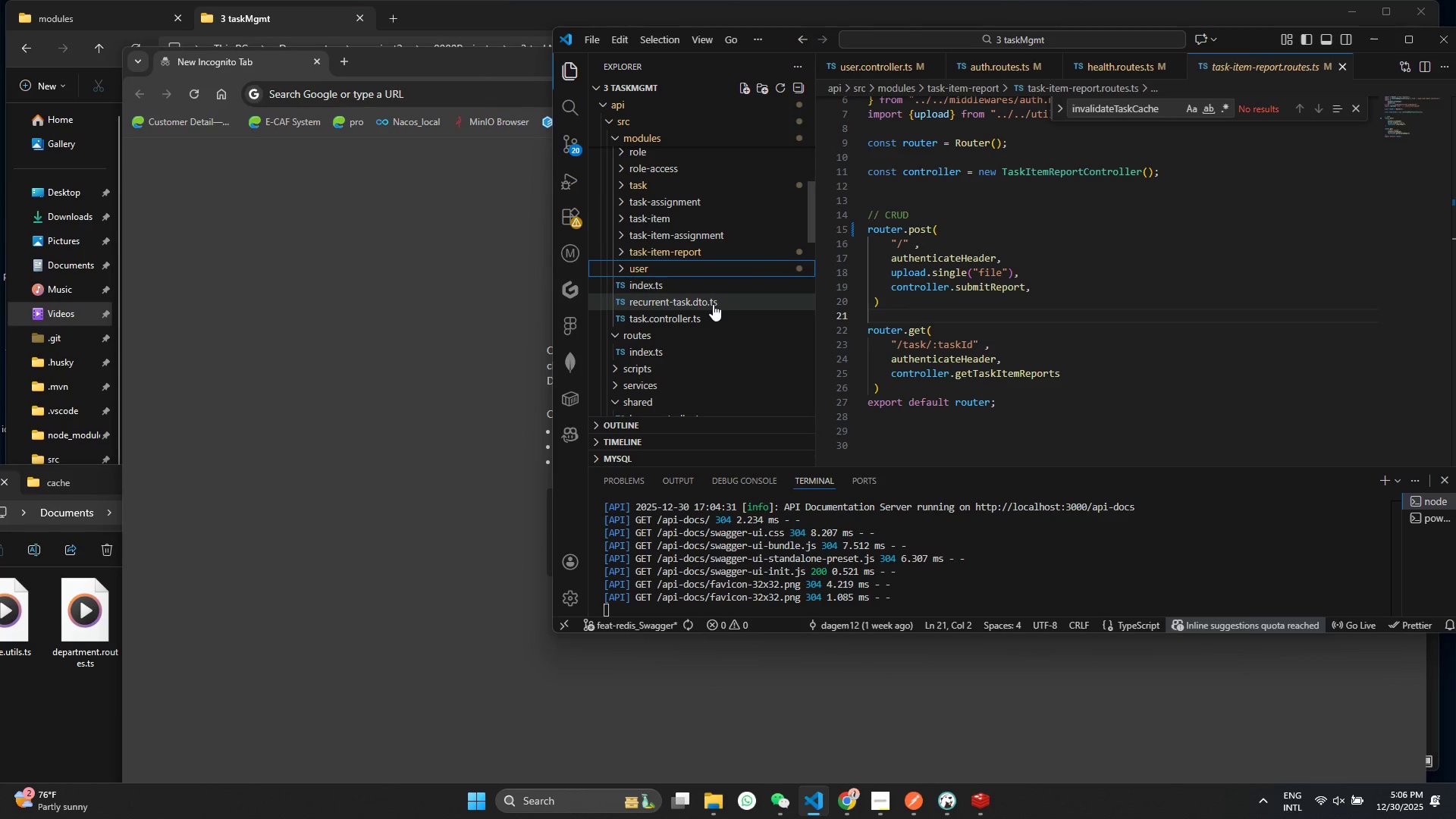 
left_click([669, 281])
 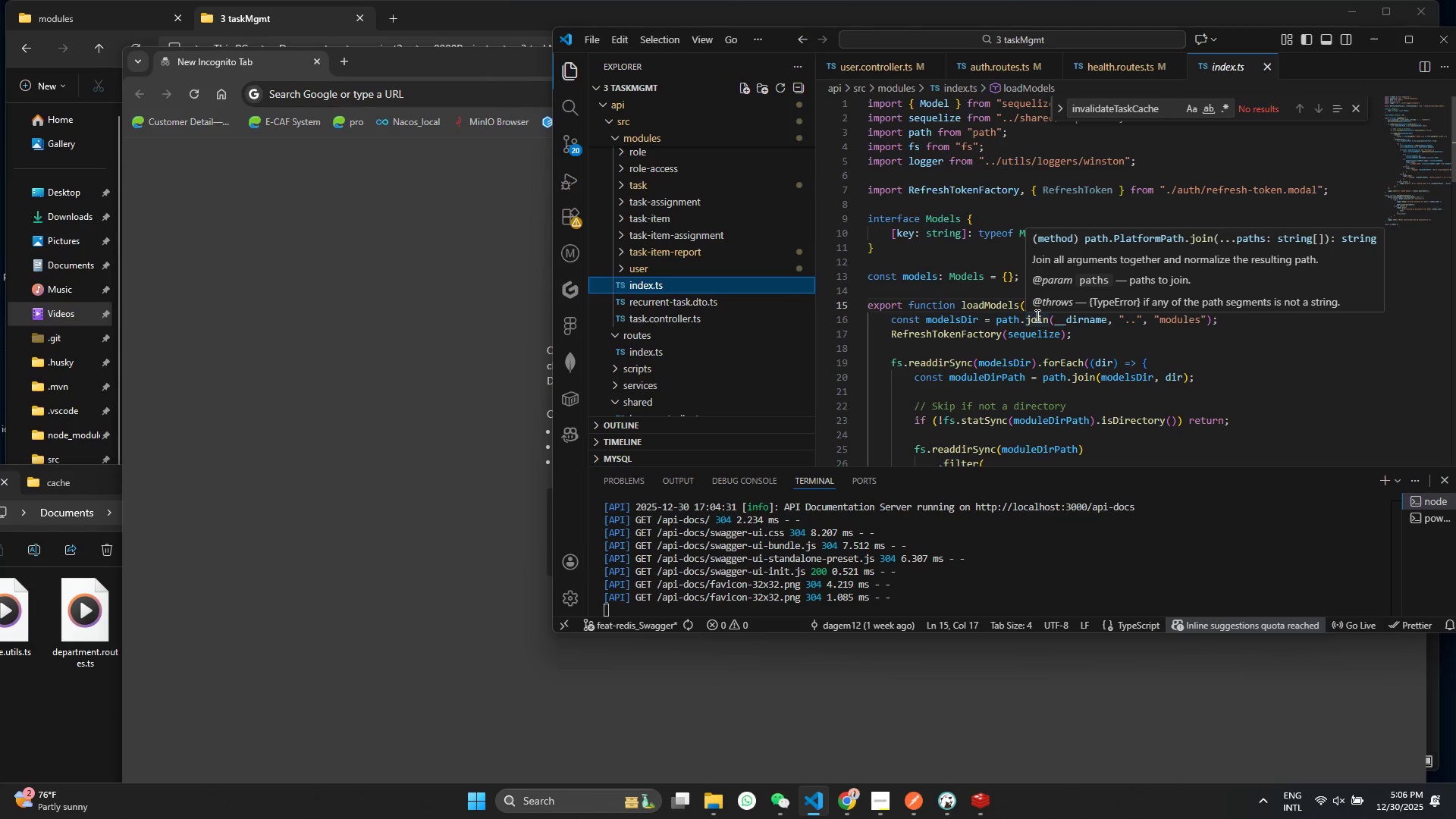 
scroll: coordinate [724, 253], scroll_direction: up, amount: 6.0
 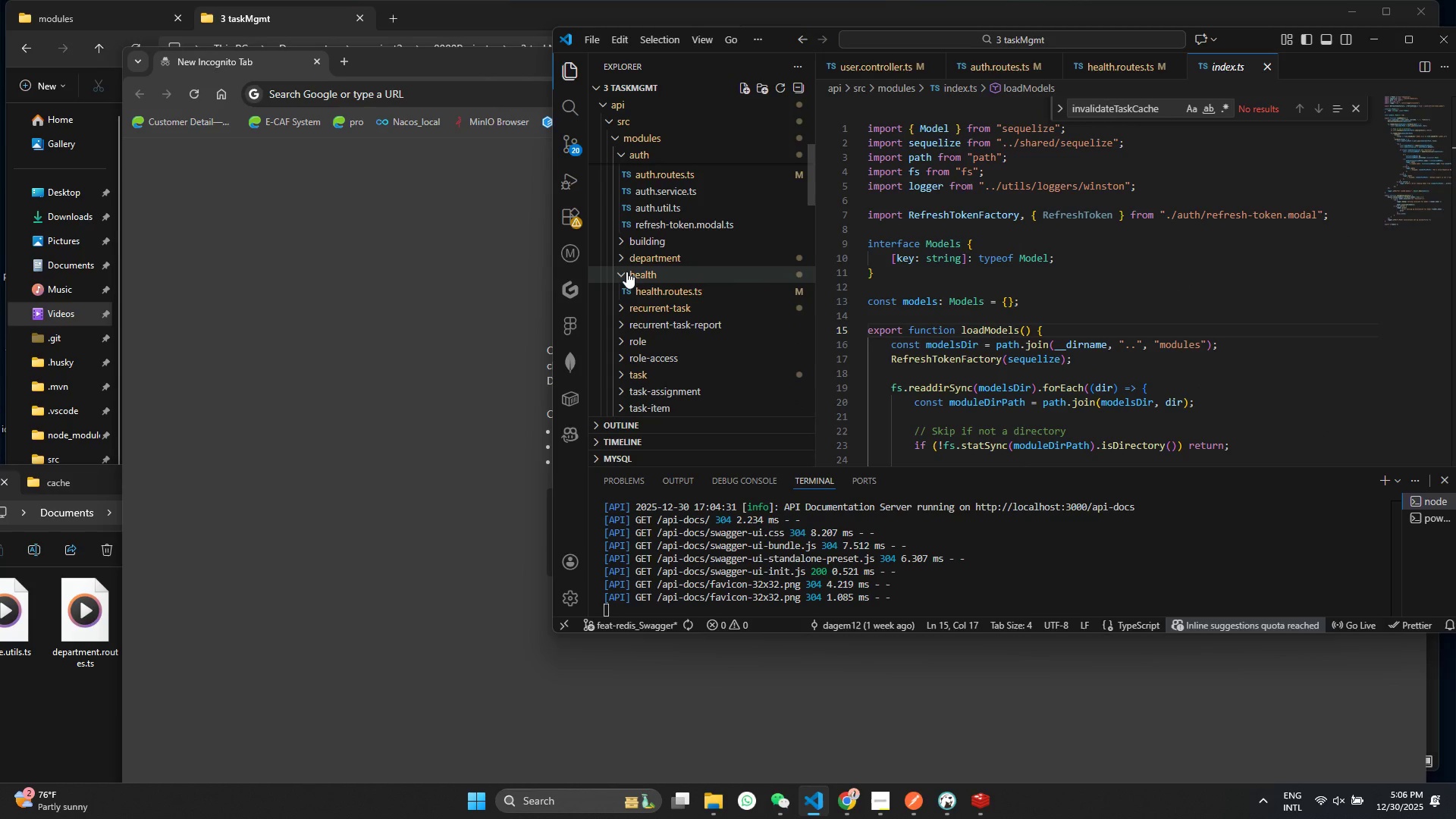 
left_click([626, 271])
 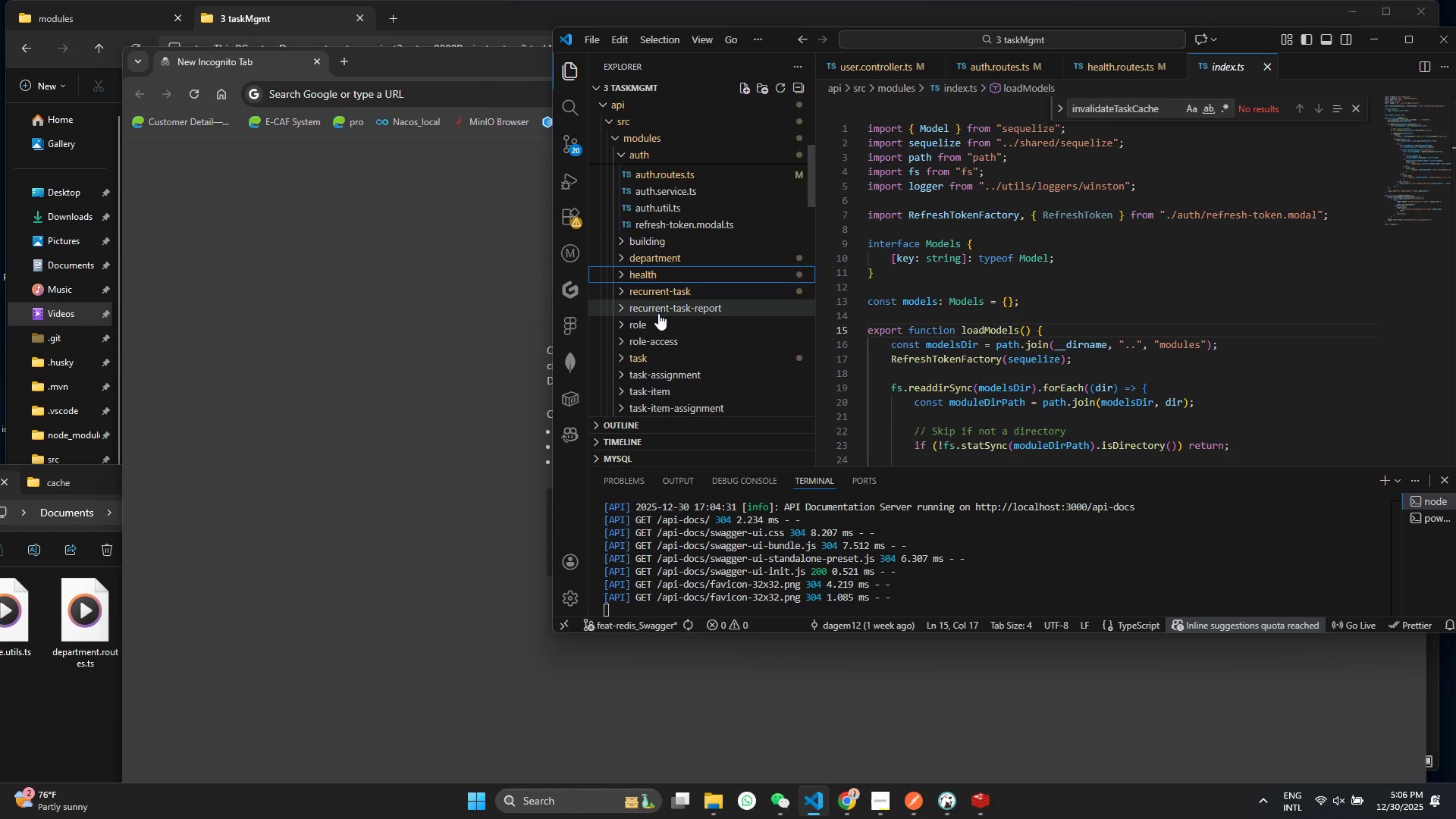 
scroll: coordinate [658, 313], scroll_direction: down, amount: 1.0
 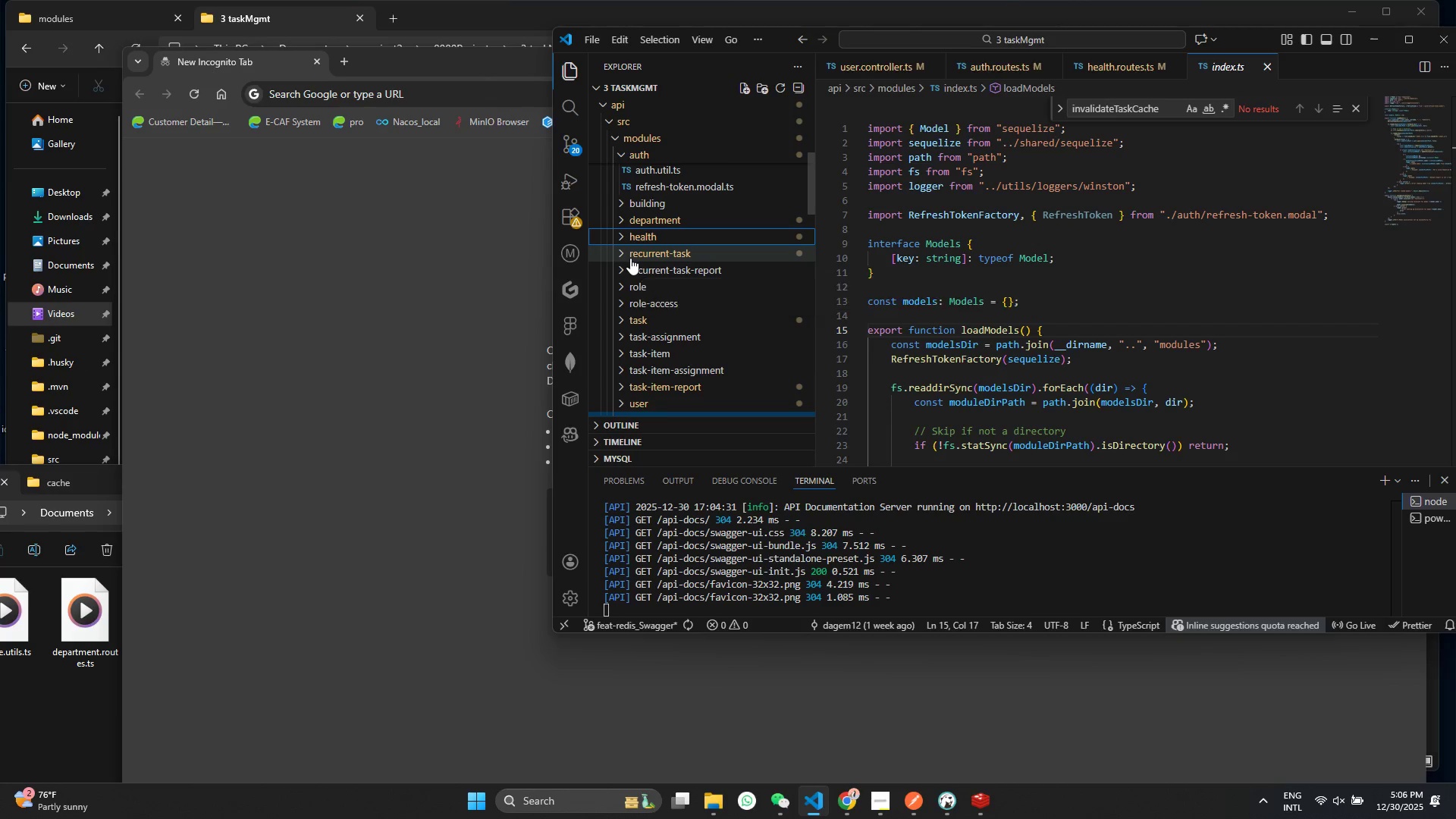 
double_click([630, 258])
 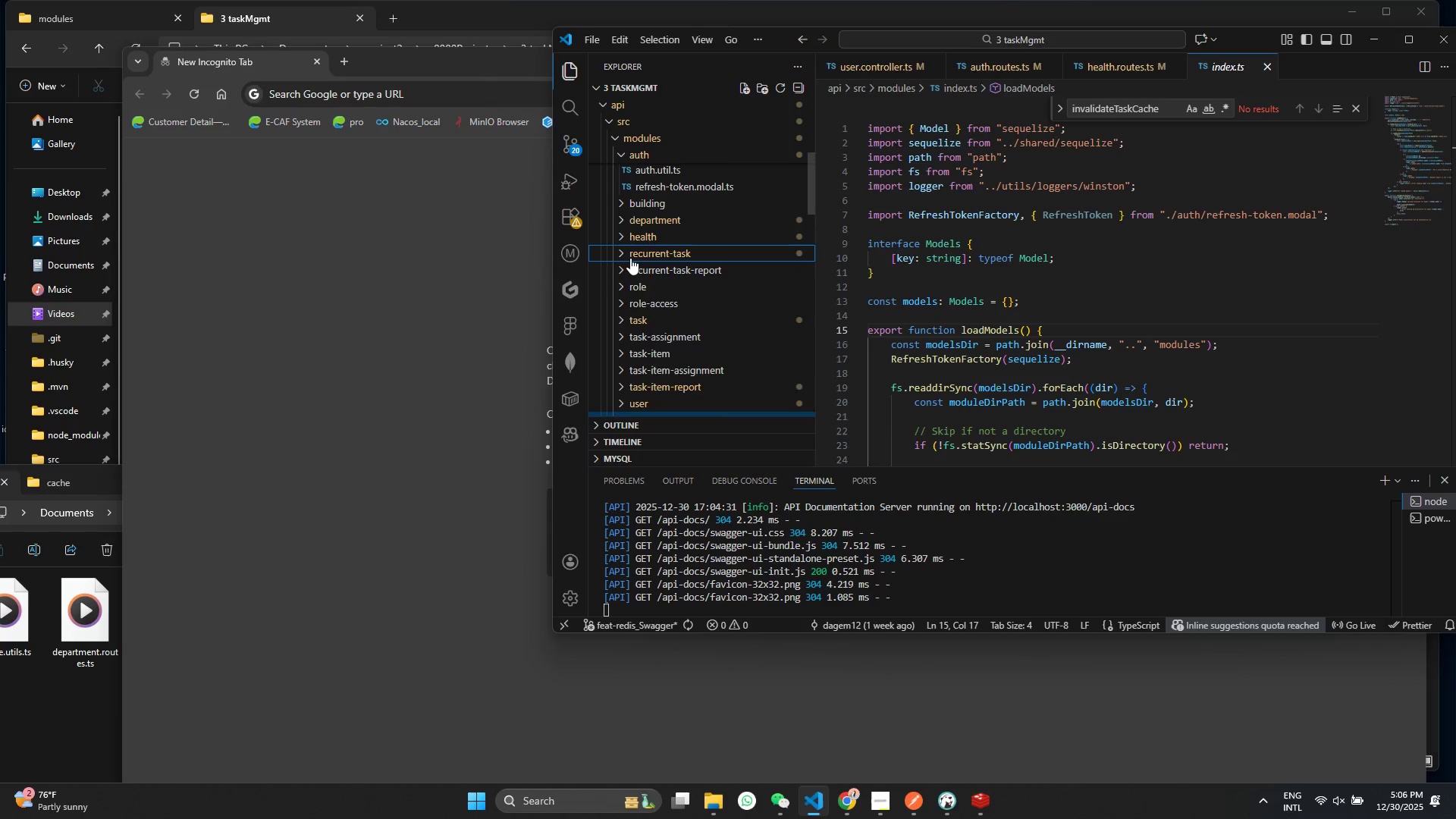 
triple_click([630, 258])
 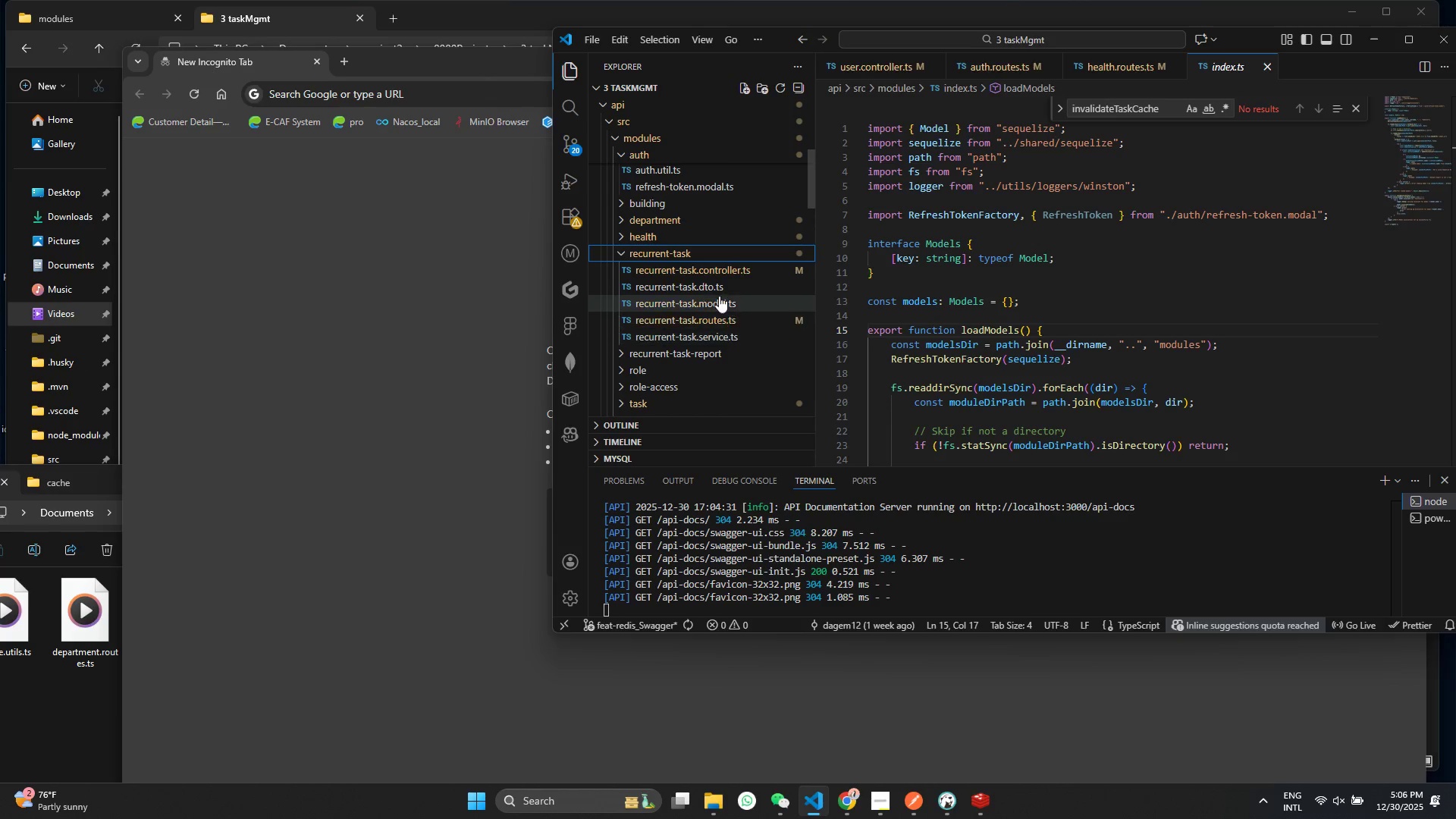 
scroll: coordinate [721, 296], scroll_direction: down, amount: 8.0
 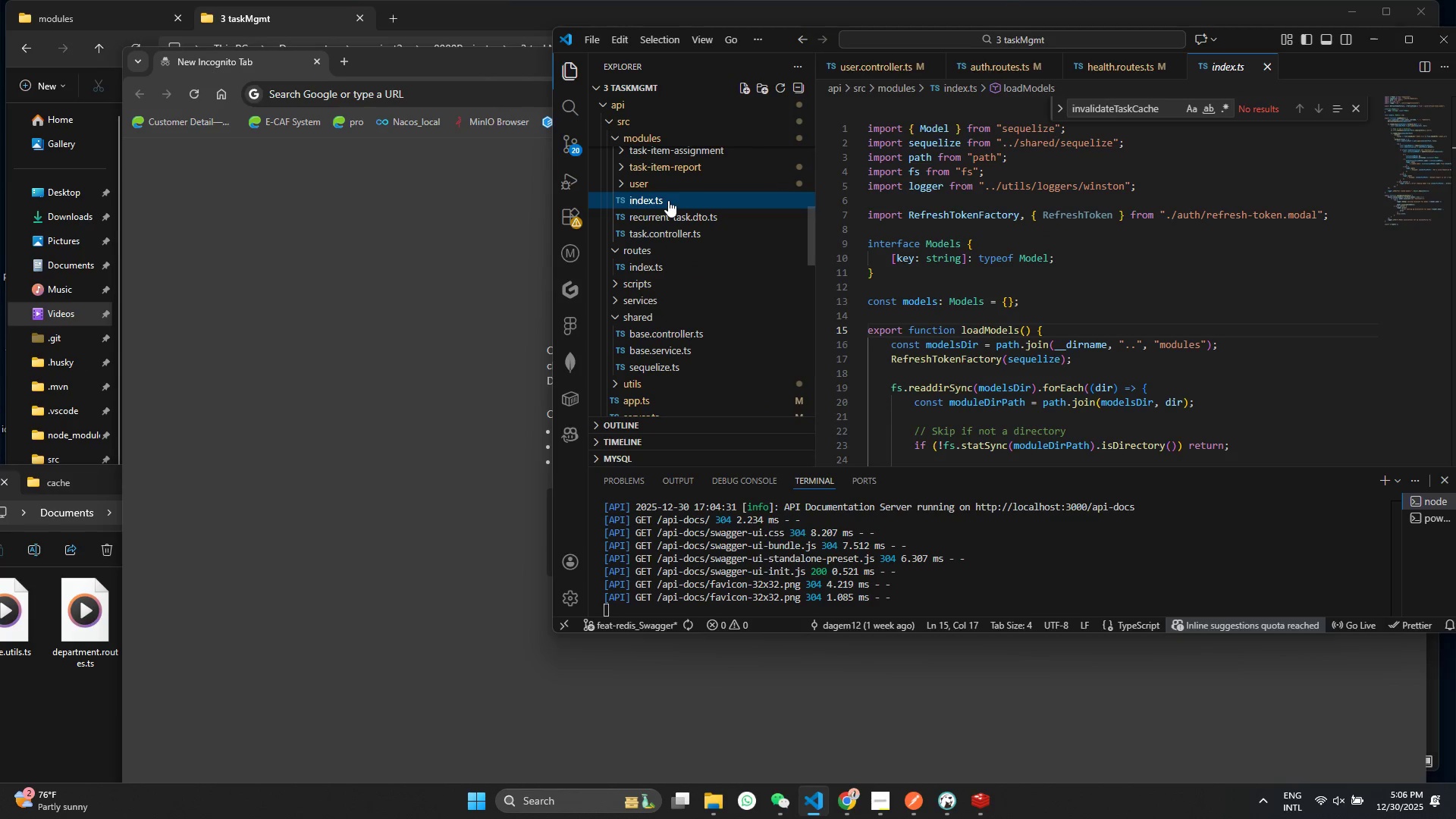 
left_click([668, 221])
 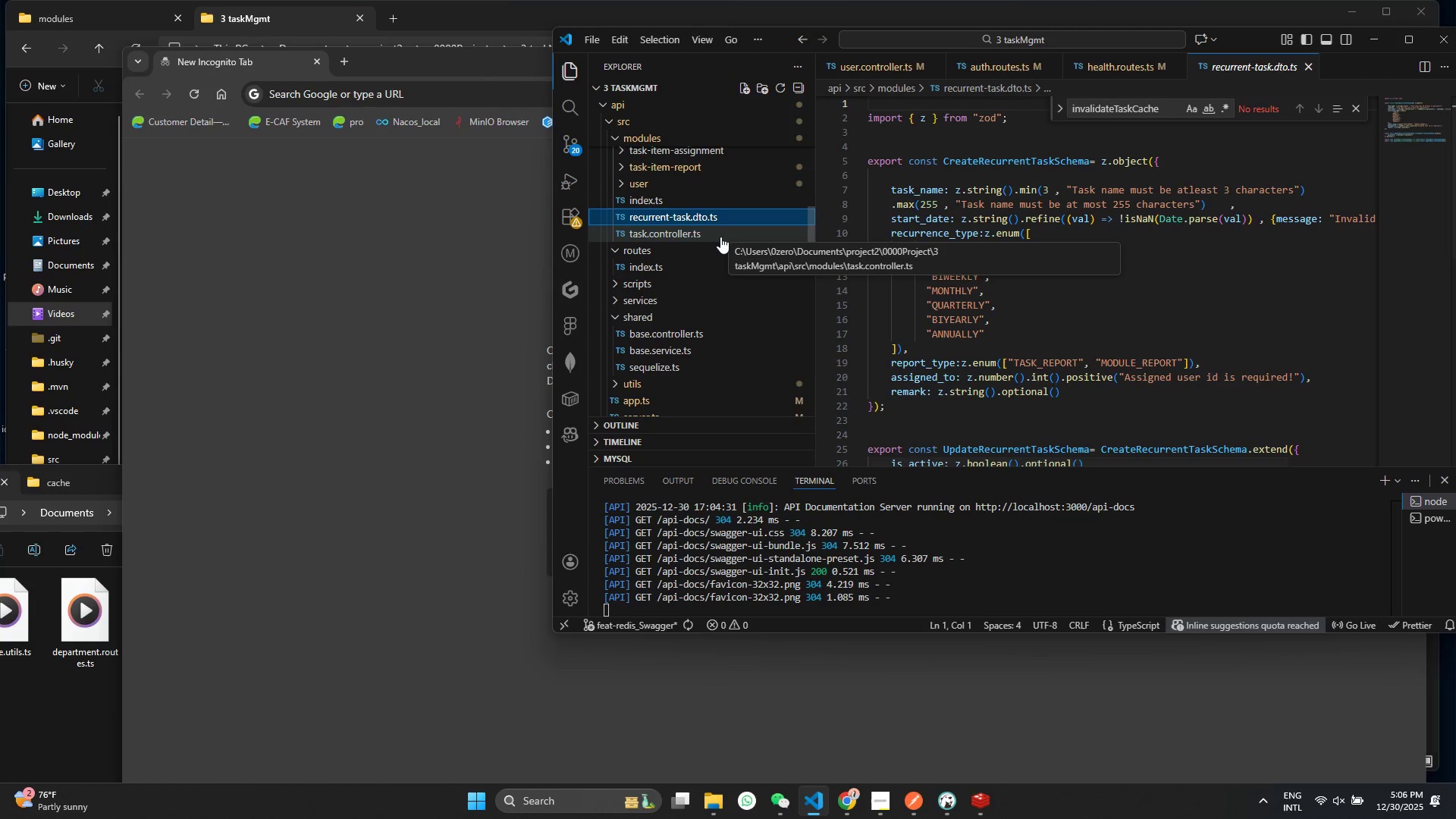 
left_click([720, 237])
 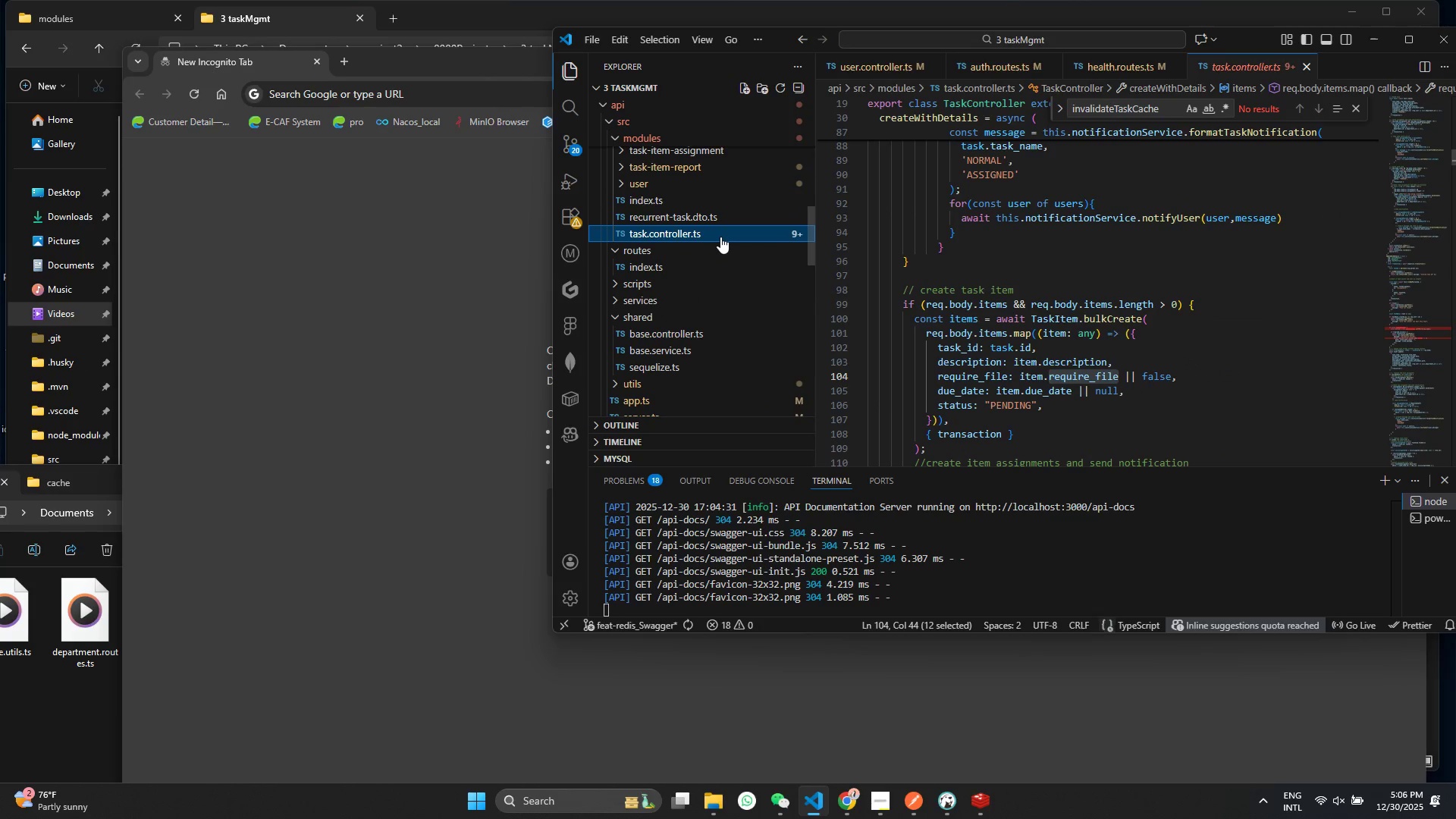 
hold_key(key=ShiftLeft, duration=1.5)
 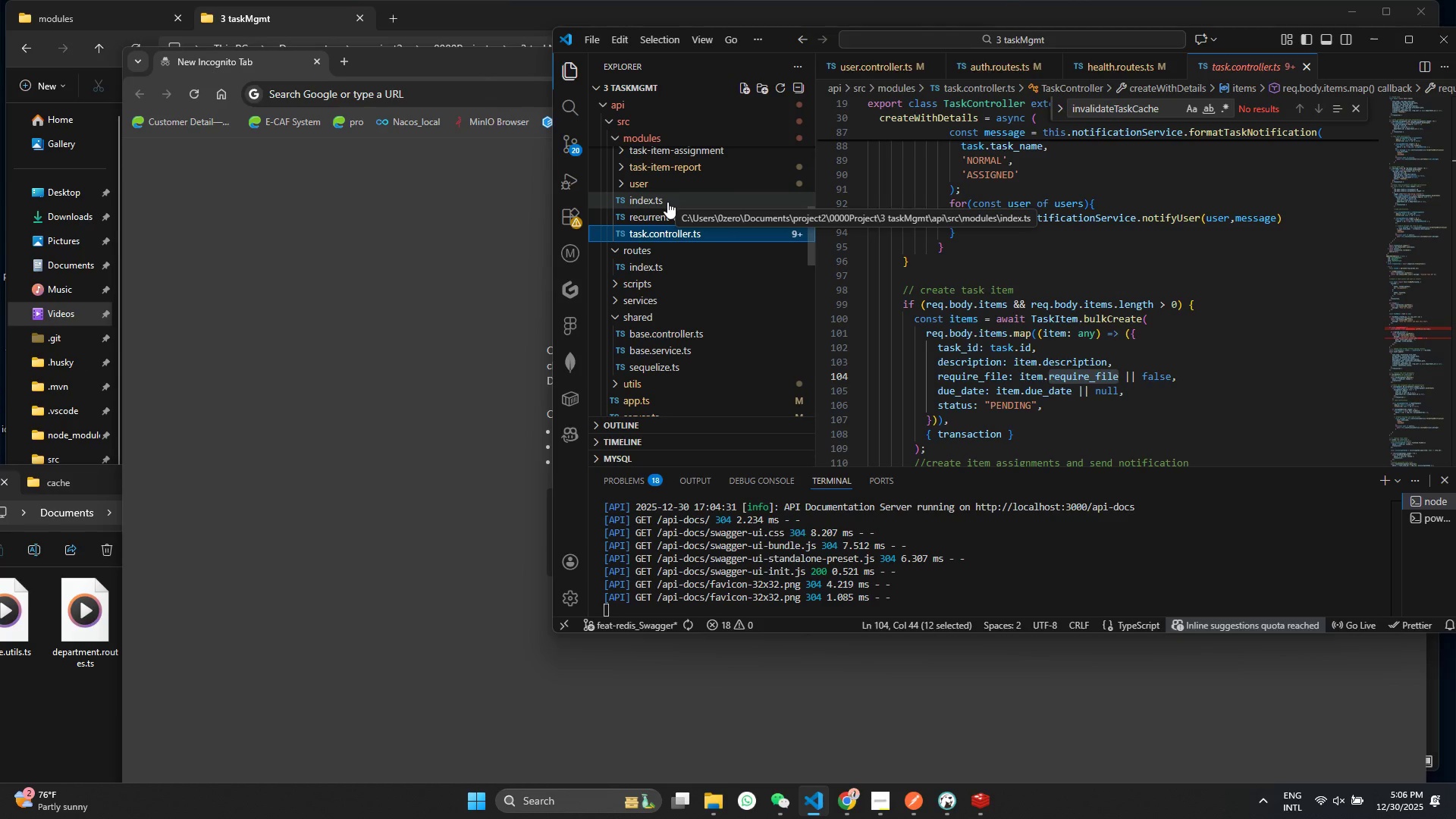 
hold_key(key=ShiftLeft, duration=1.5)
 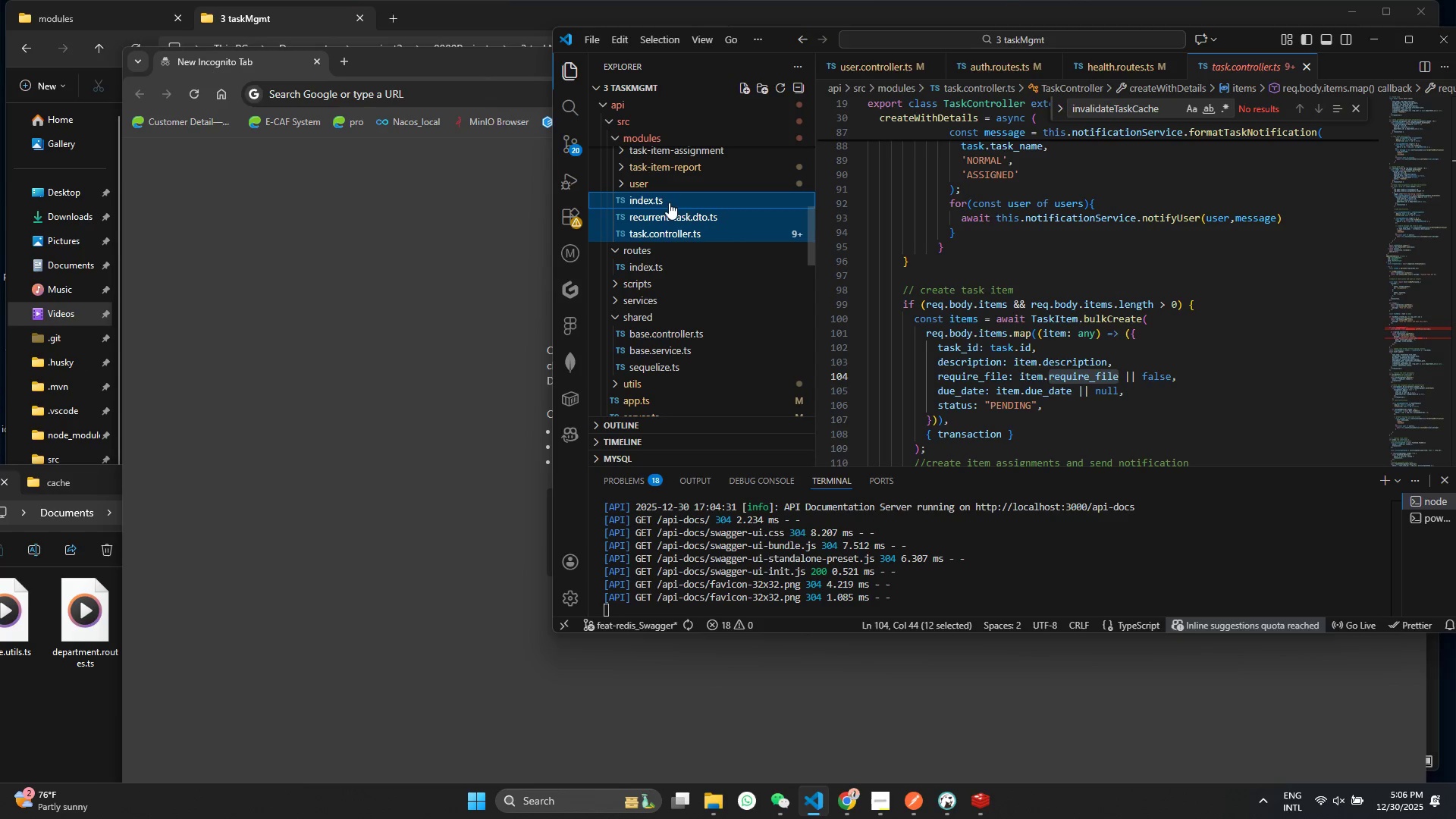 
hold_key(key=ShiftLeft, duration=0.48)
left_click([667, 202])
 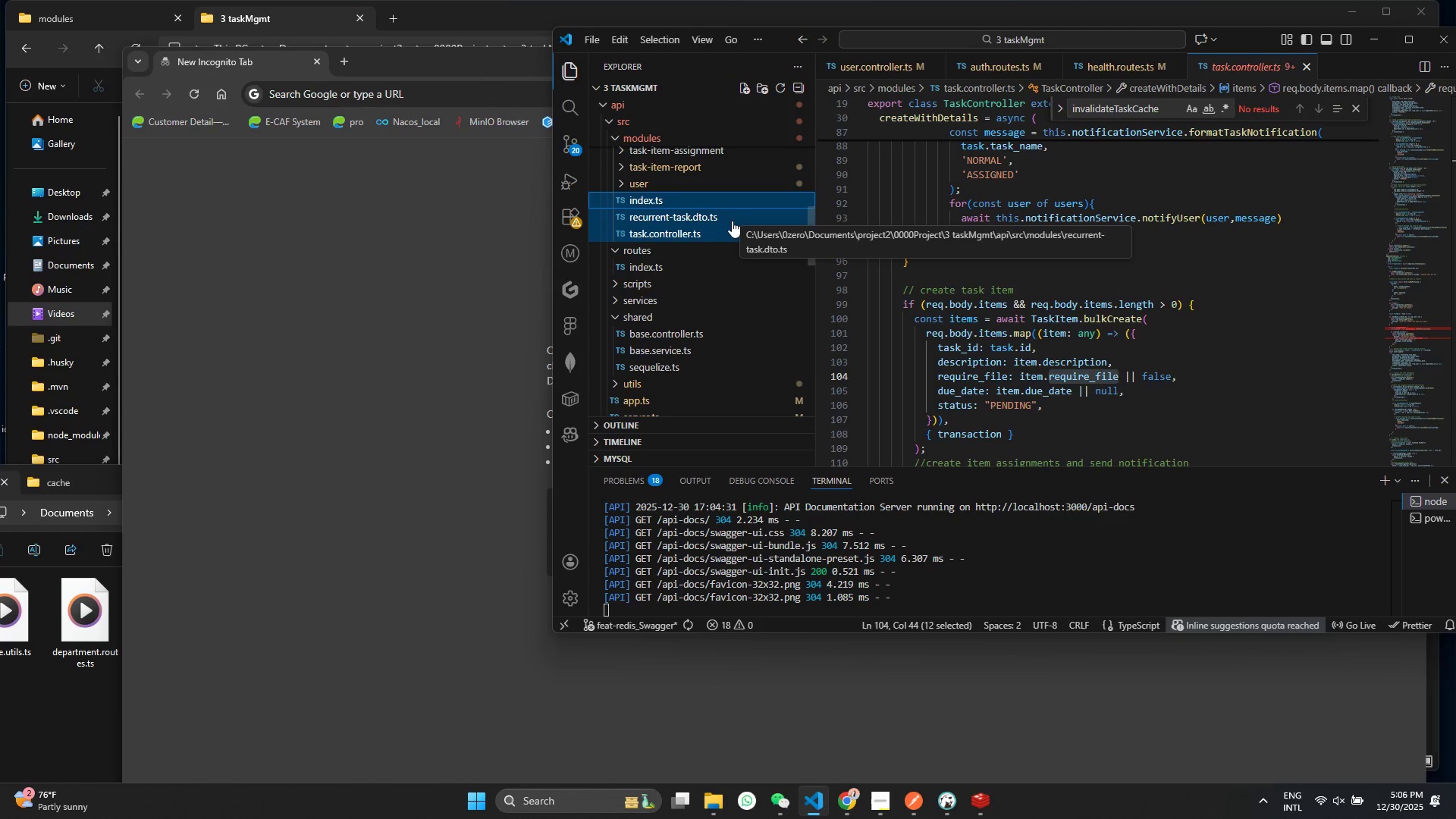 
key(Delete)
 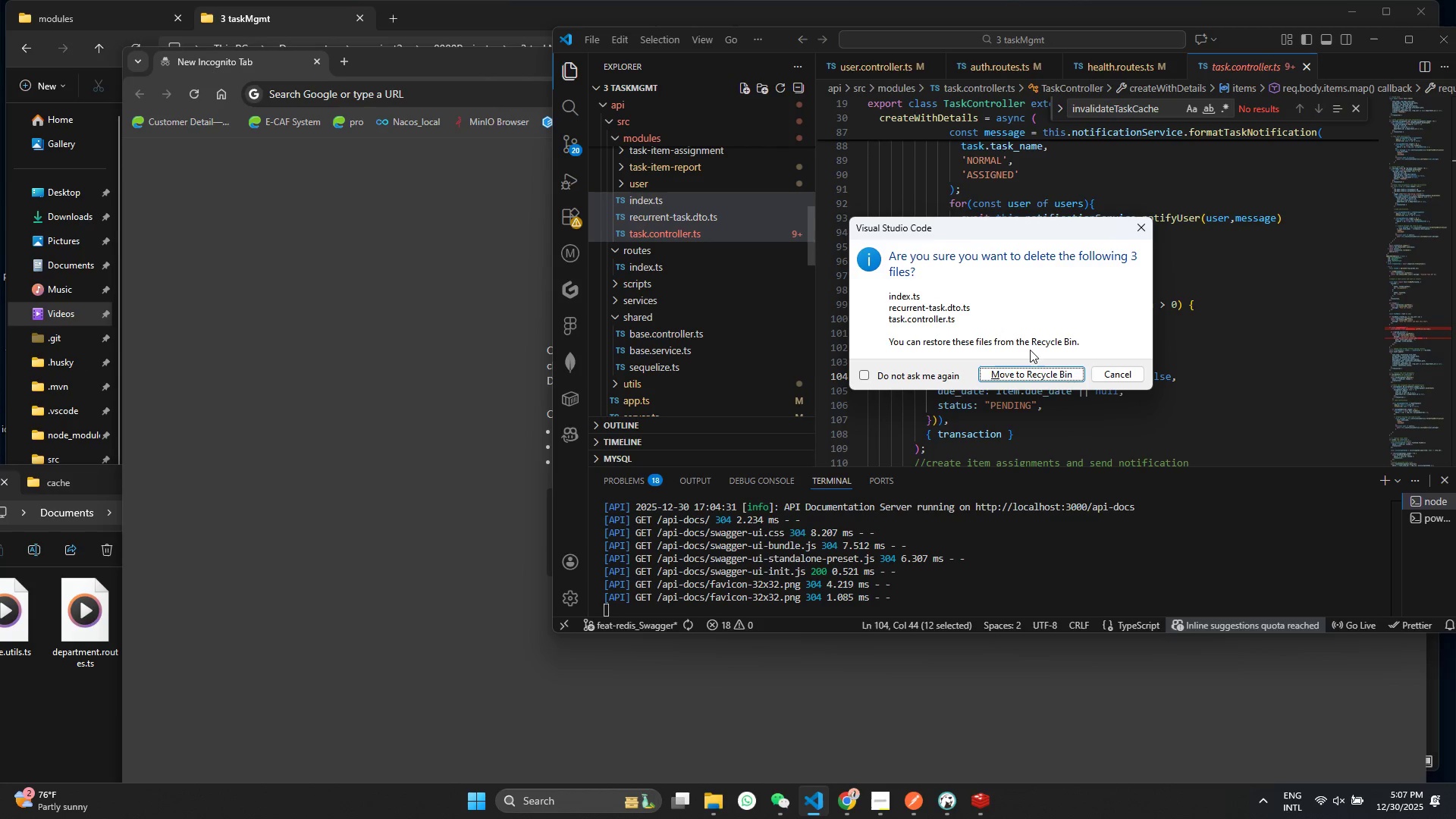 
left_click([1020, 374])
 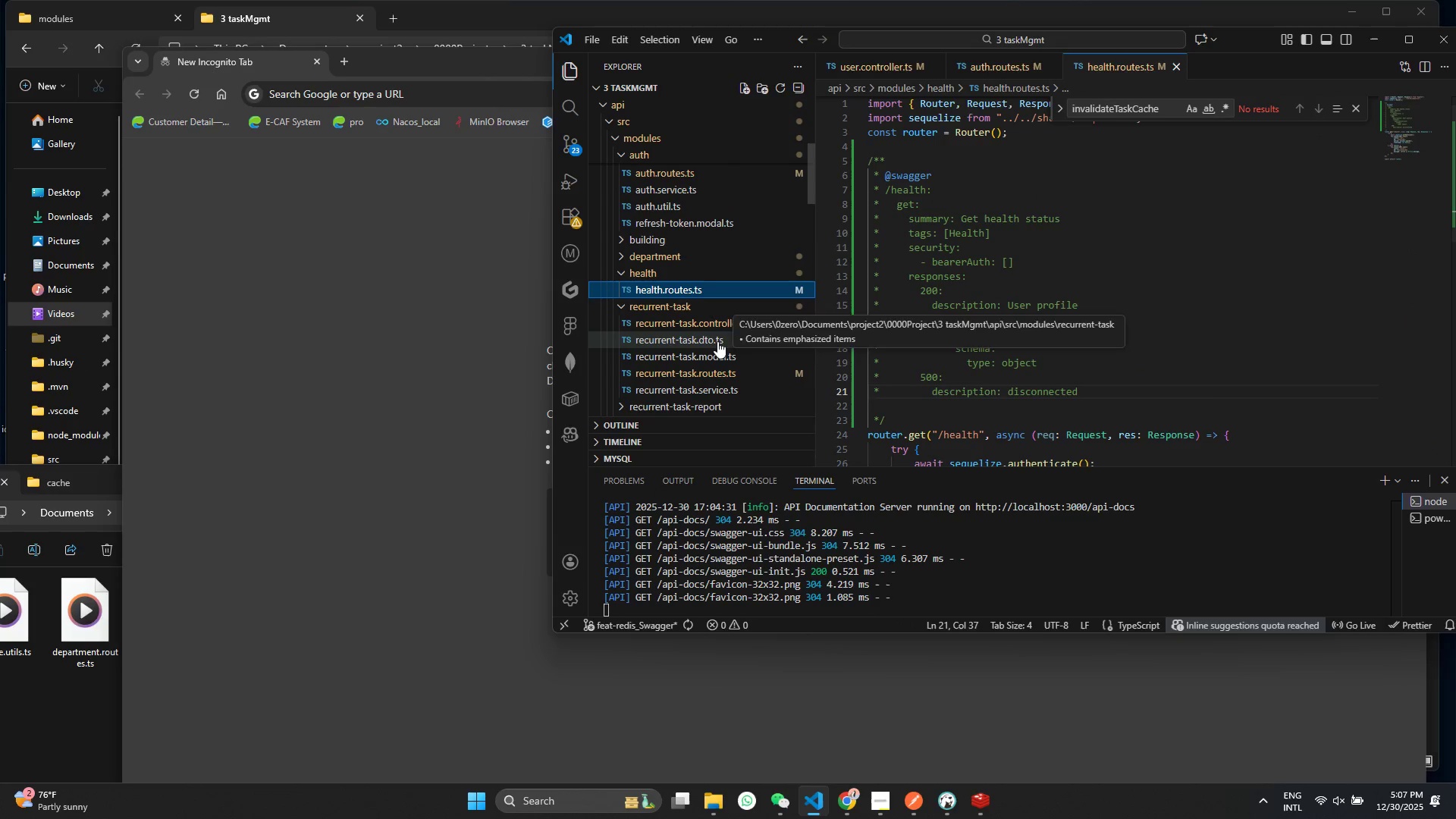 
left_click([619, 307])
 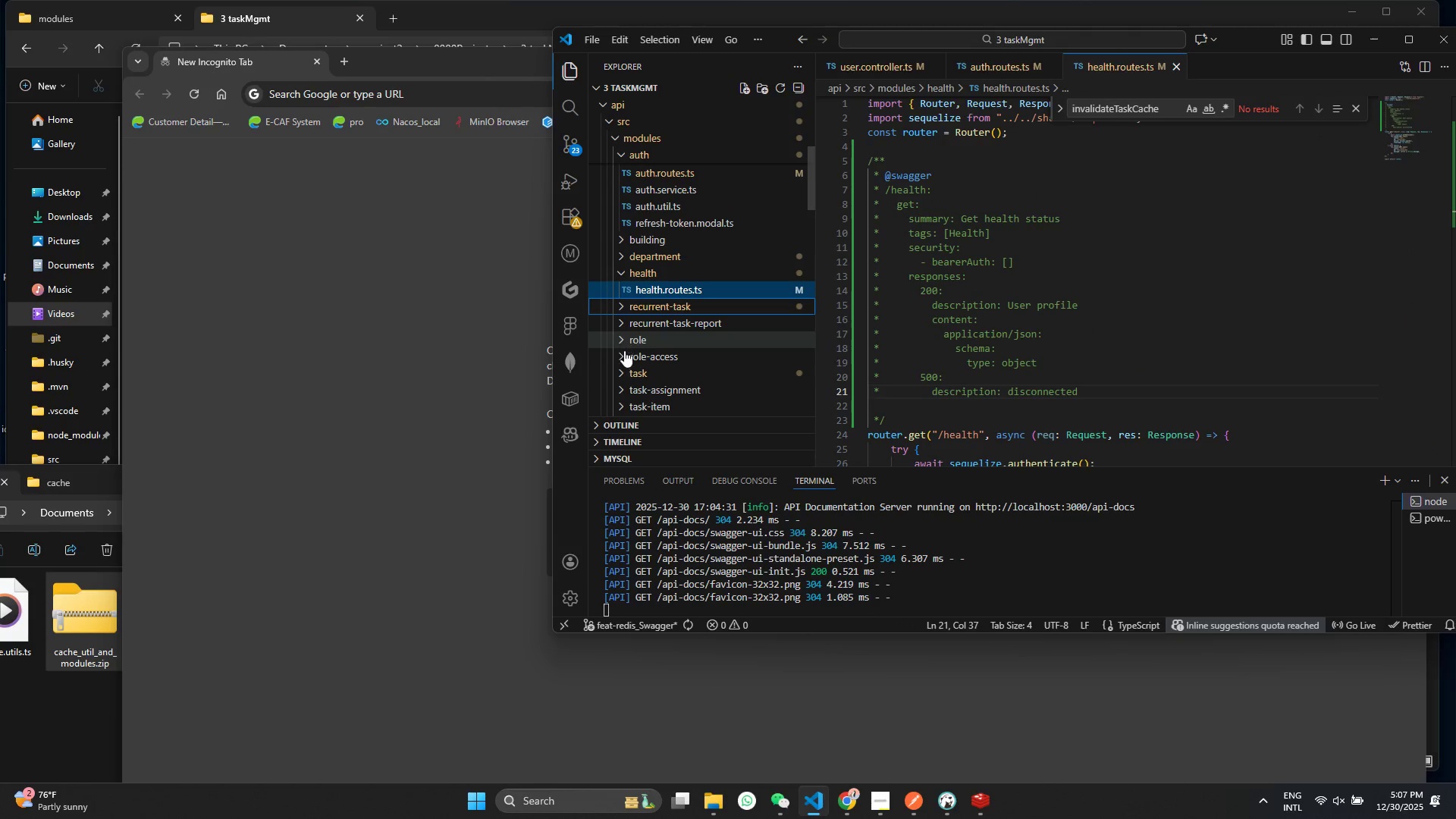 
scroll: coordinate [814, 536], scroll_direction: down, amount: 15.0
 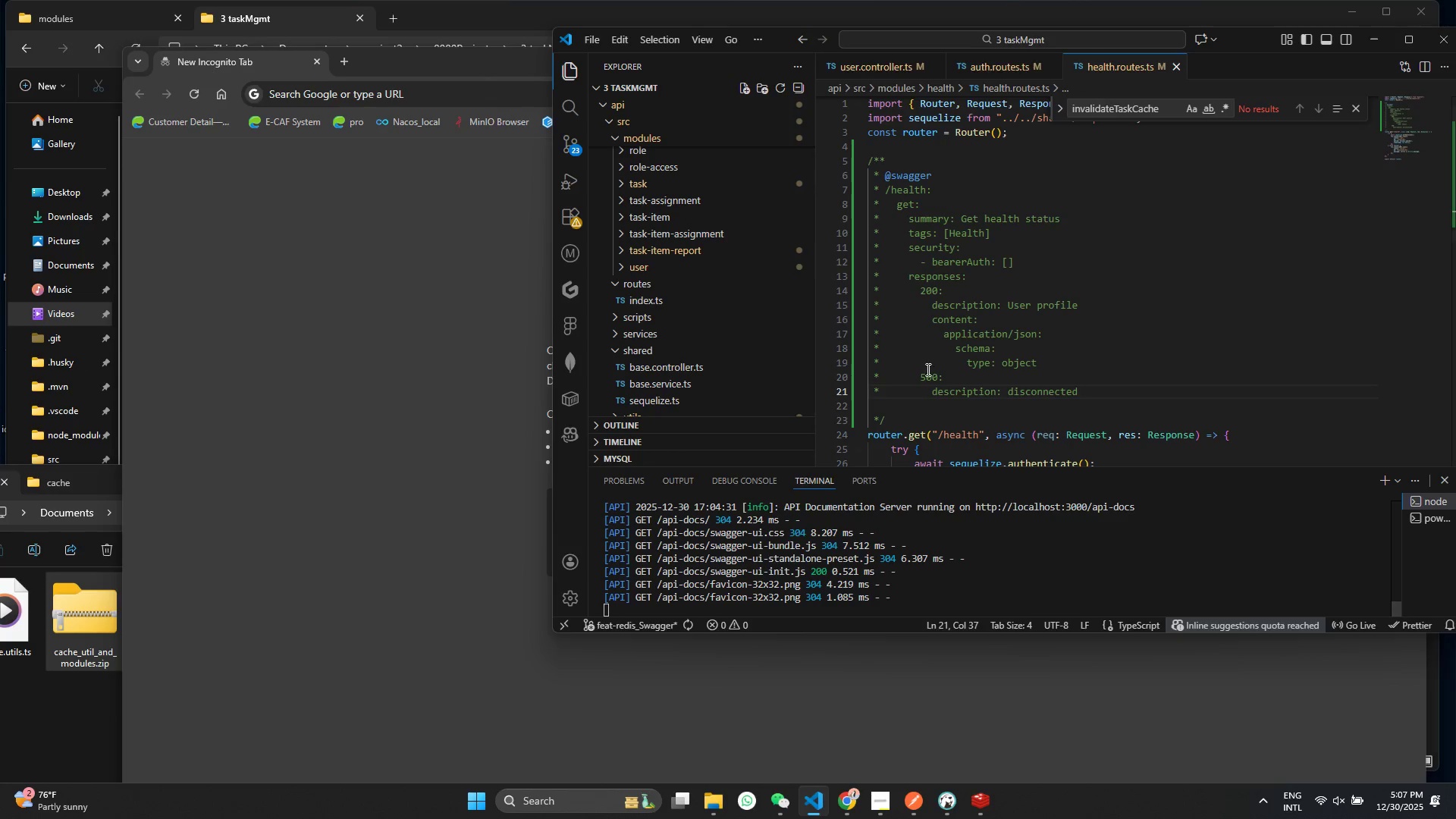 
left_click([961, 362])
 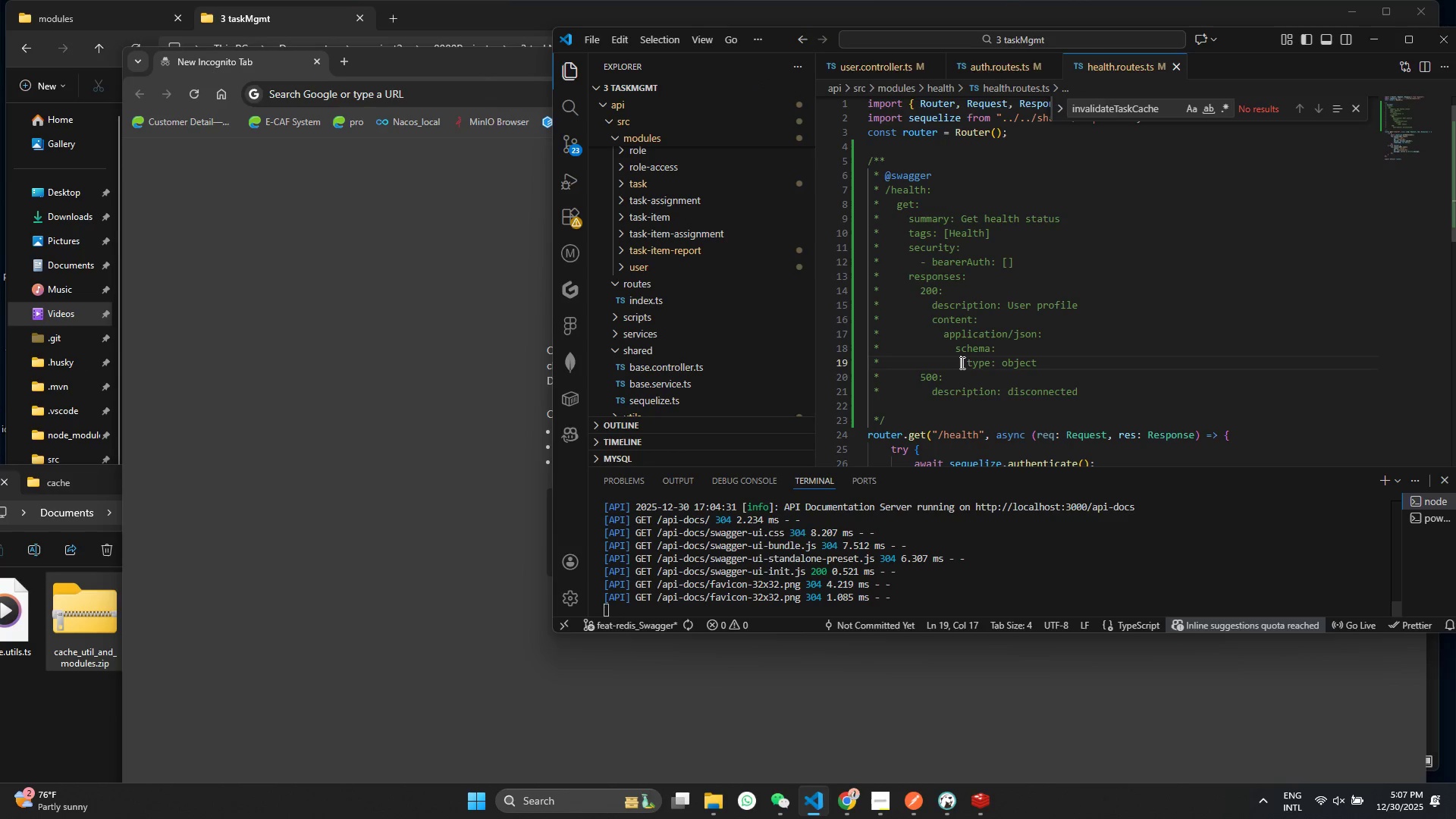 
key(Control+ControlLeft)
 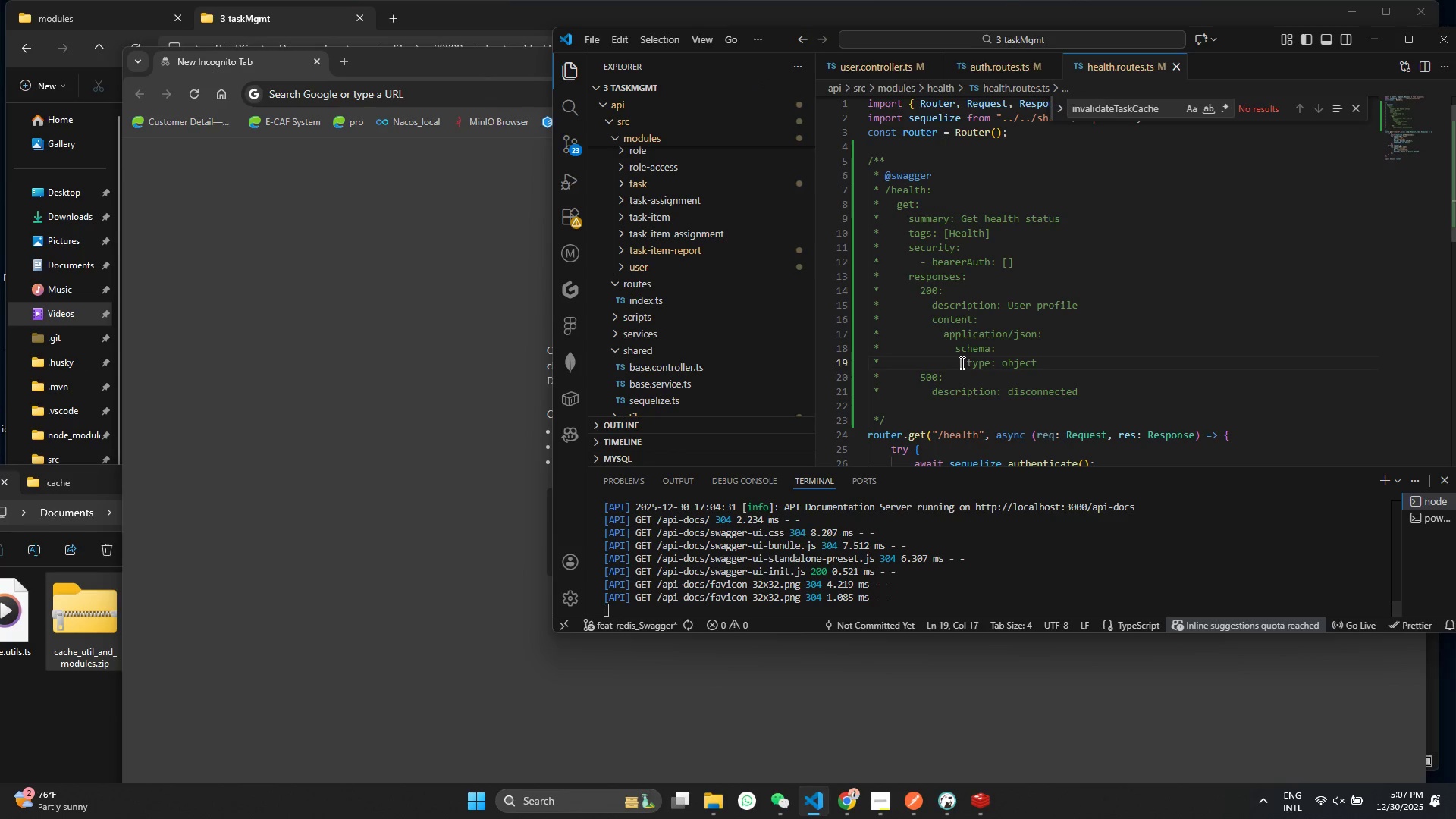 
key(Control+S)
 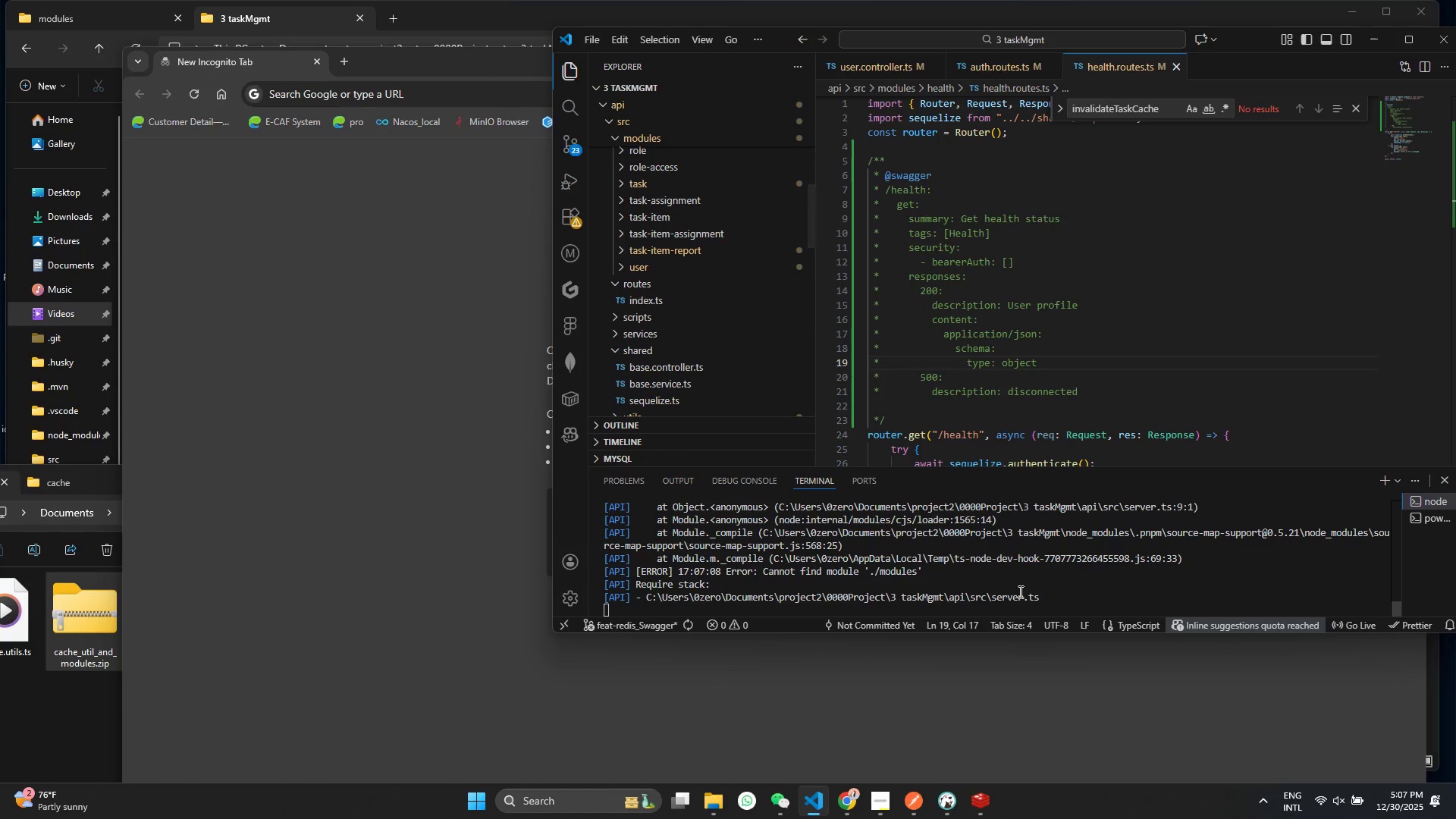 
left_click([1019, 592])
 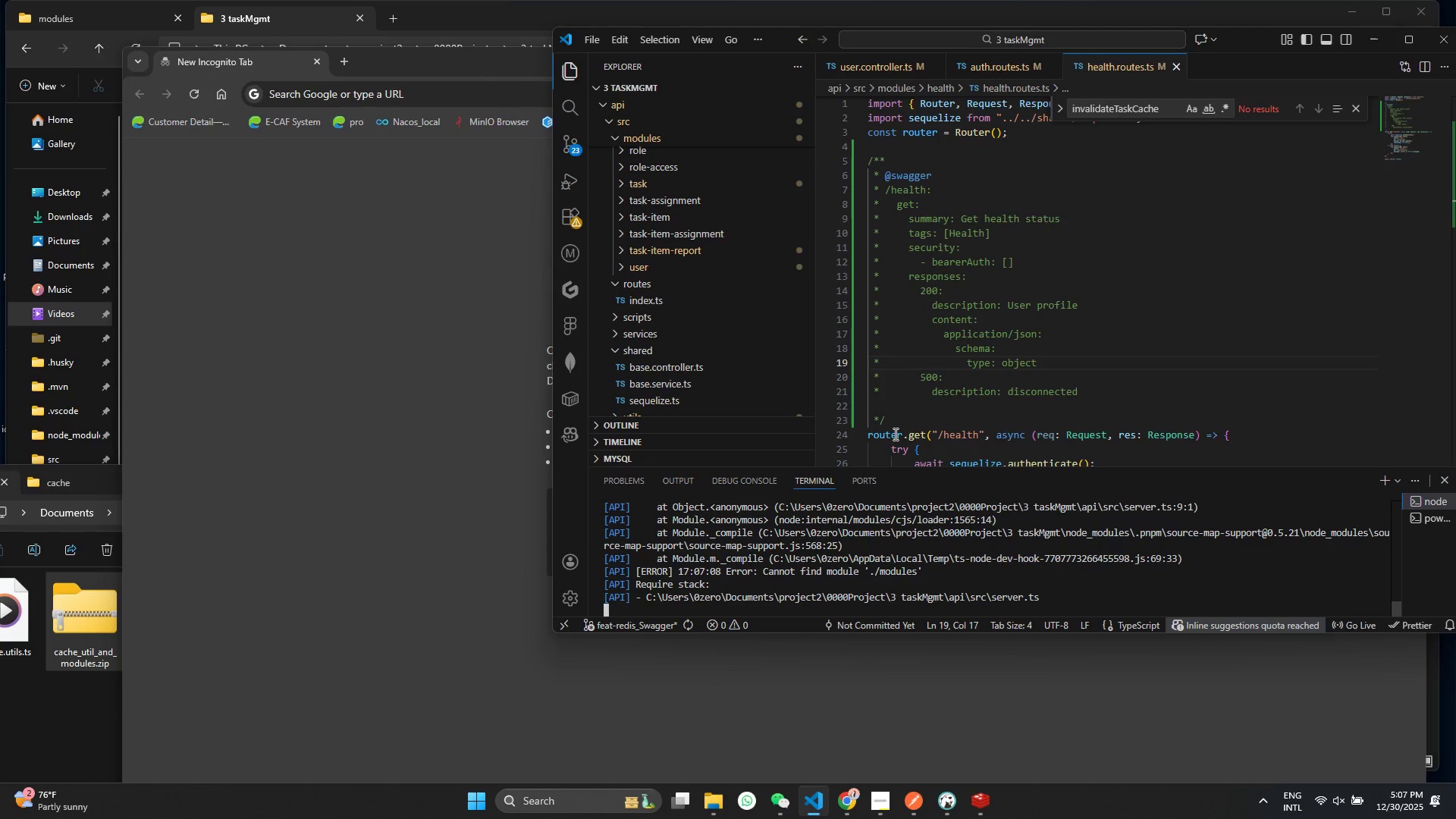 
scroll: coordinate [727, 337], scroll_direction: down, amount: 1.0
 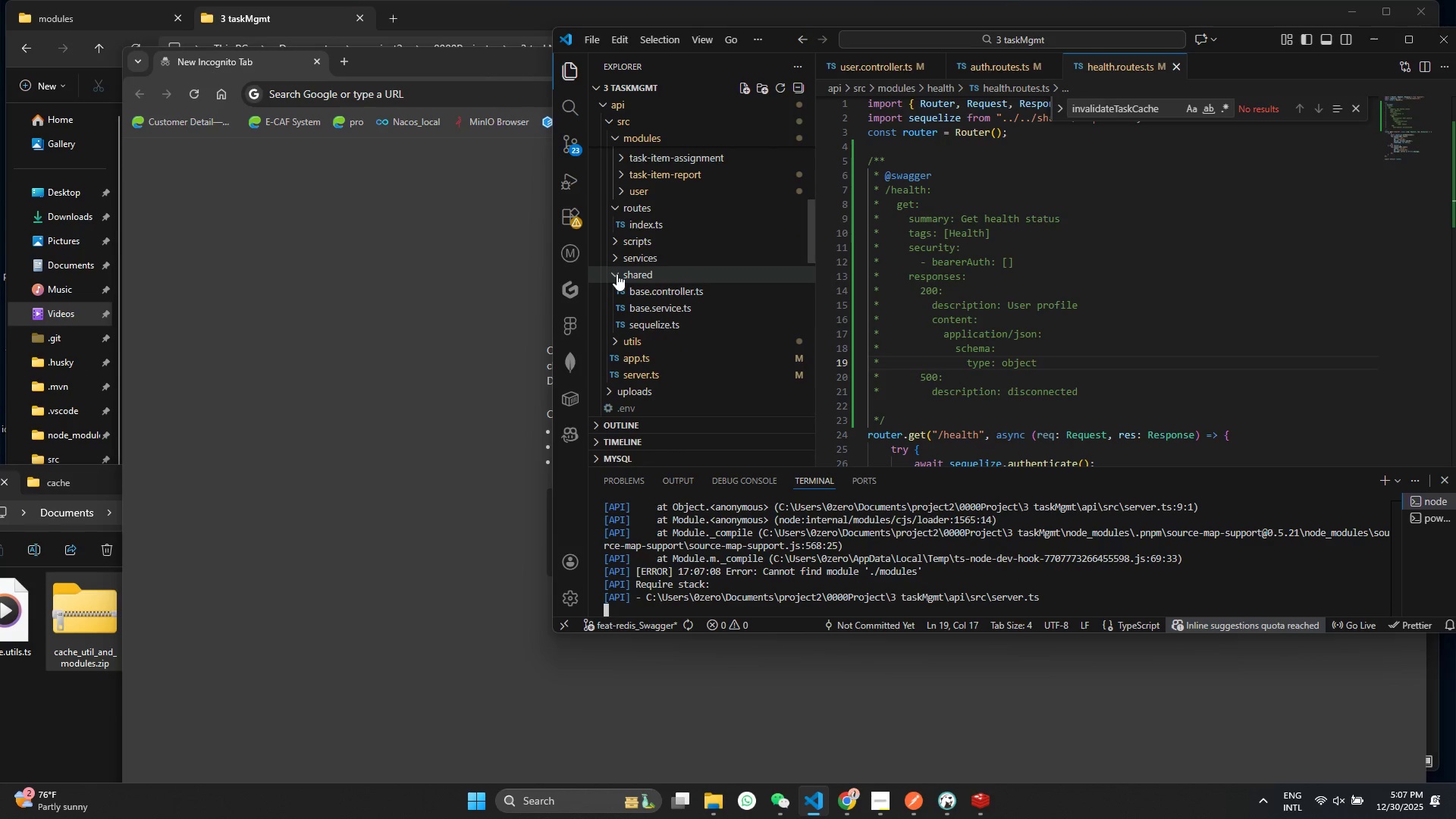 
left_click_drag(start_coordinate=[617, 274], to_coordinate=[1316, 800])
 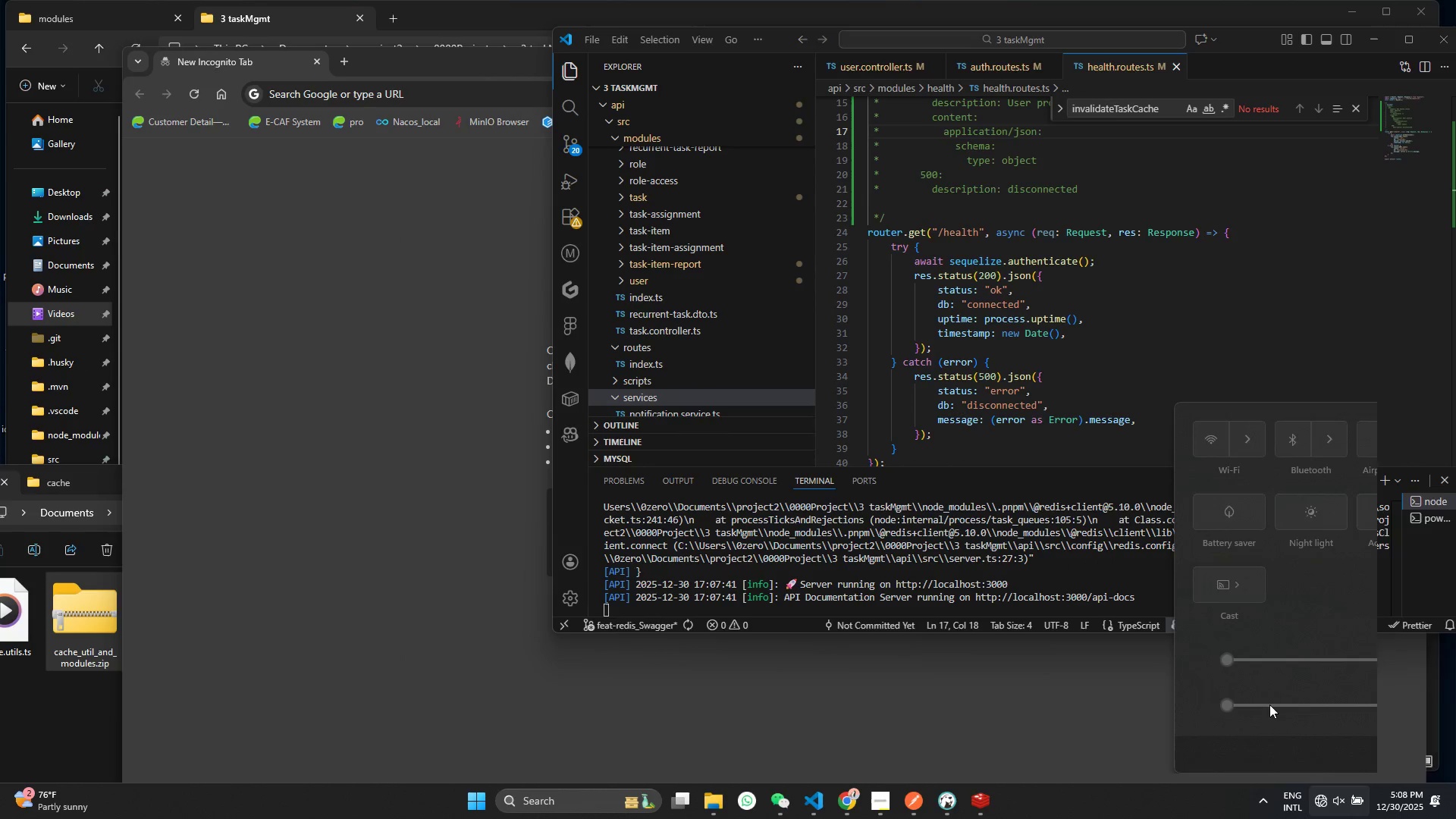 
left_click([1316, 800])
 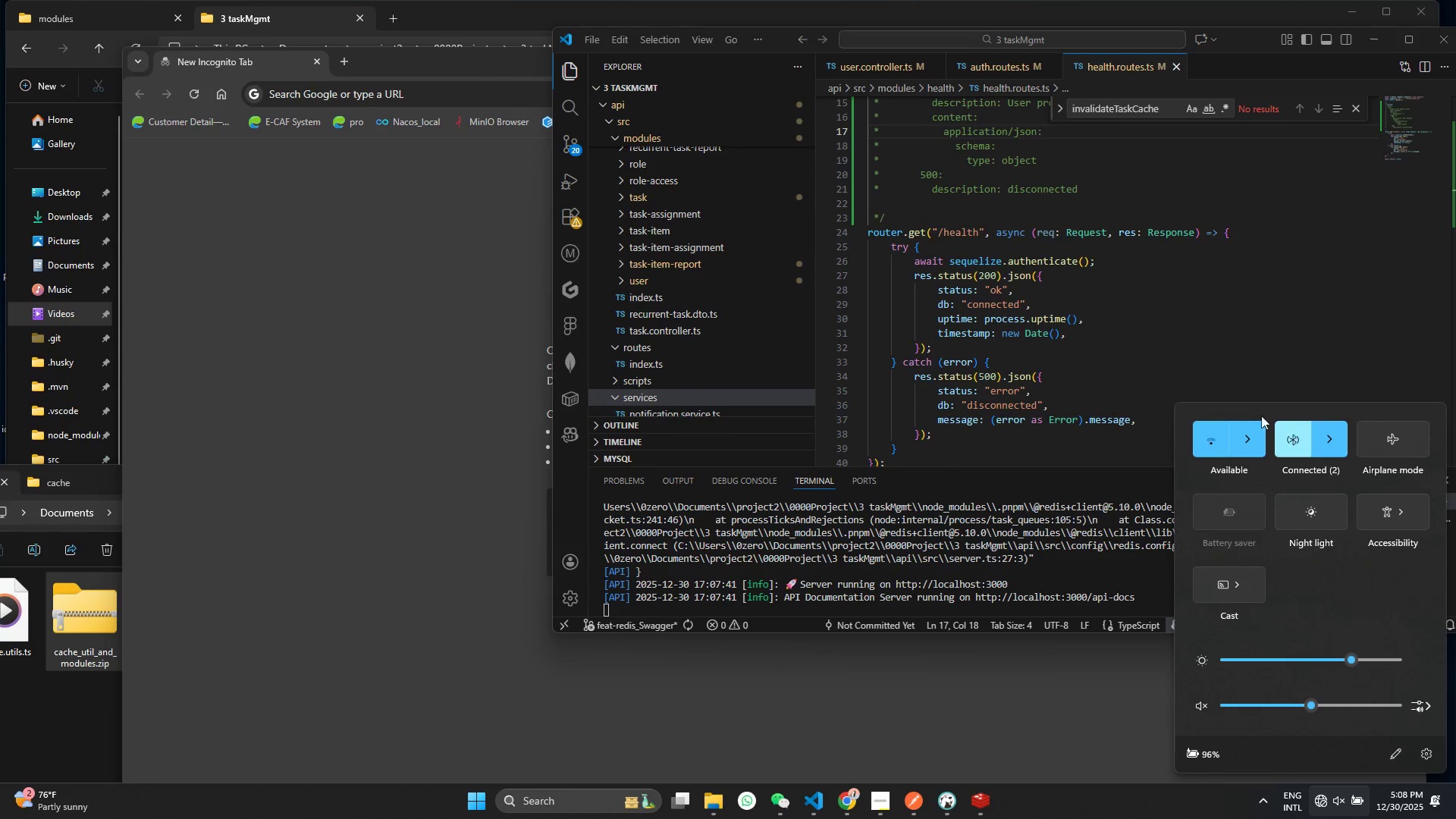 
left_click([1245, 446])
 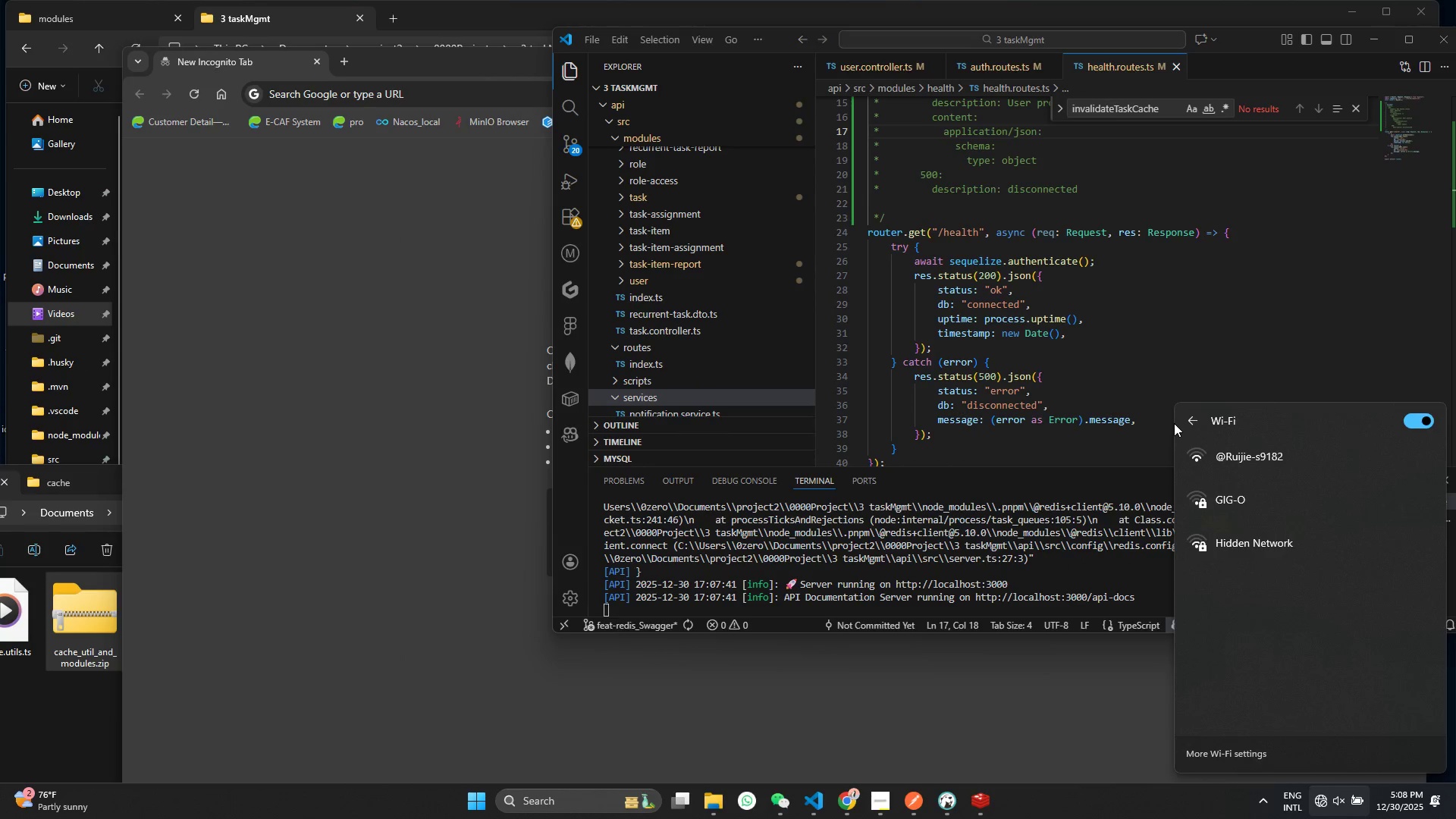 
left_click([1191, 422])
 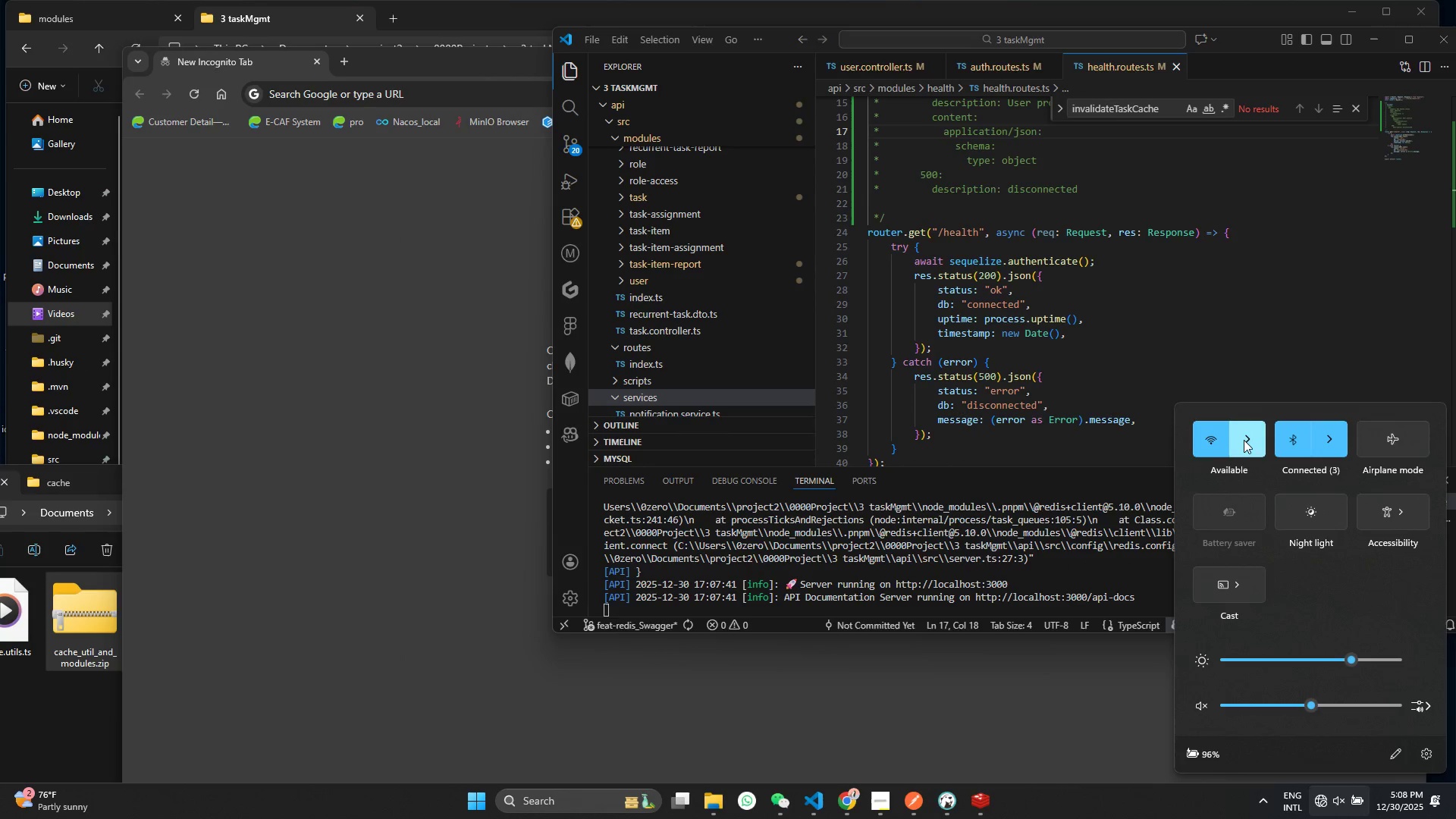 
left_click([1244, 440])
 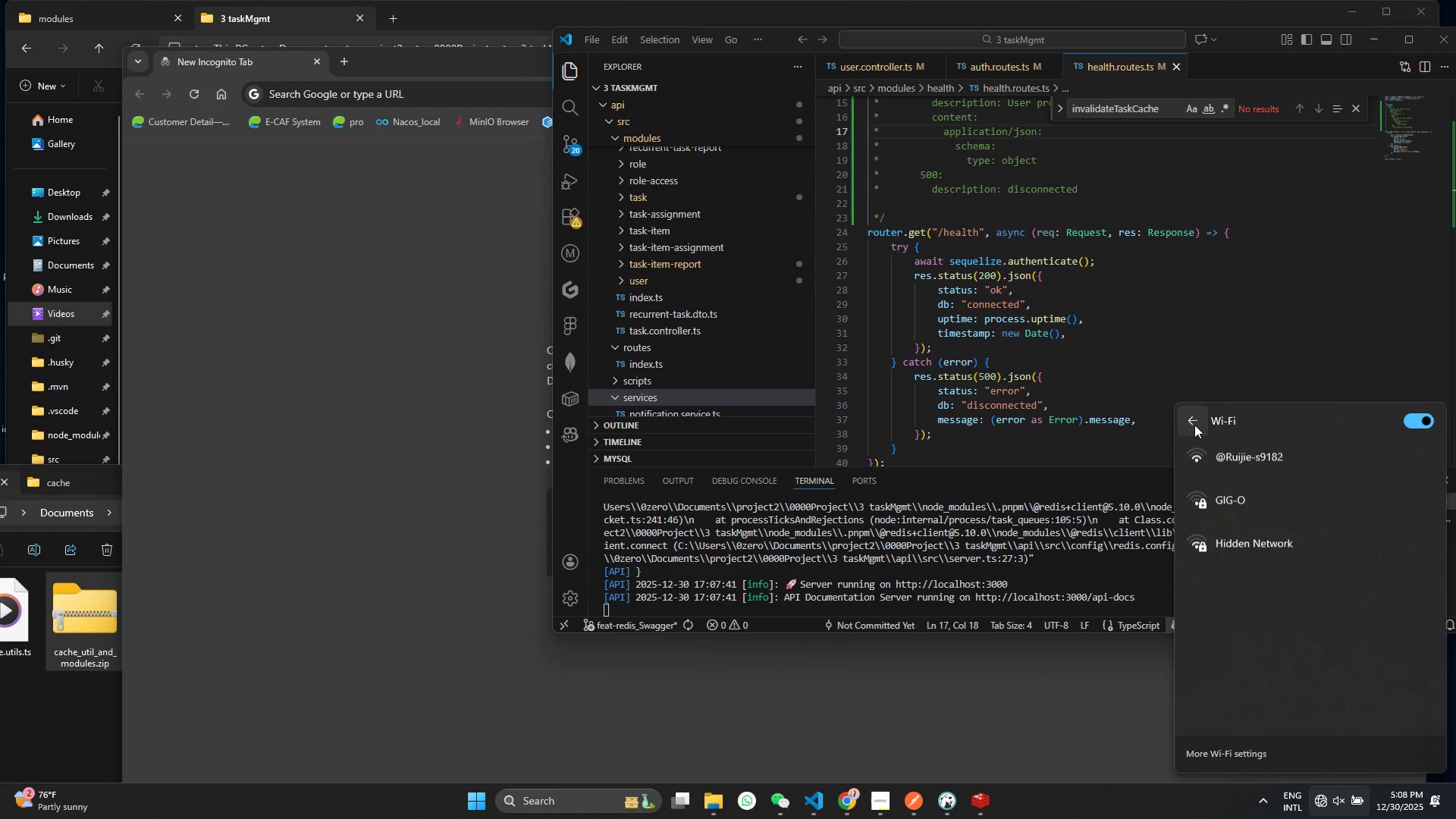 
left_click([1194, 425])
 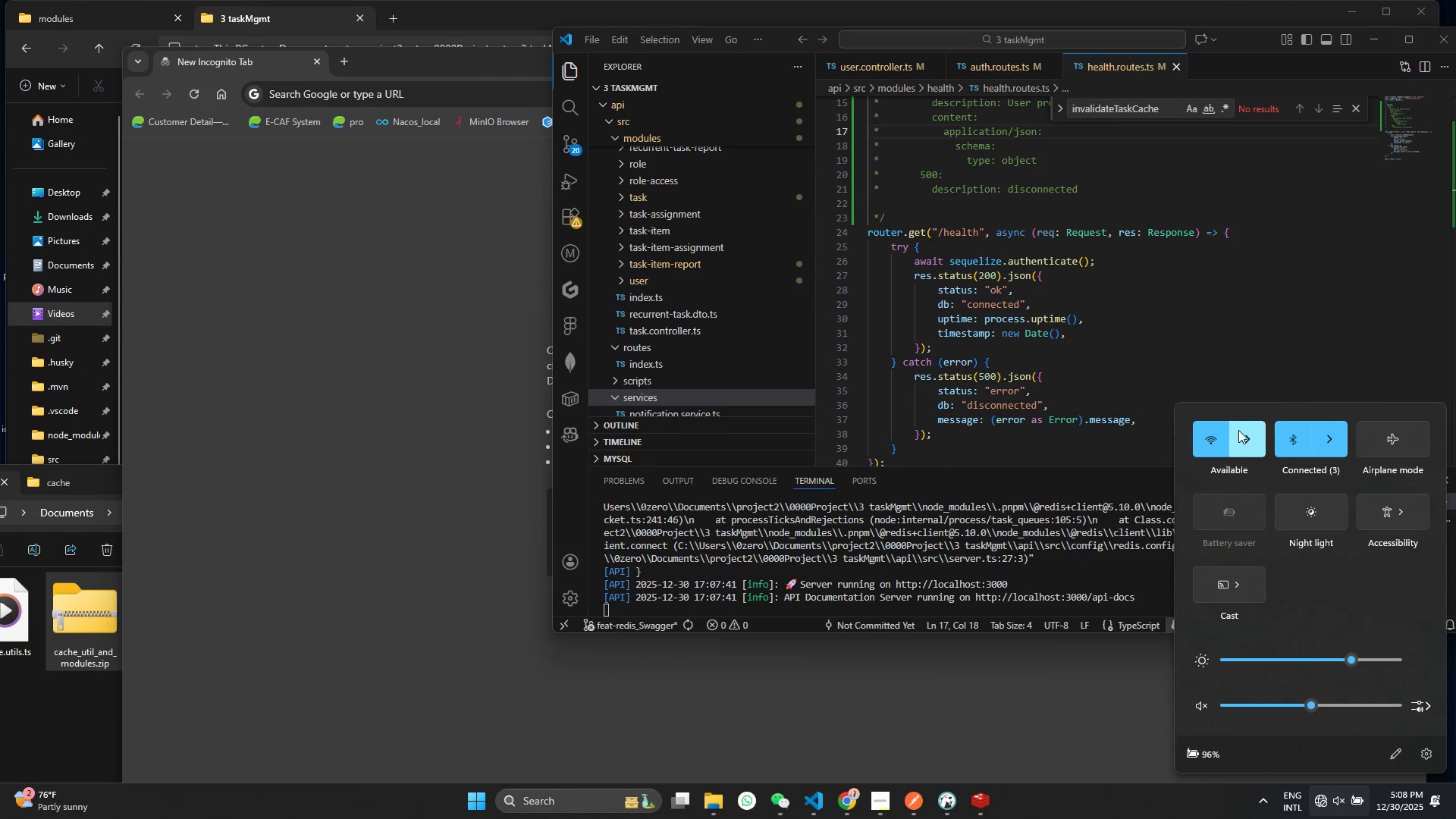 
left_click([1238, 430])
 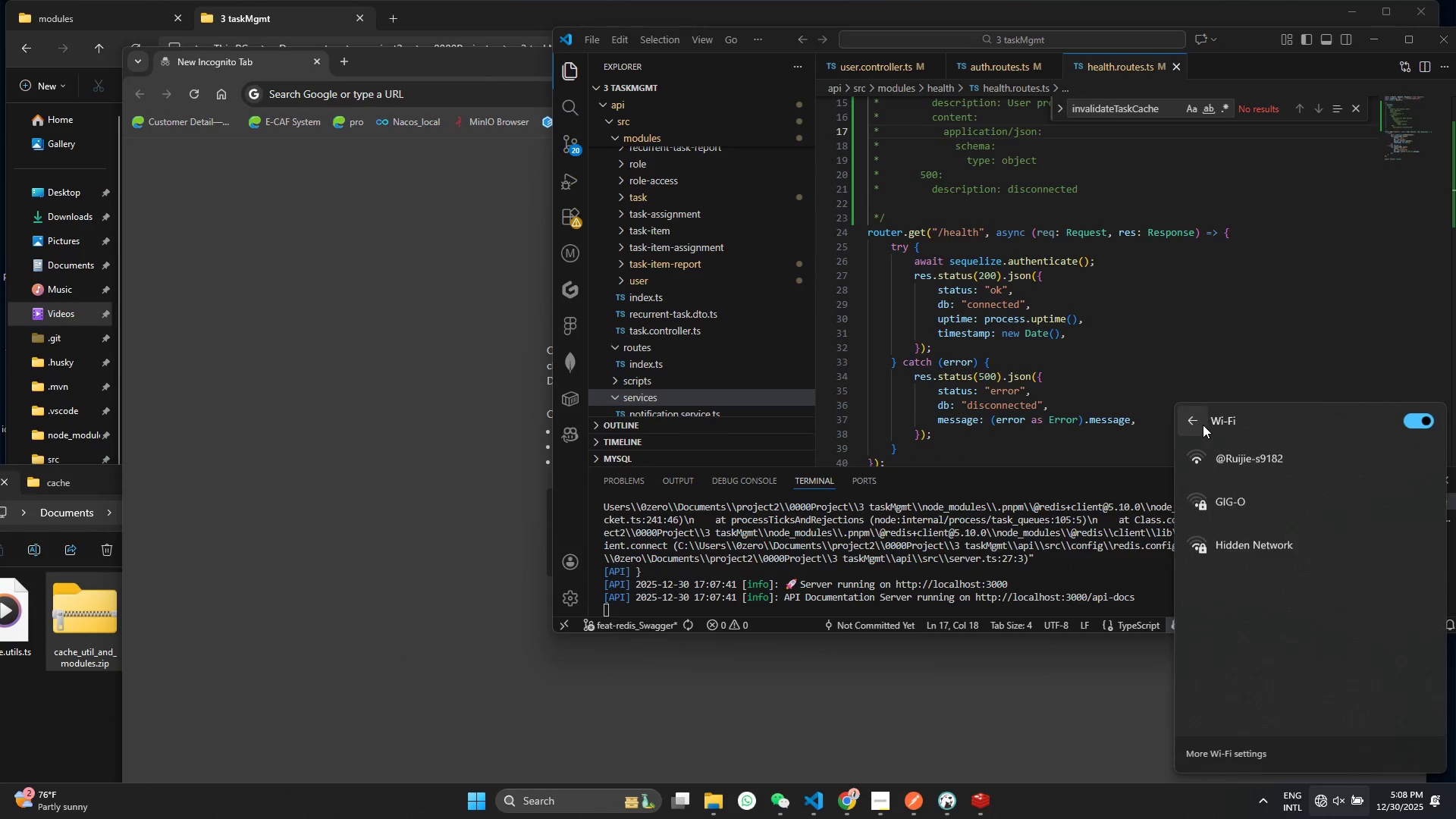 
left_click([1203, 425])
 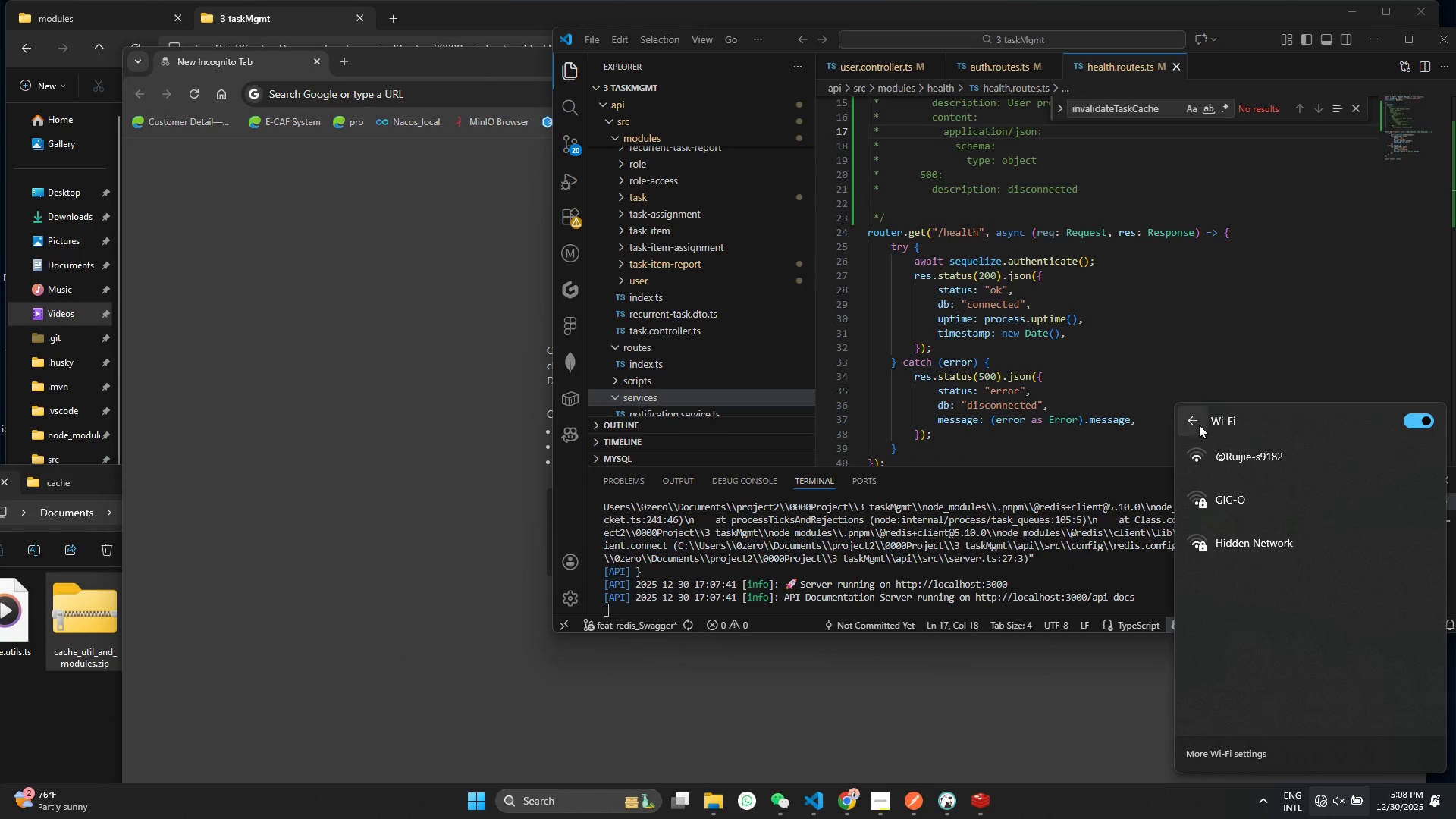 
left_click([1197, 425])
 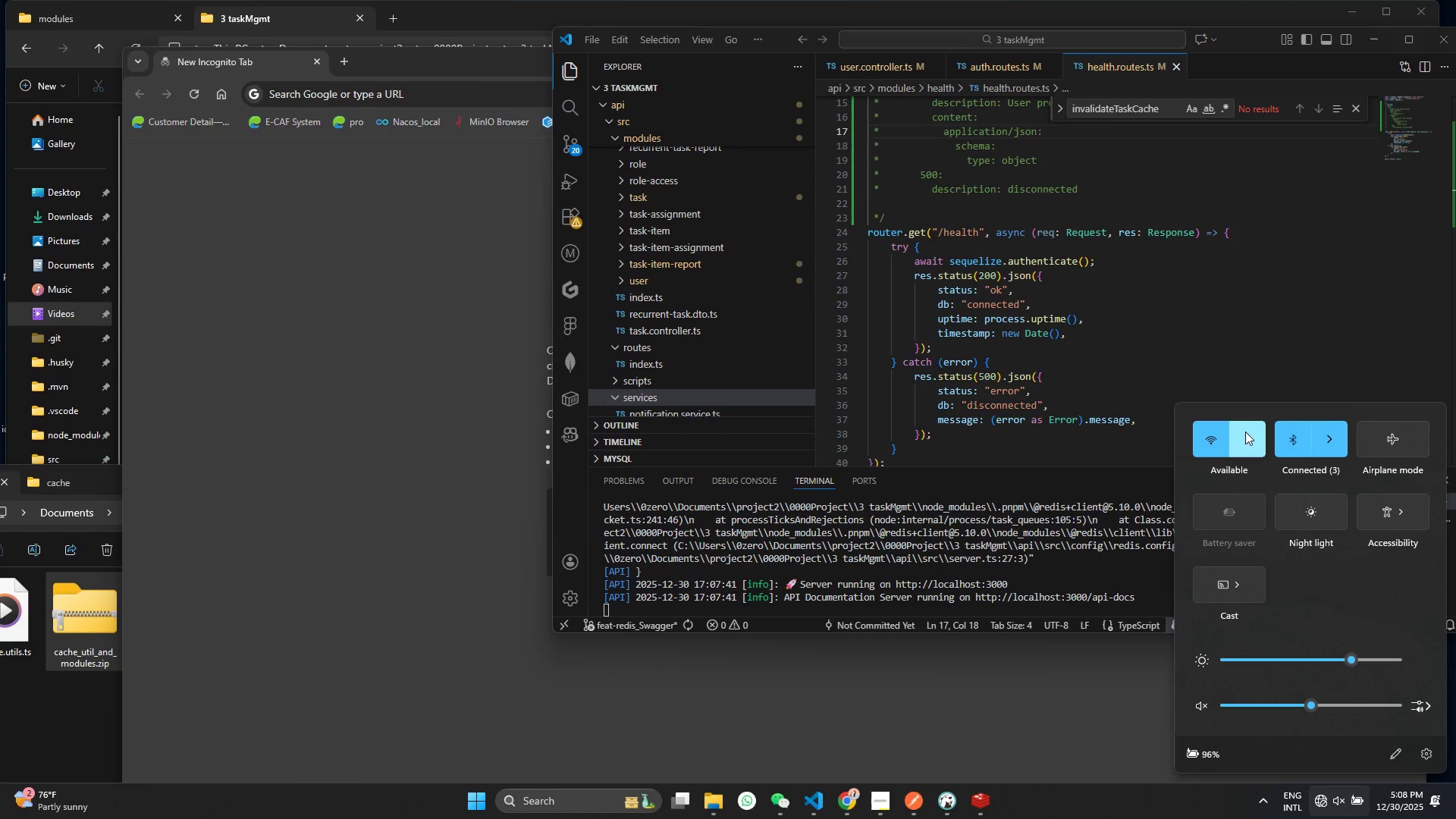 
left_click([1245, 432])
 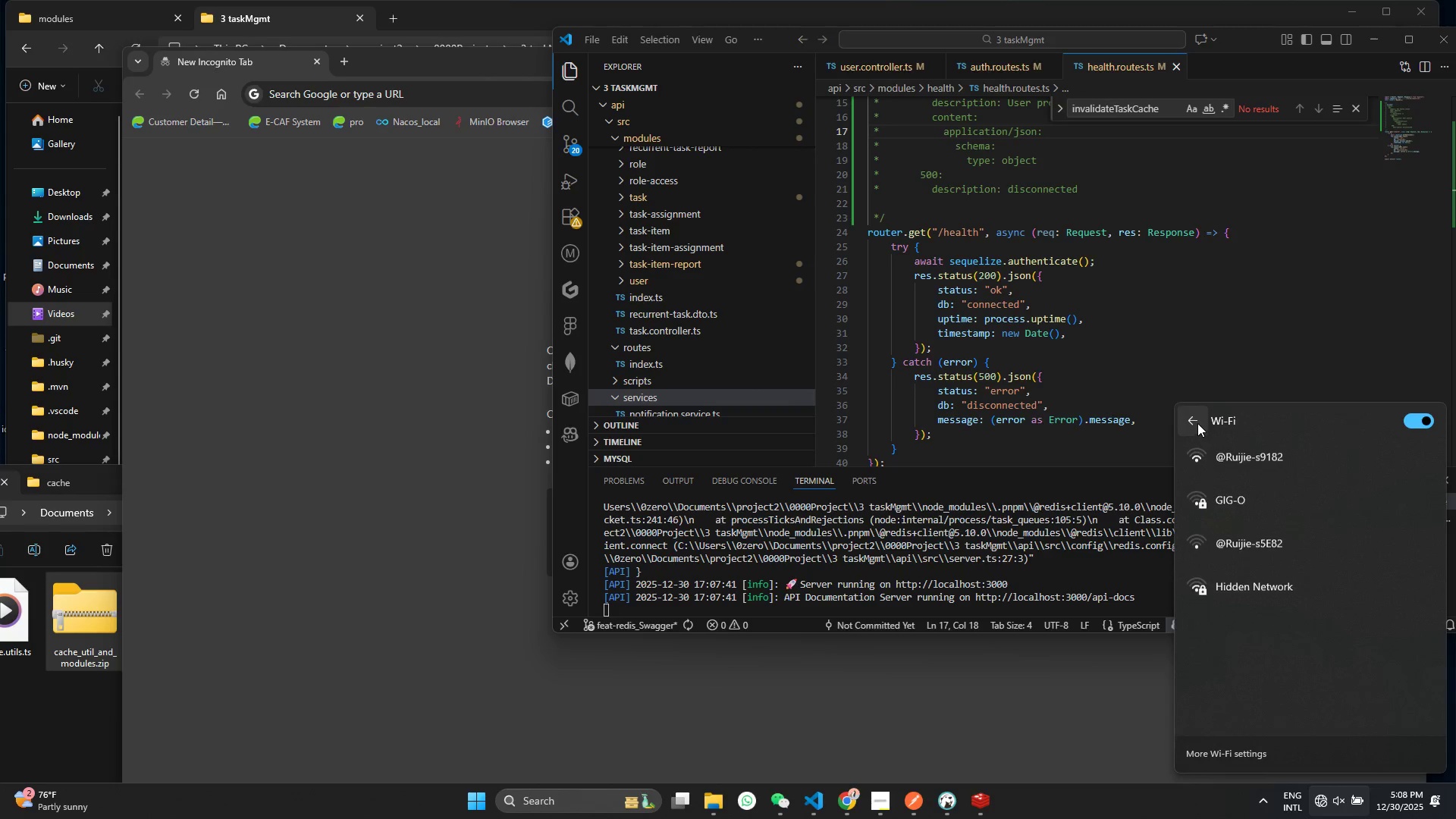 
left_click([1197, 423])
 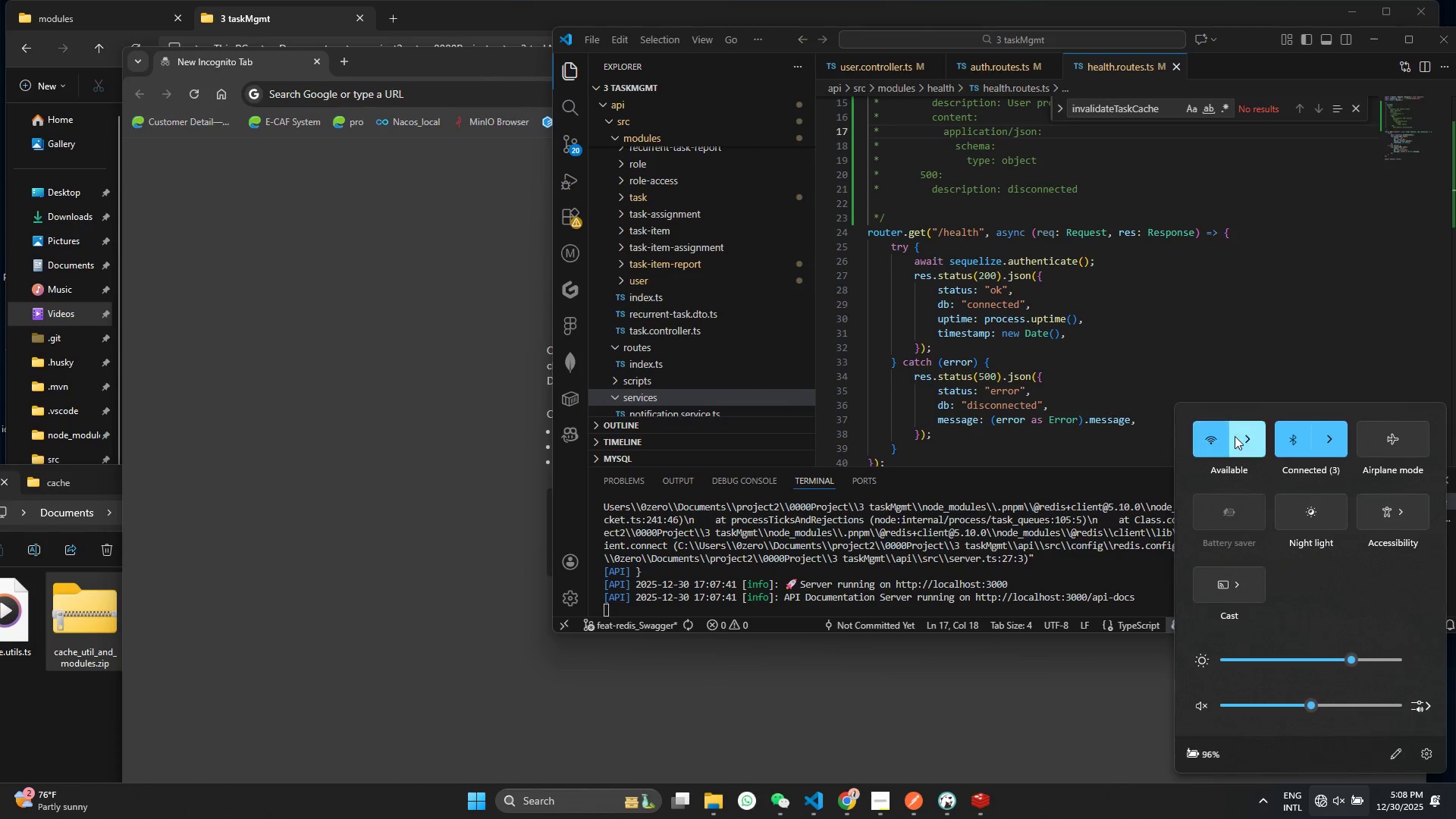 
left_click([1235, 436])
 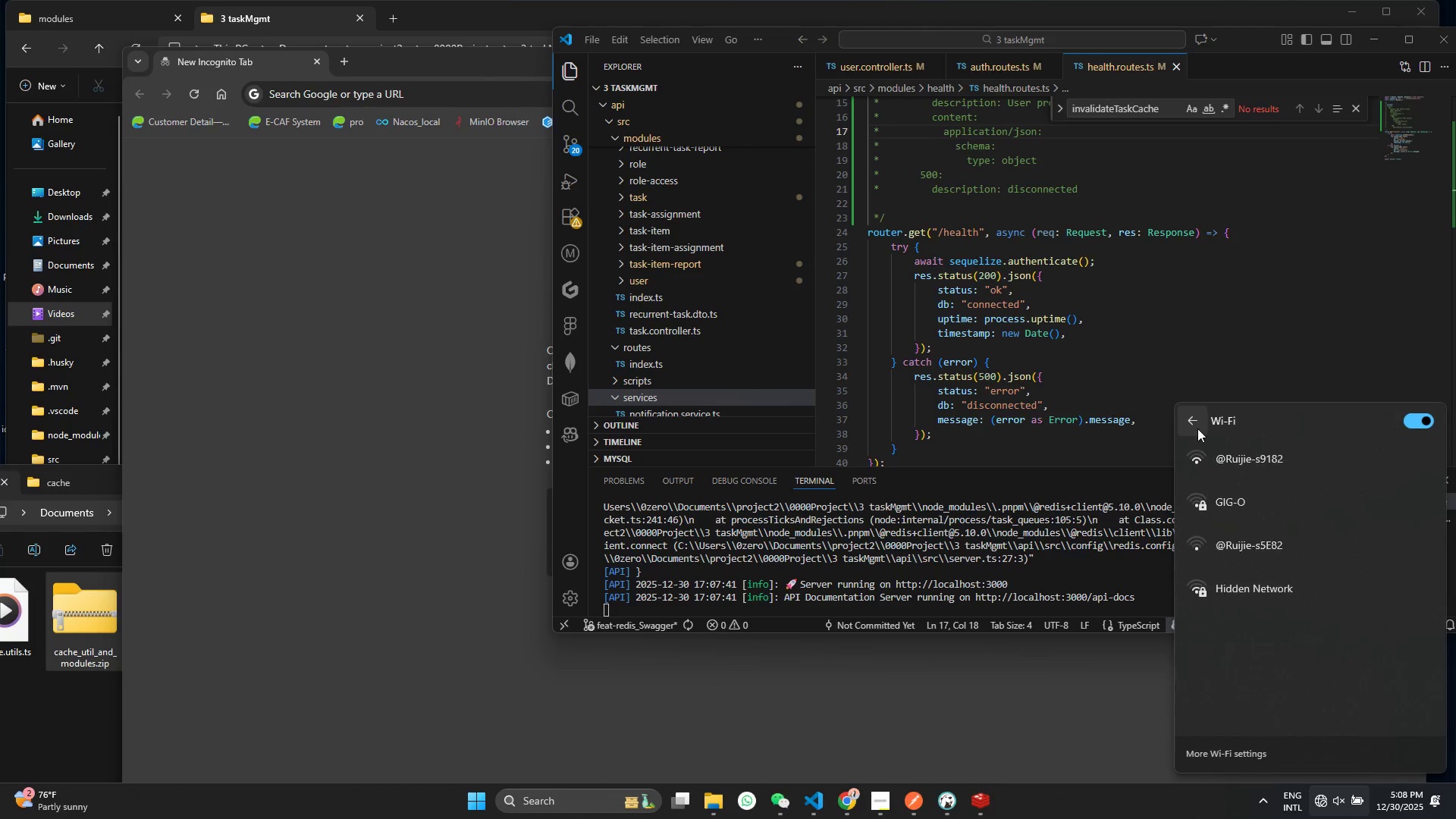 
left_click([1197, 428])
 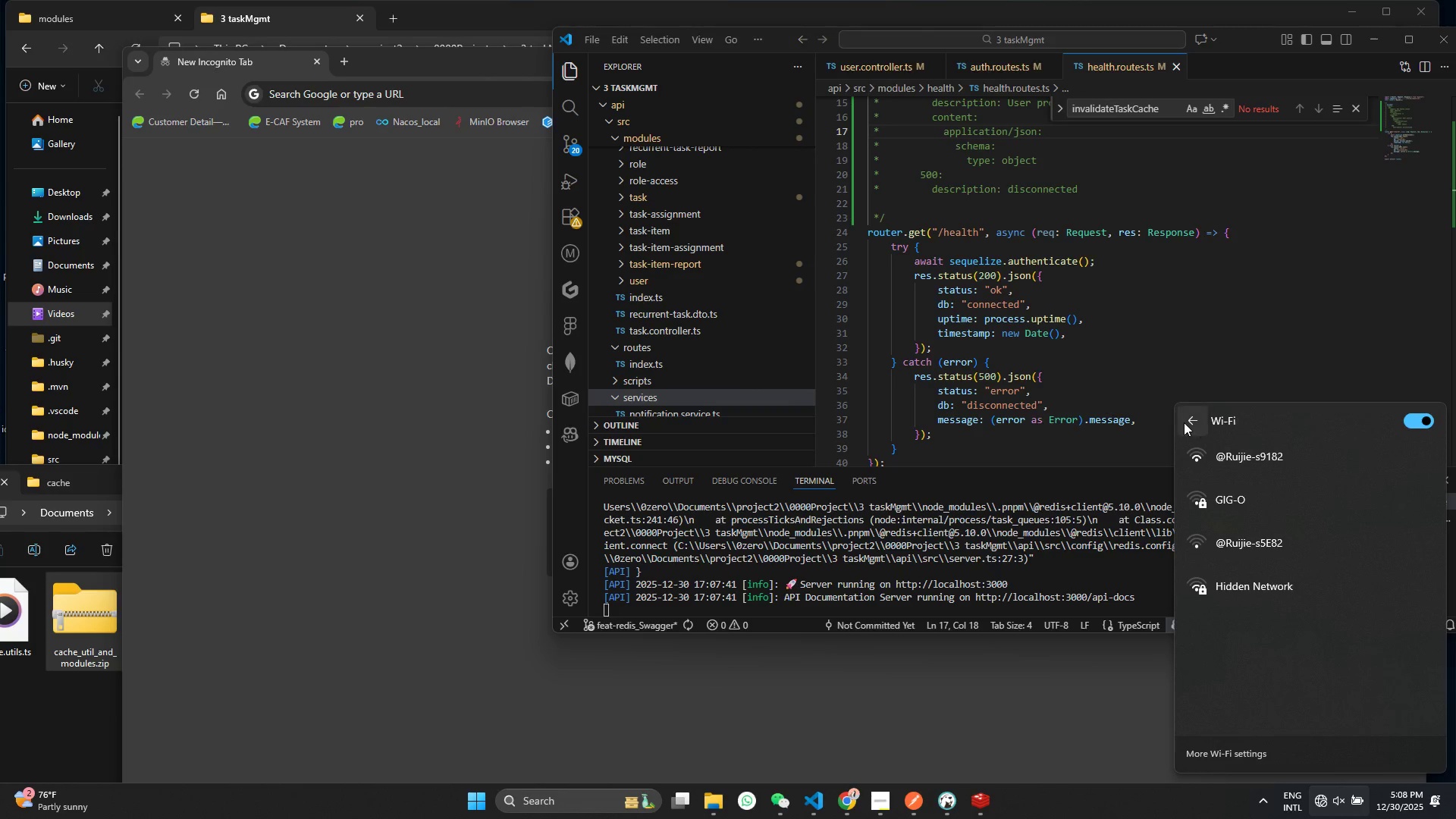 
left_click([1184, 422])
 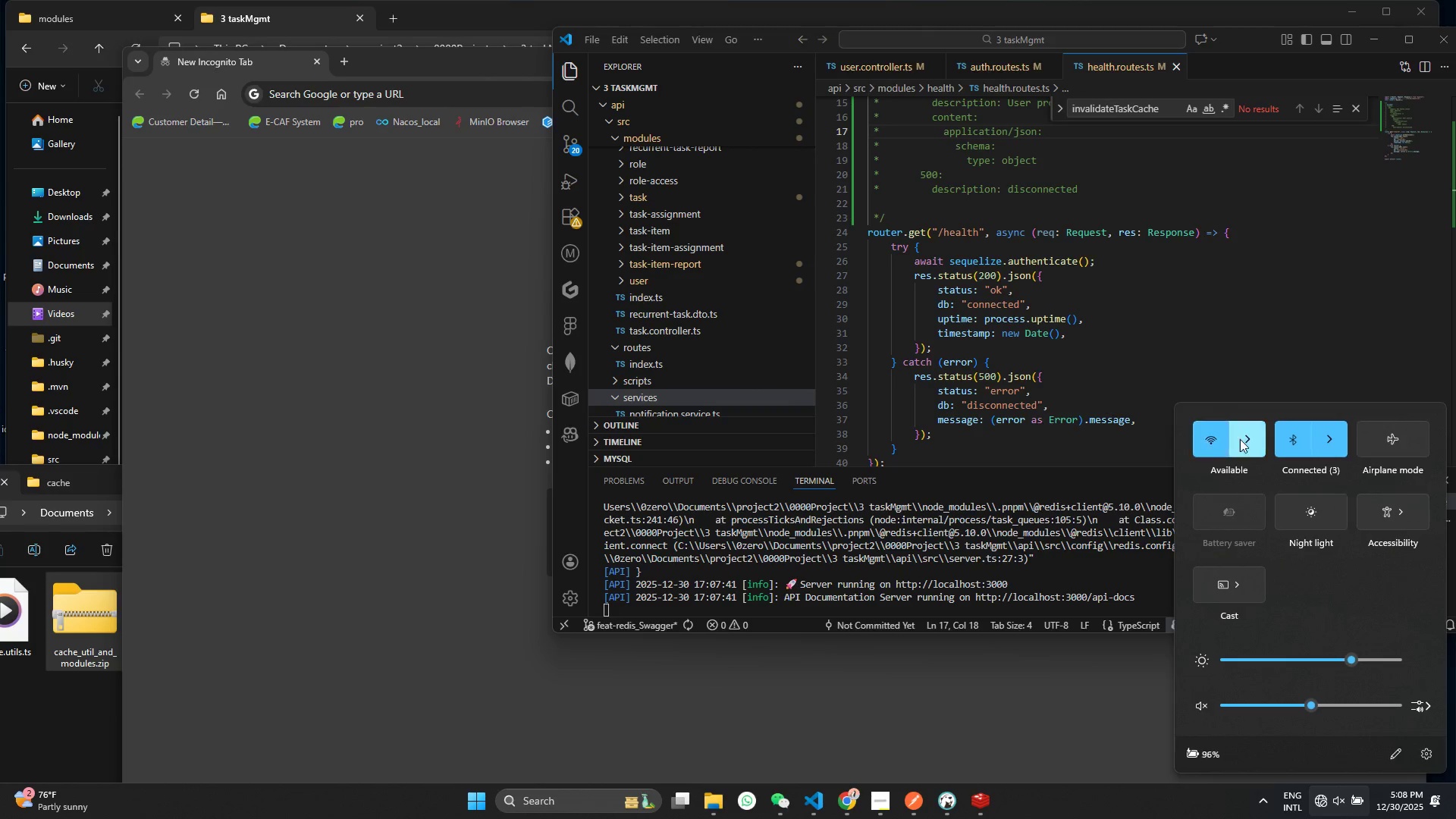 
left_click([1253, 444])
 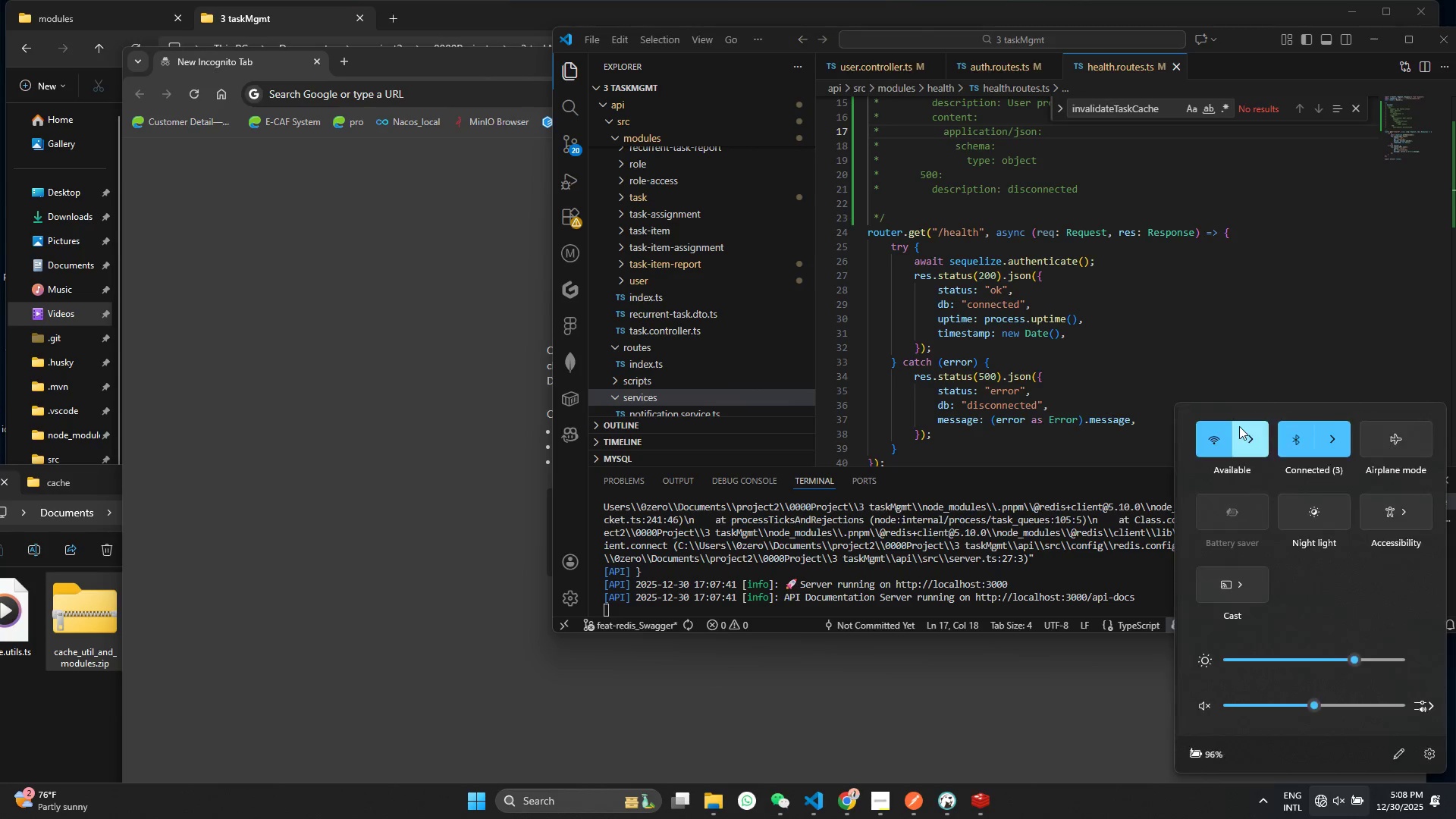 
double_click([1244, 431])
 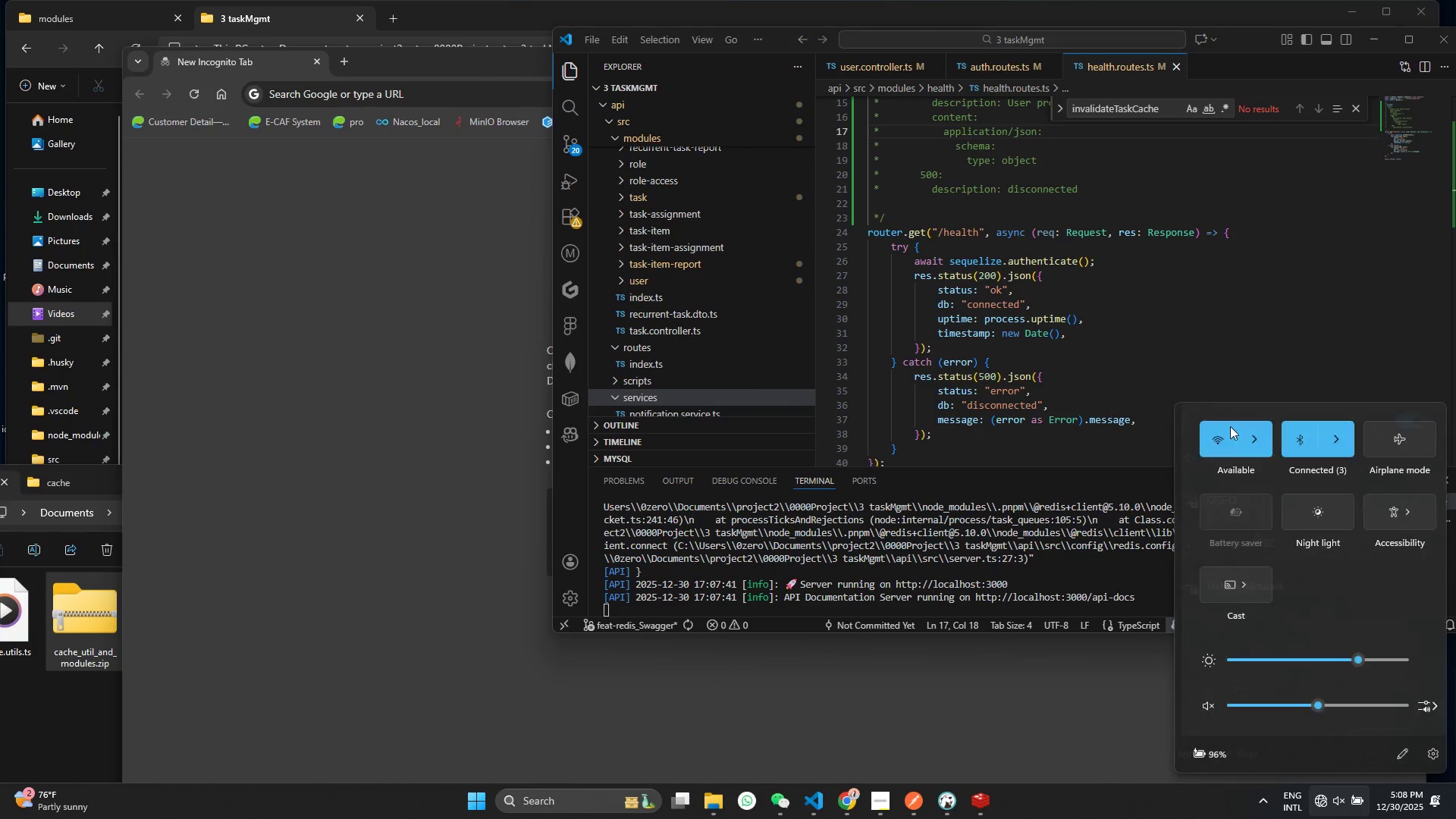 
double_click([1254, 439])
 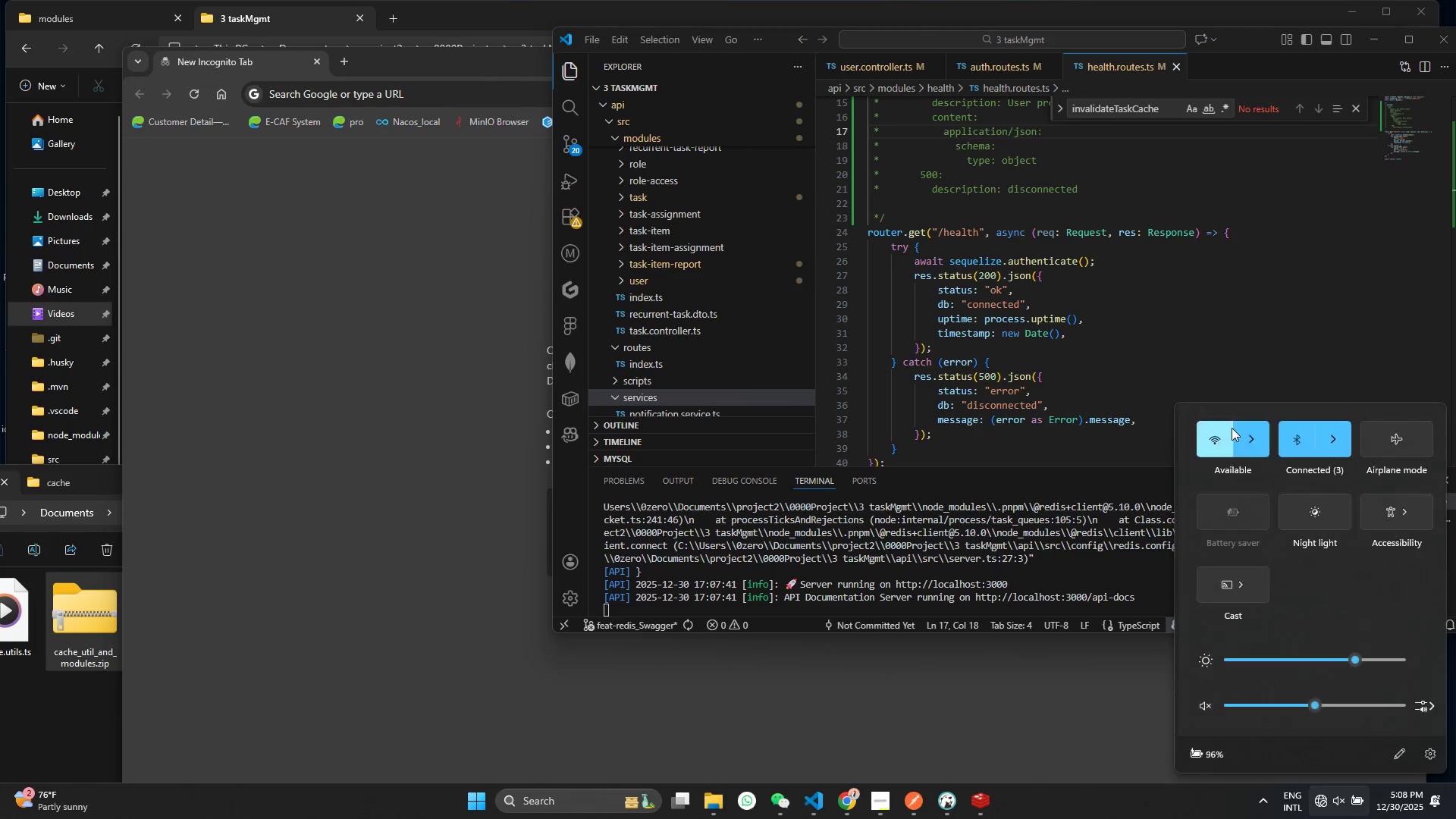 
double_click([1240, 431])
 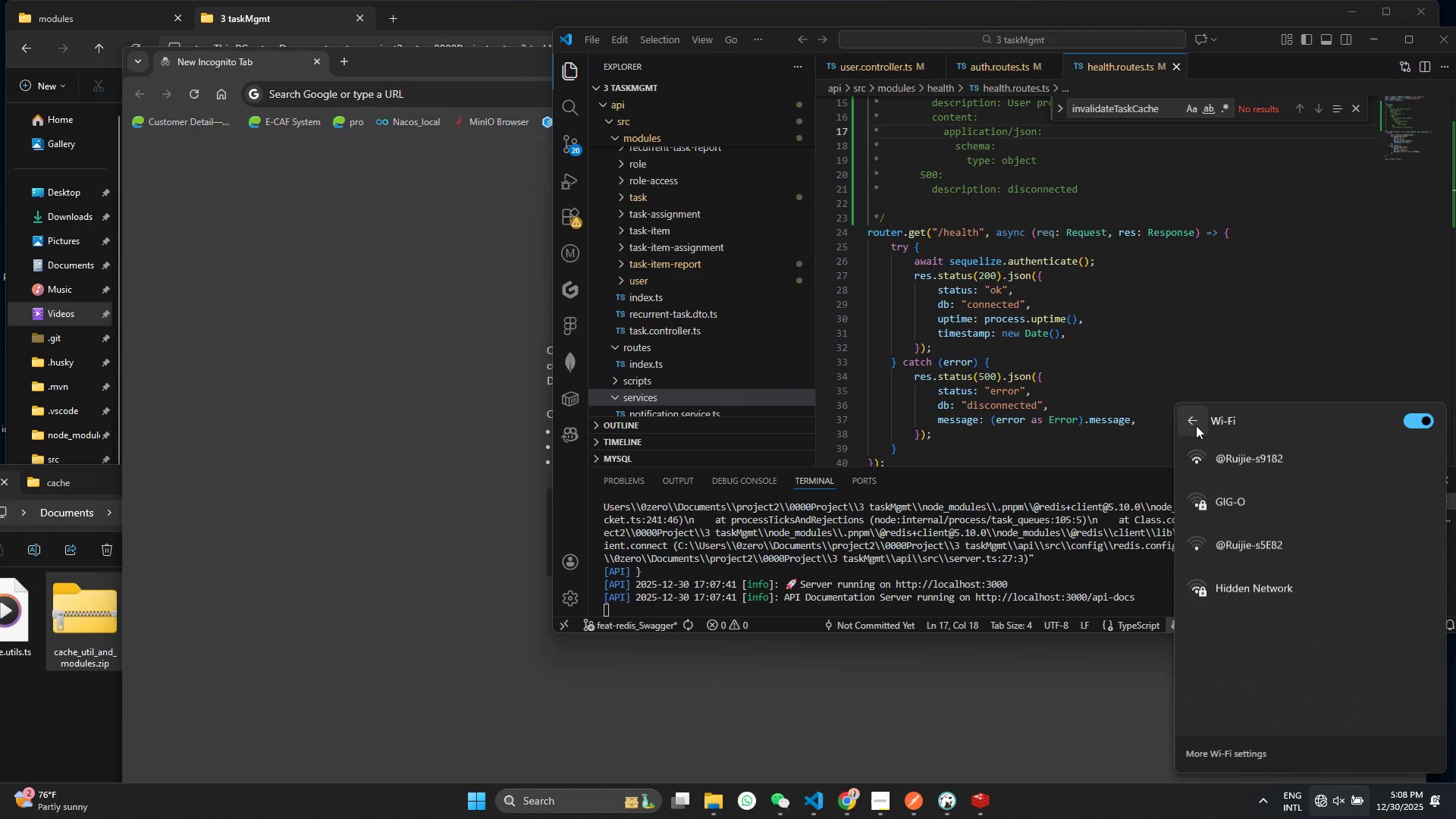 
left_click([1186, 421])
 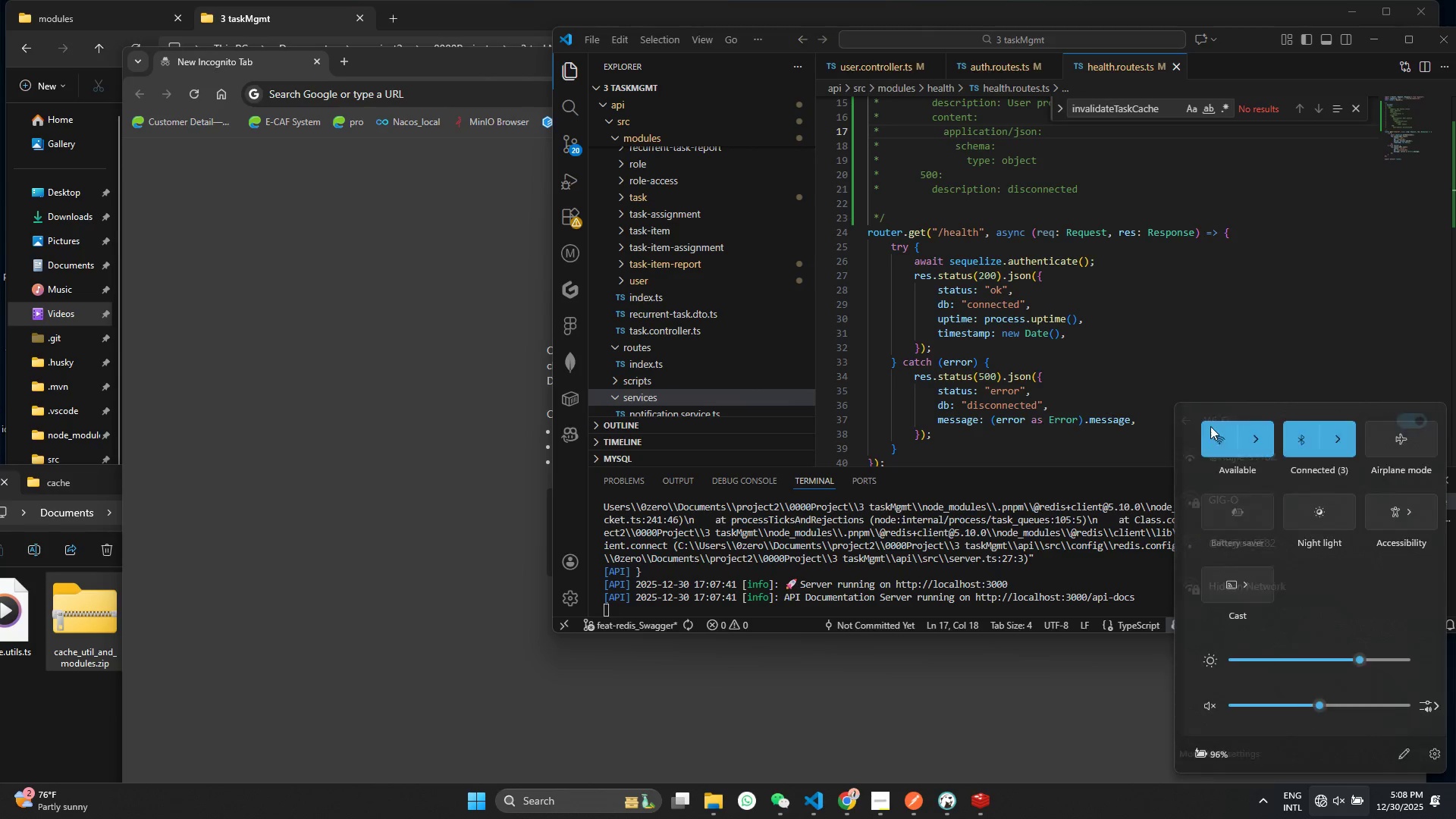 
double_click([1238, 437])
 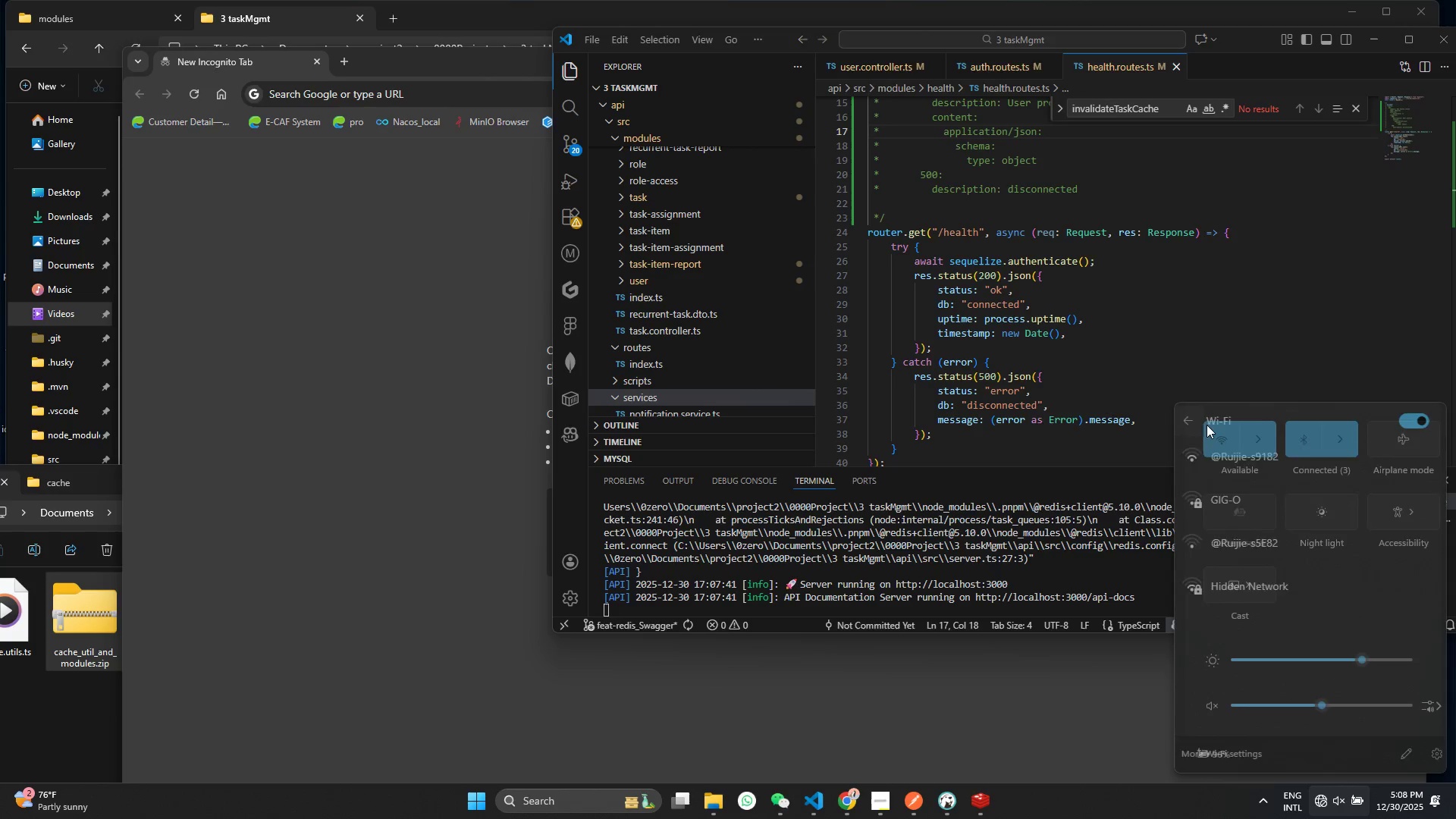 
double_click([1241, 434])
 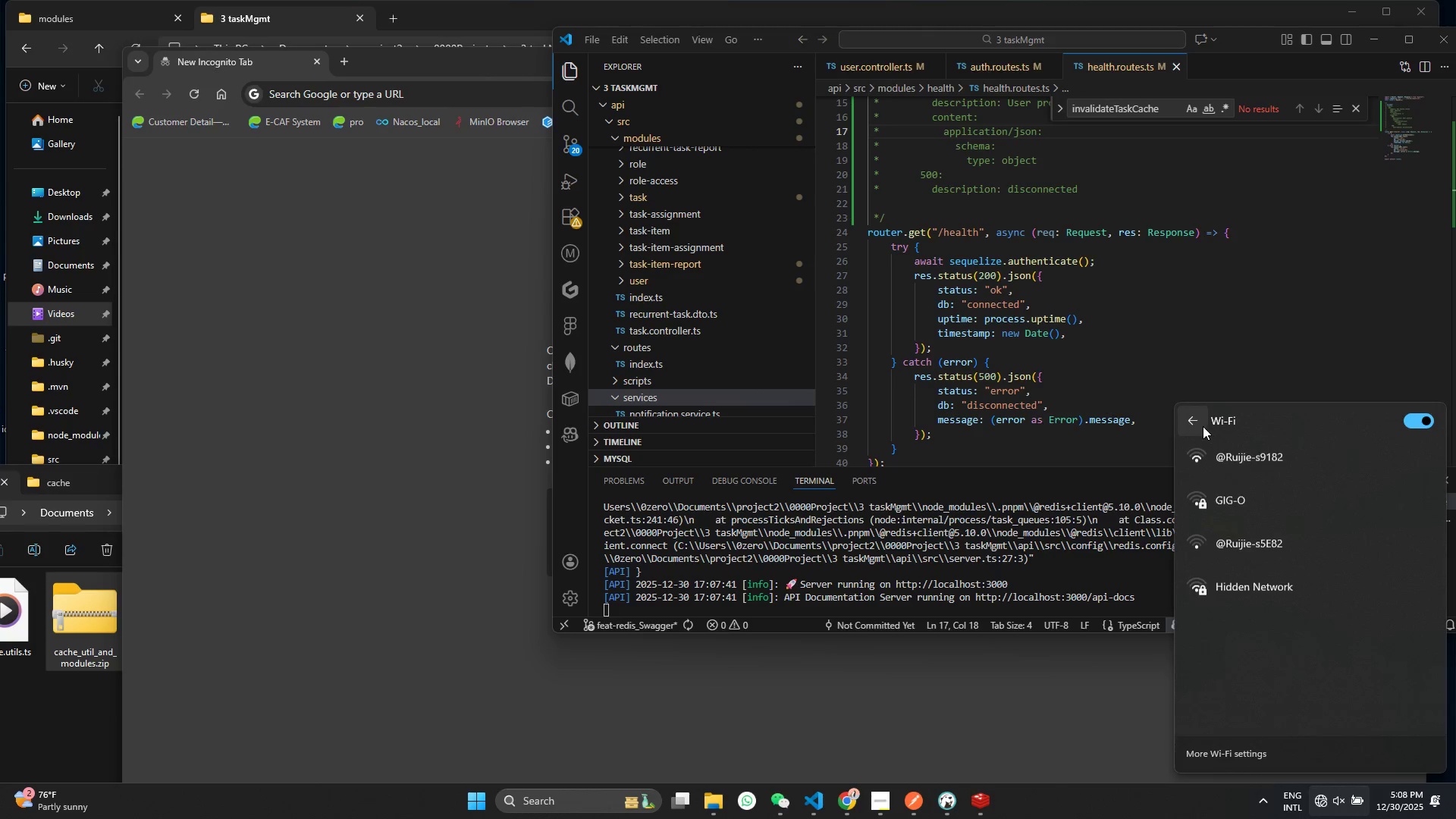 
left_click([1201, 425])
 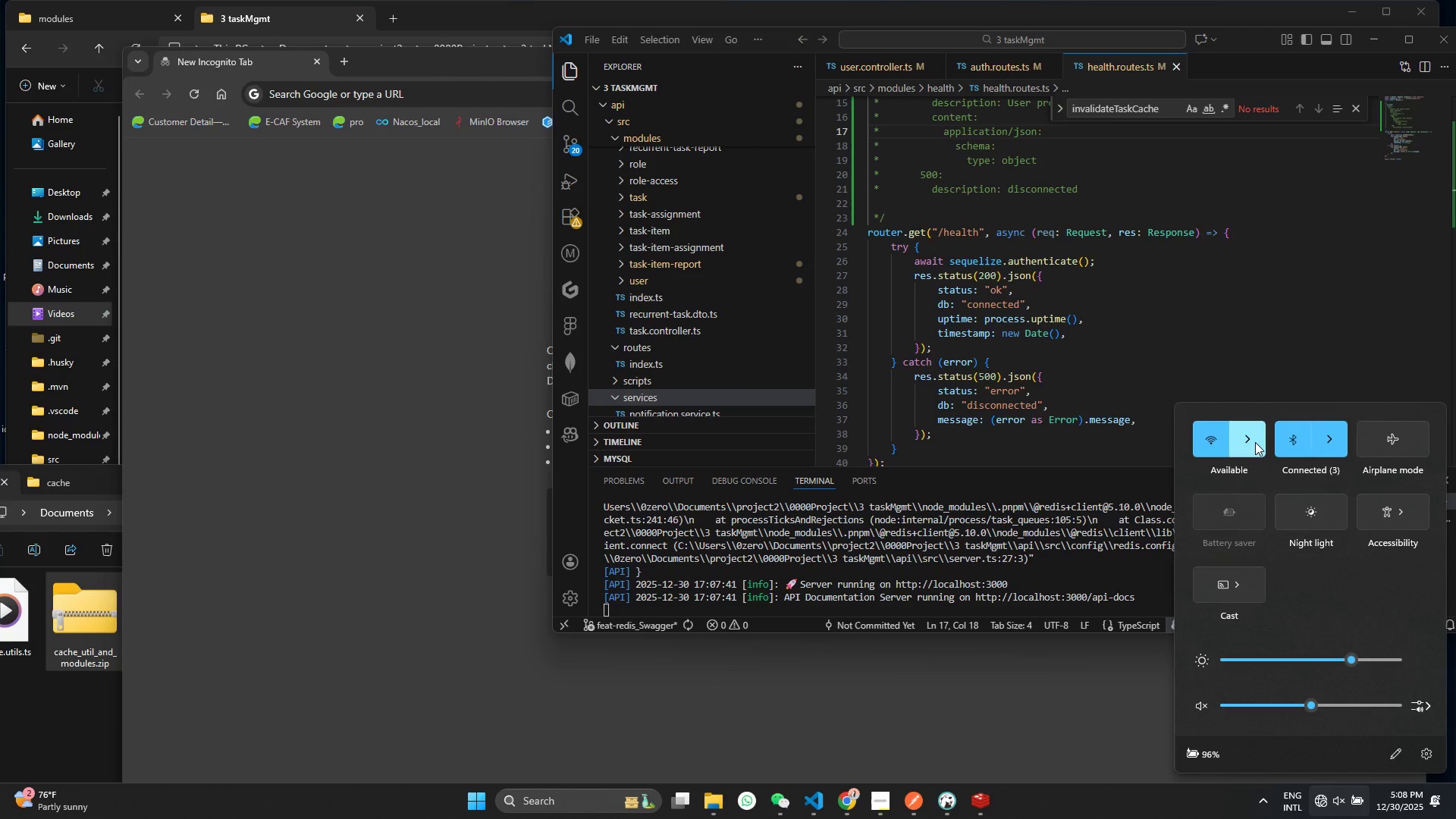 
left_click([1255, 442])
 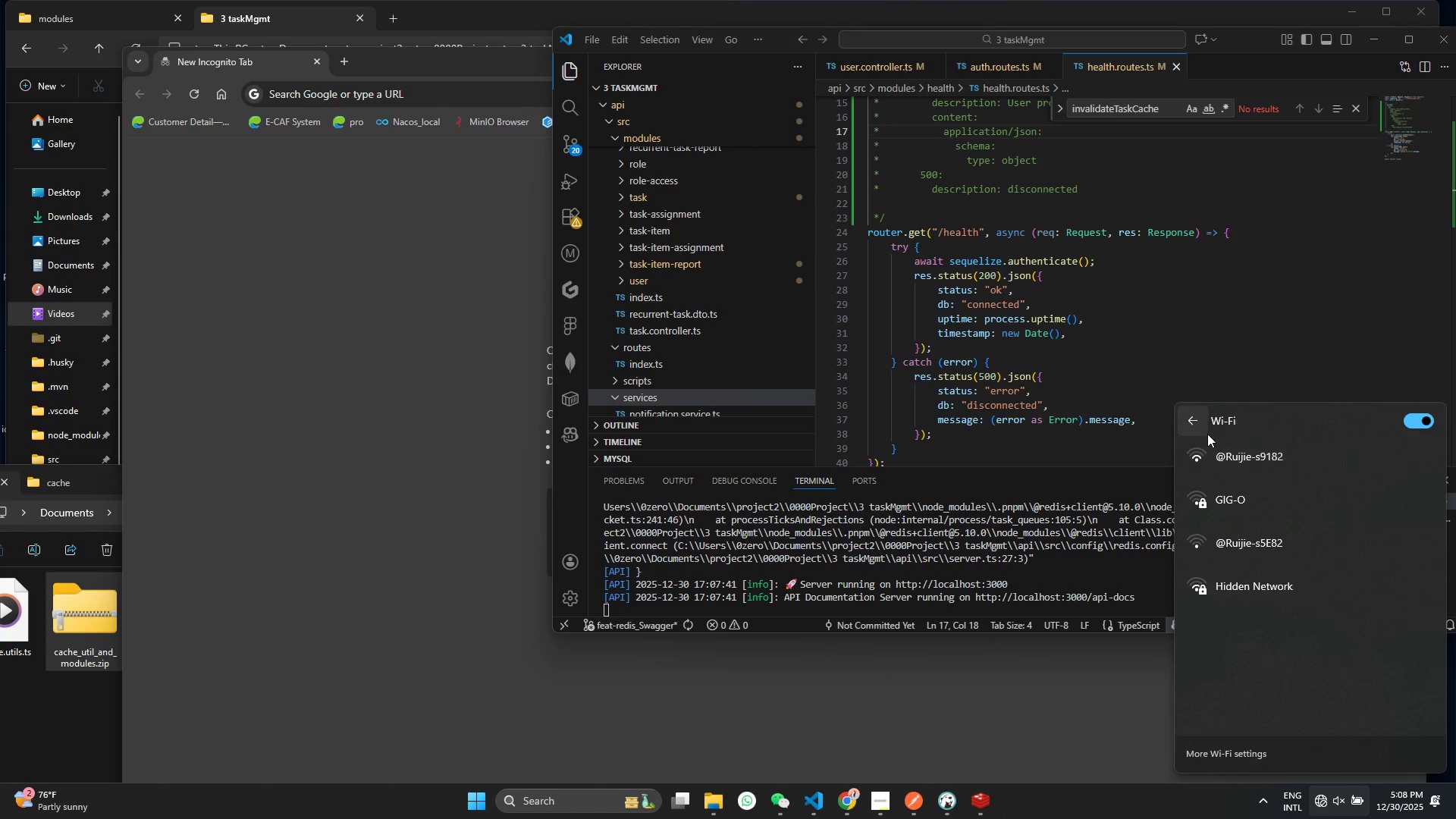 
left_click([1180, 425])
 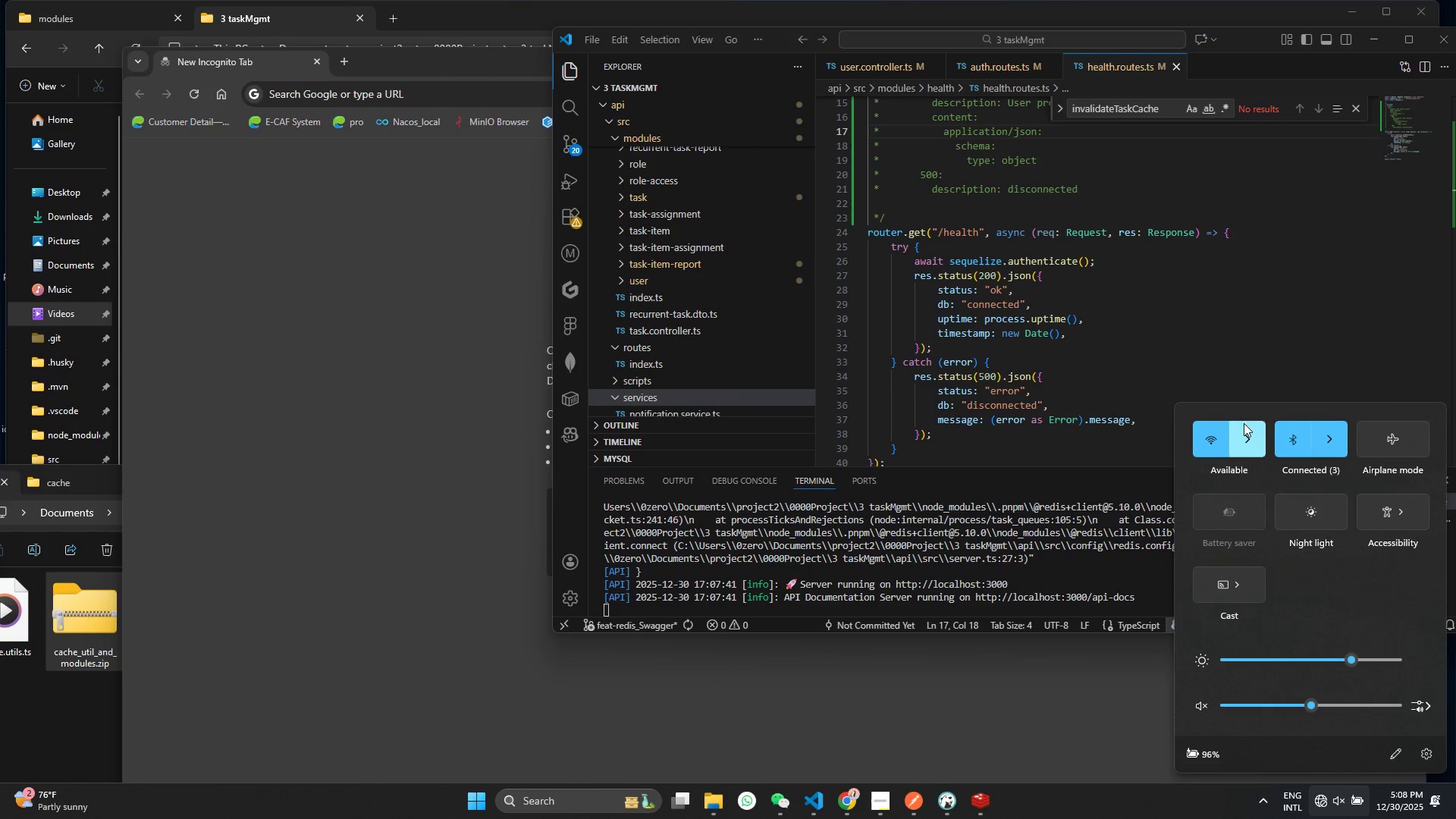 
left_click([1247, 430])
 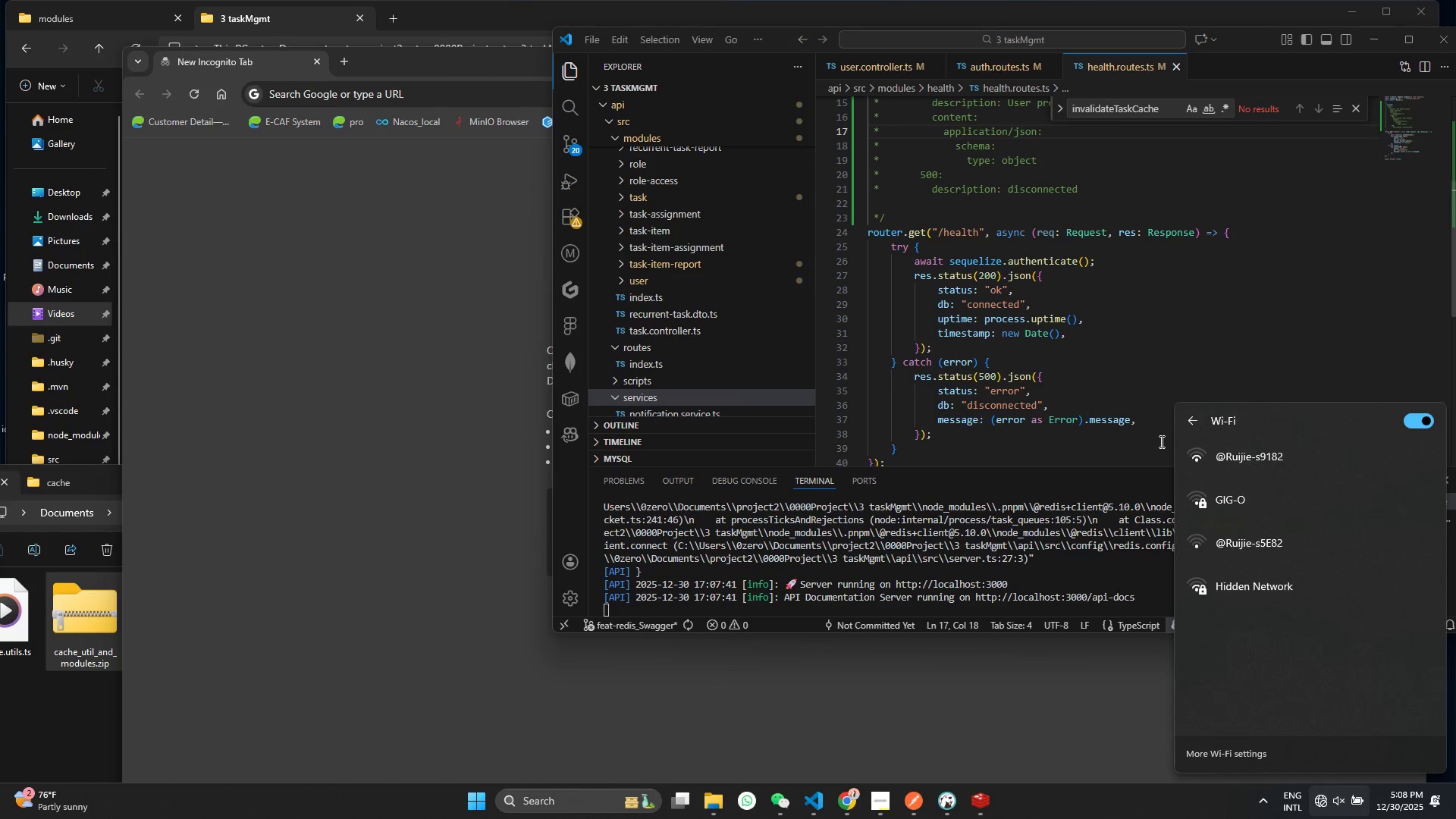 
left_click([1179, 430])
 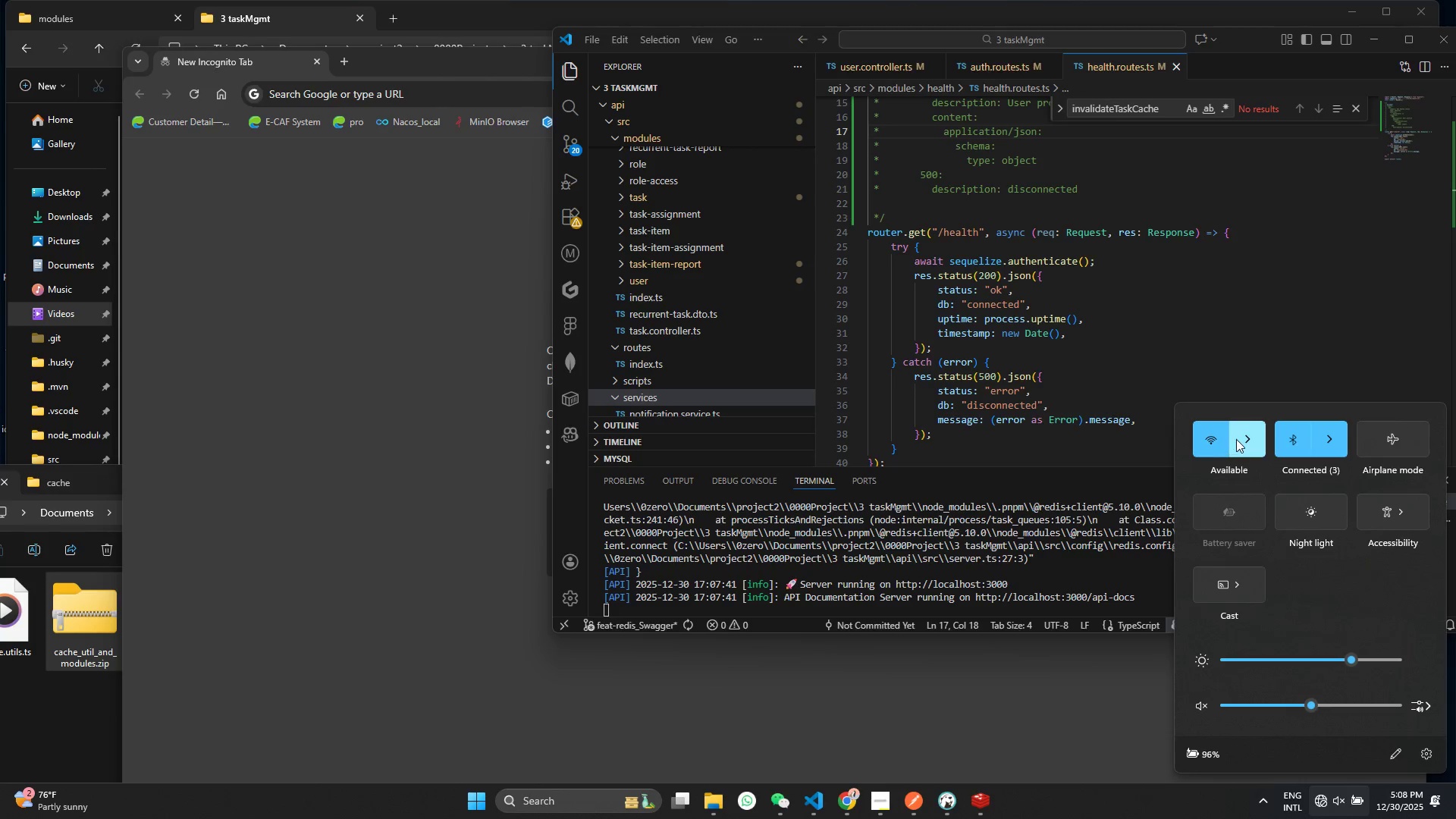 
left_click([1236, 439])
 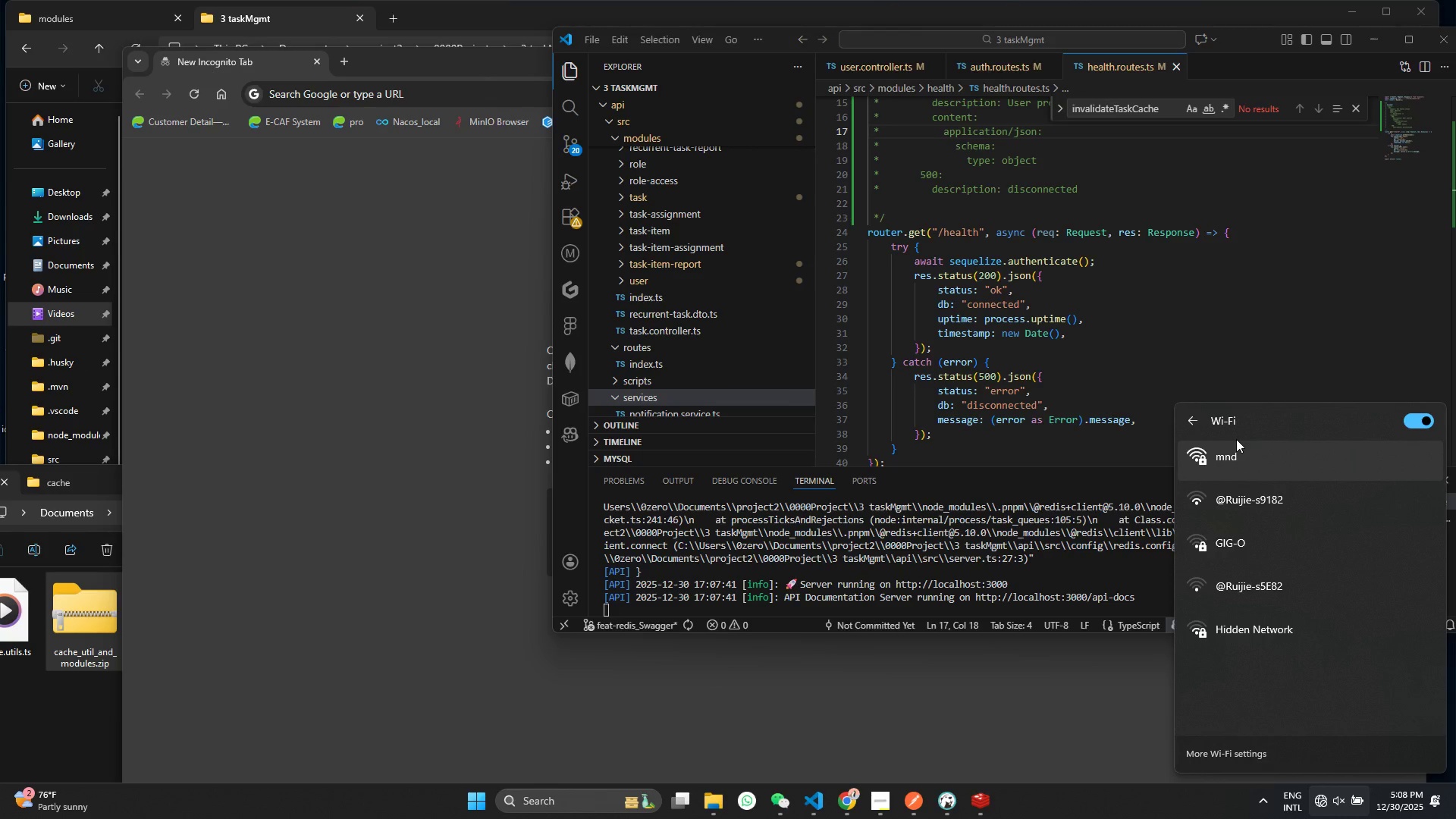 
left_click([1195, 427])
 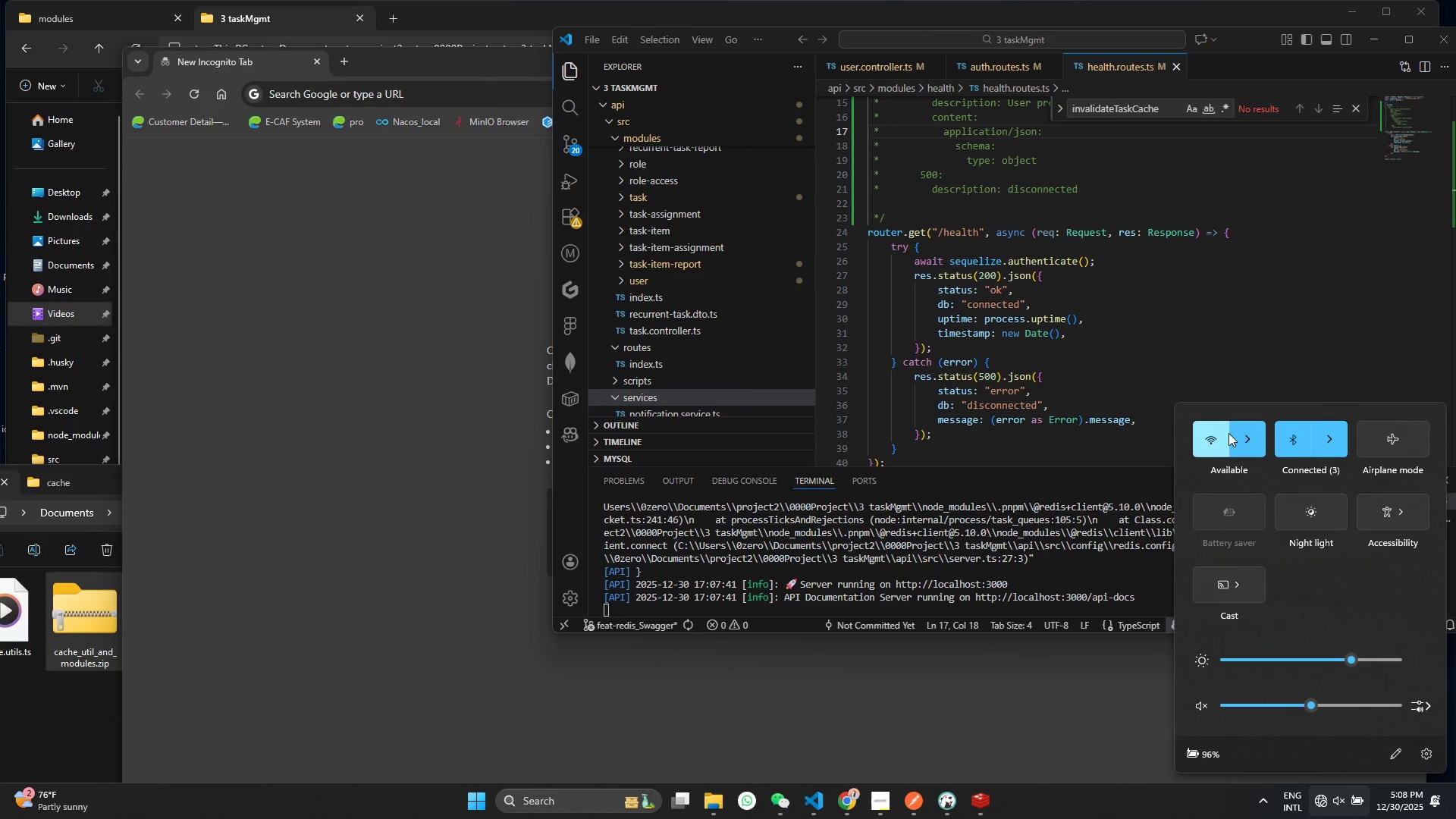 
left_click([1233, 436])
 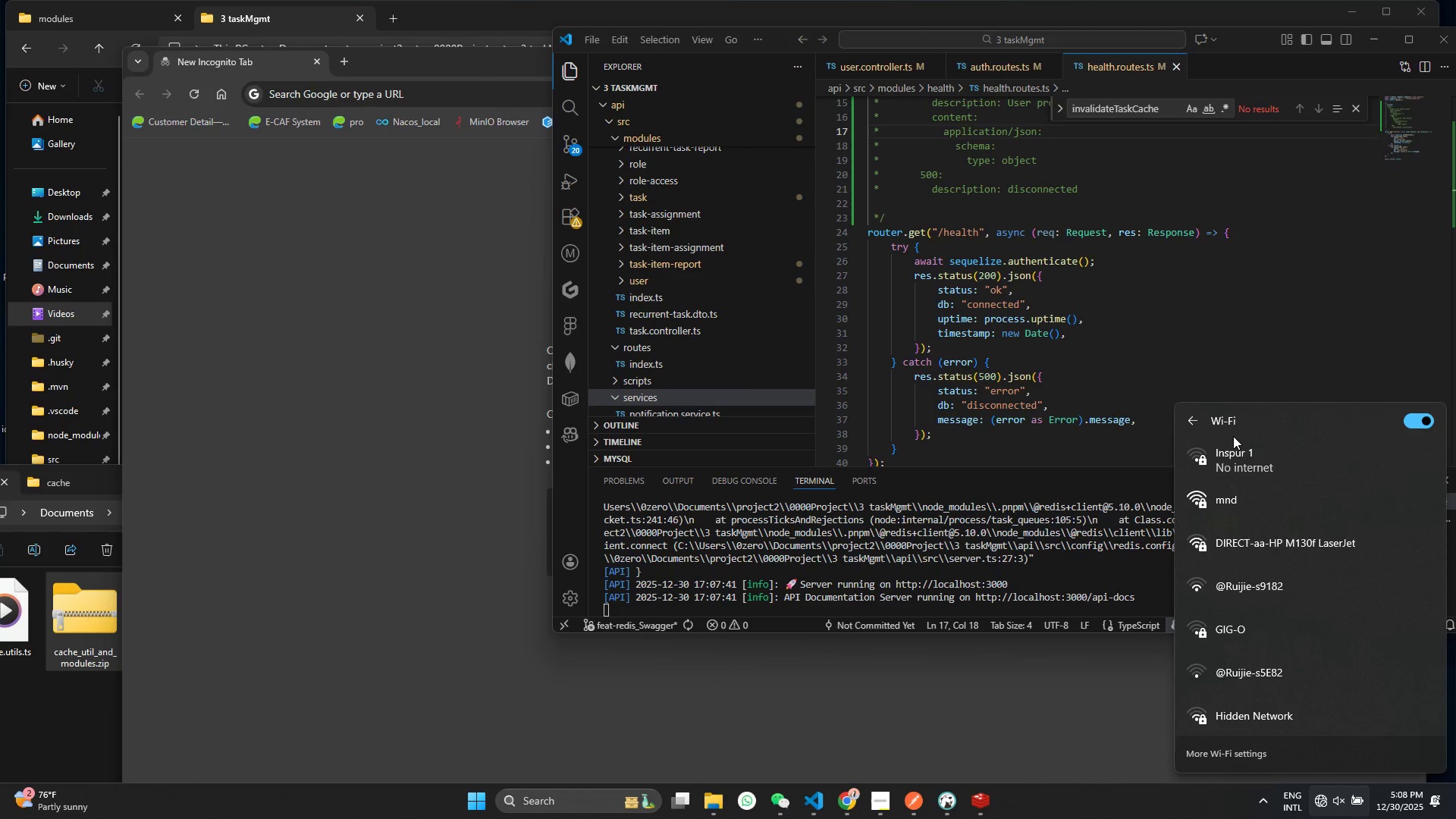 
wait(8.0)
 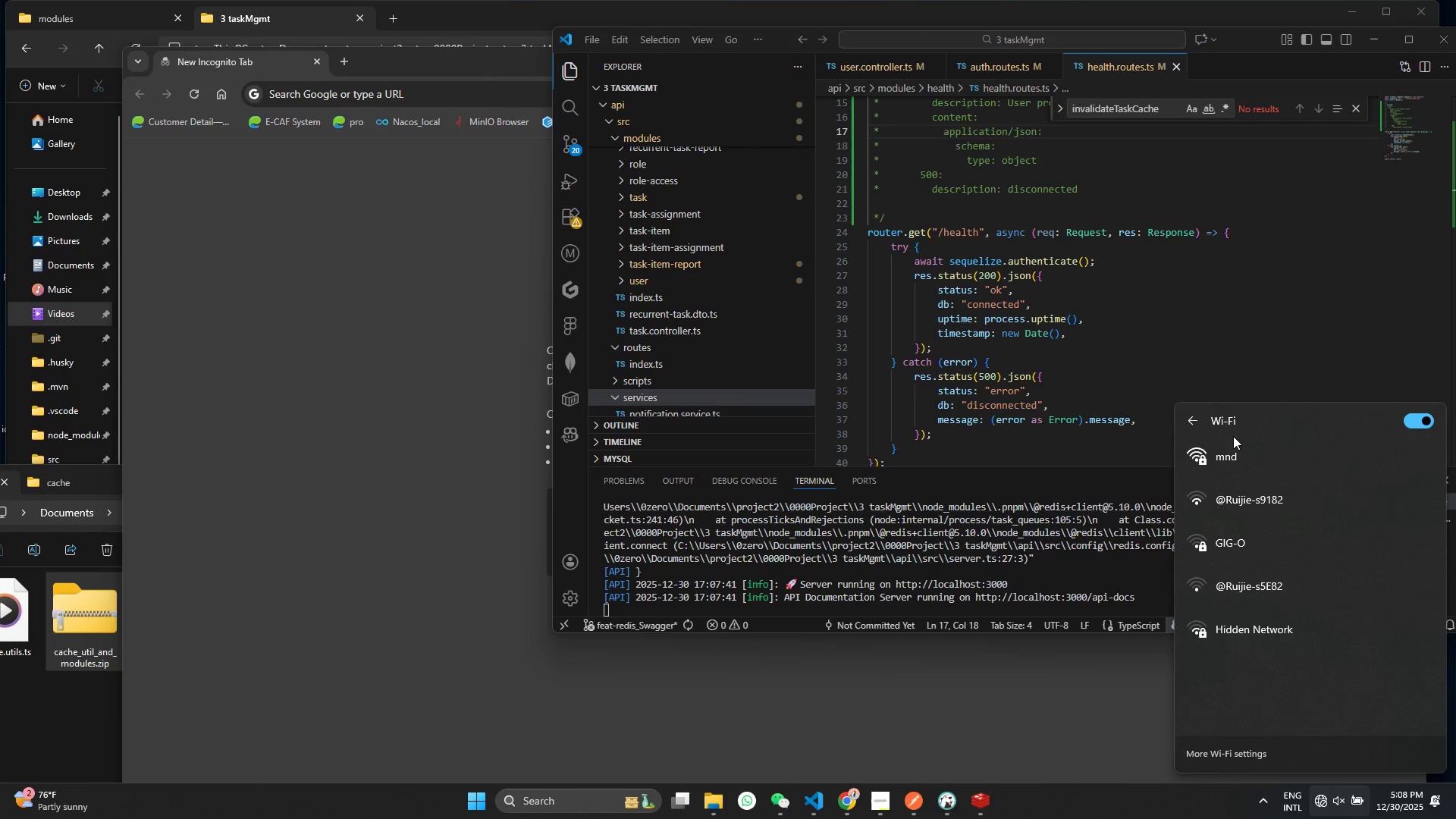 
left_click([1224, 449])
 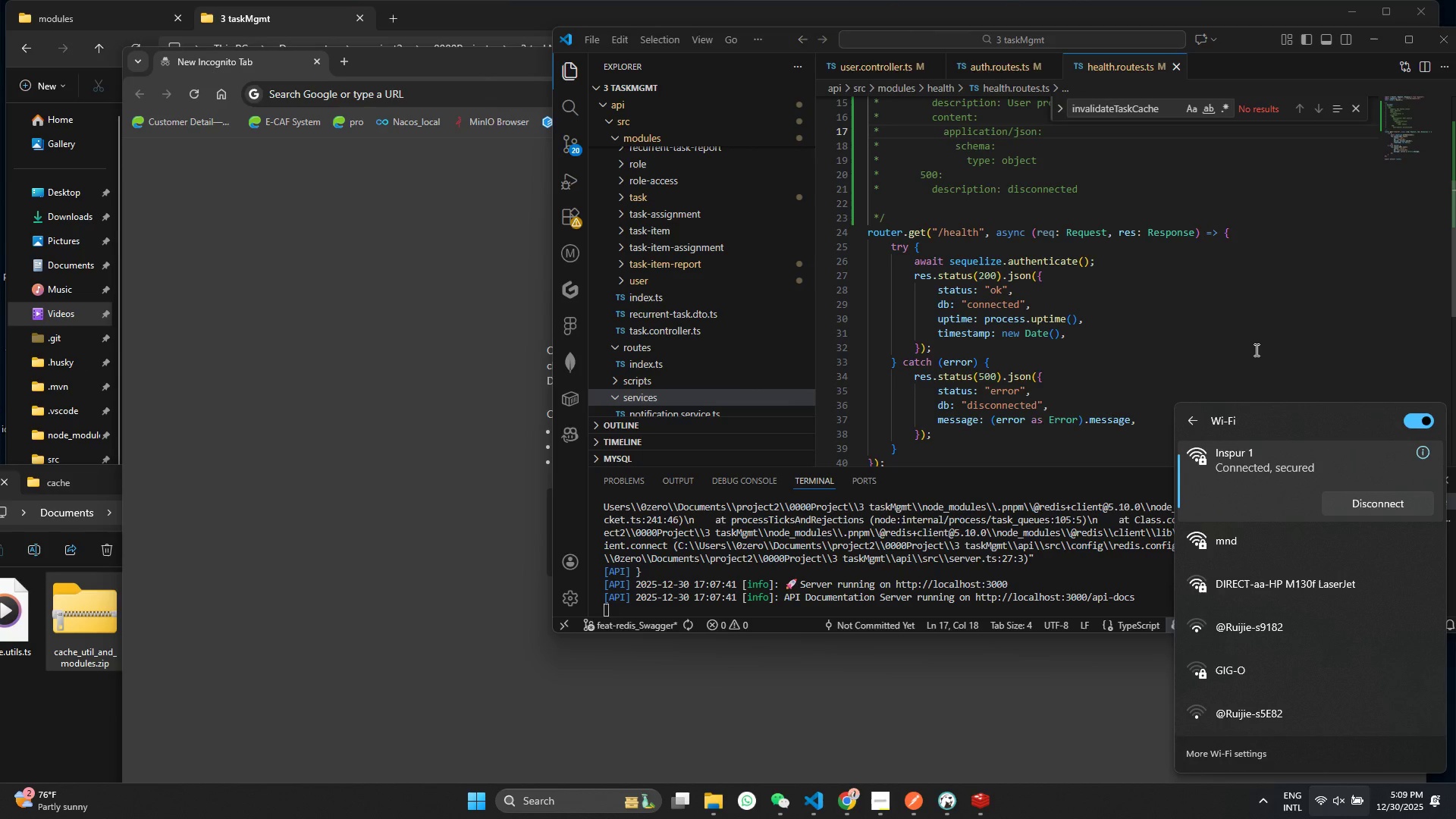 
wait(42.58)
 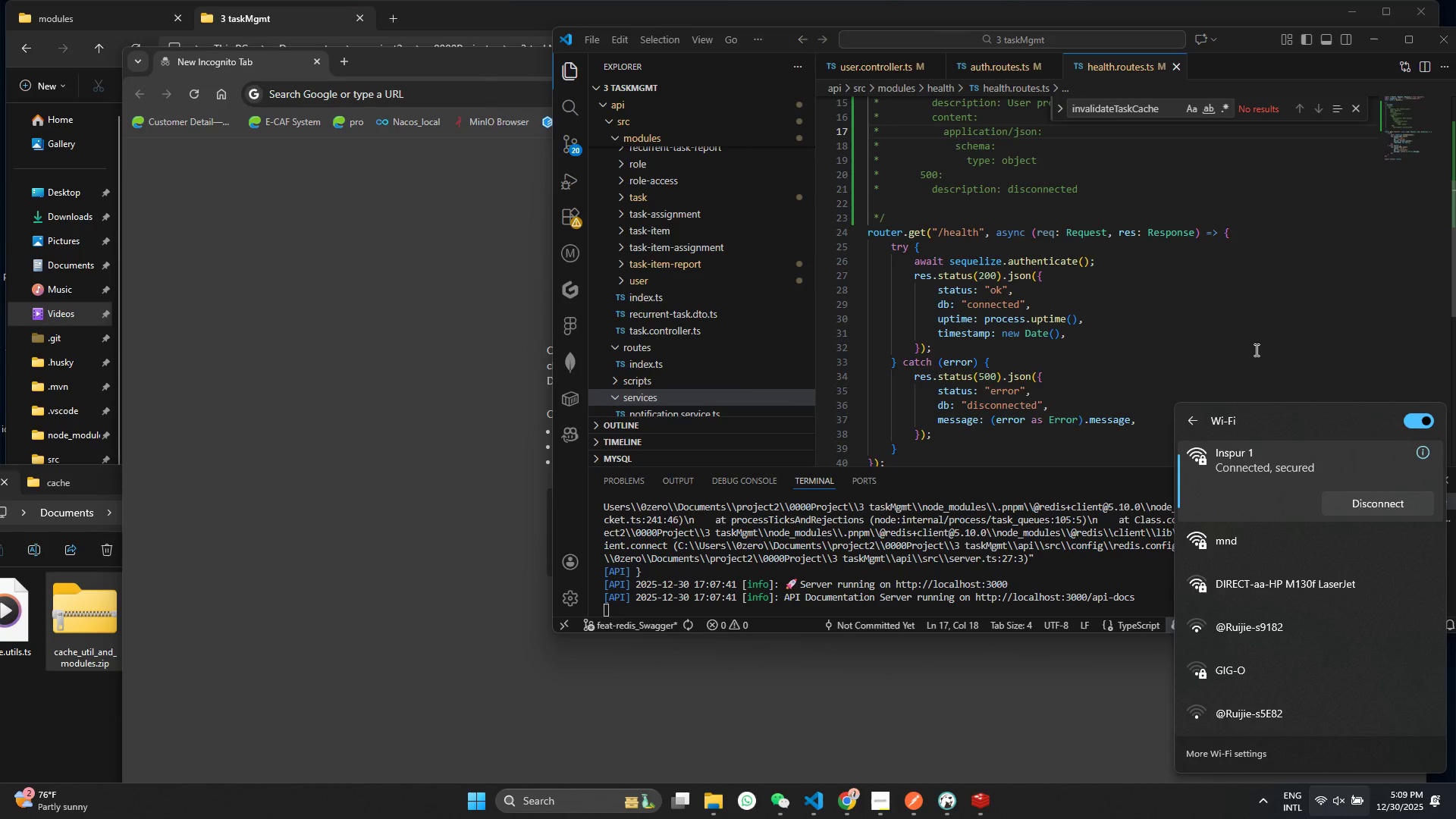 
left_click([462, 276])
 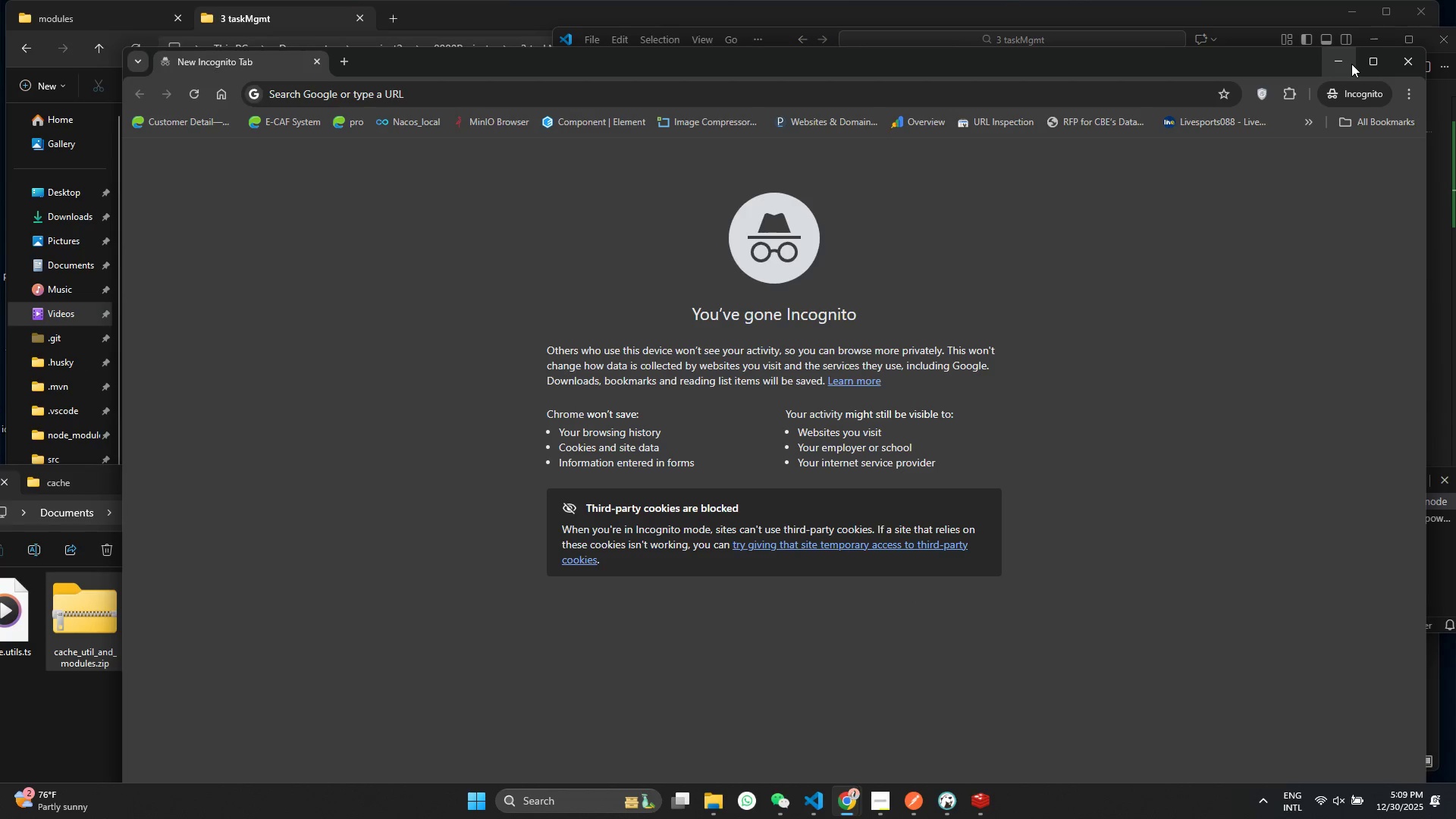 
left_click([1351, 64])
 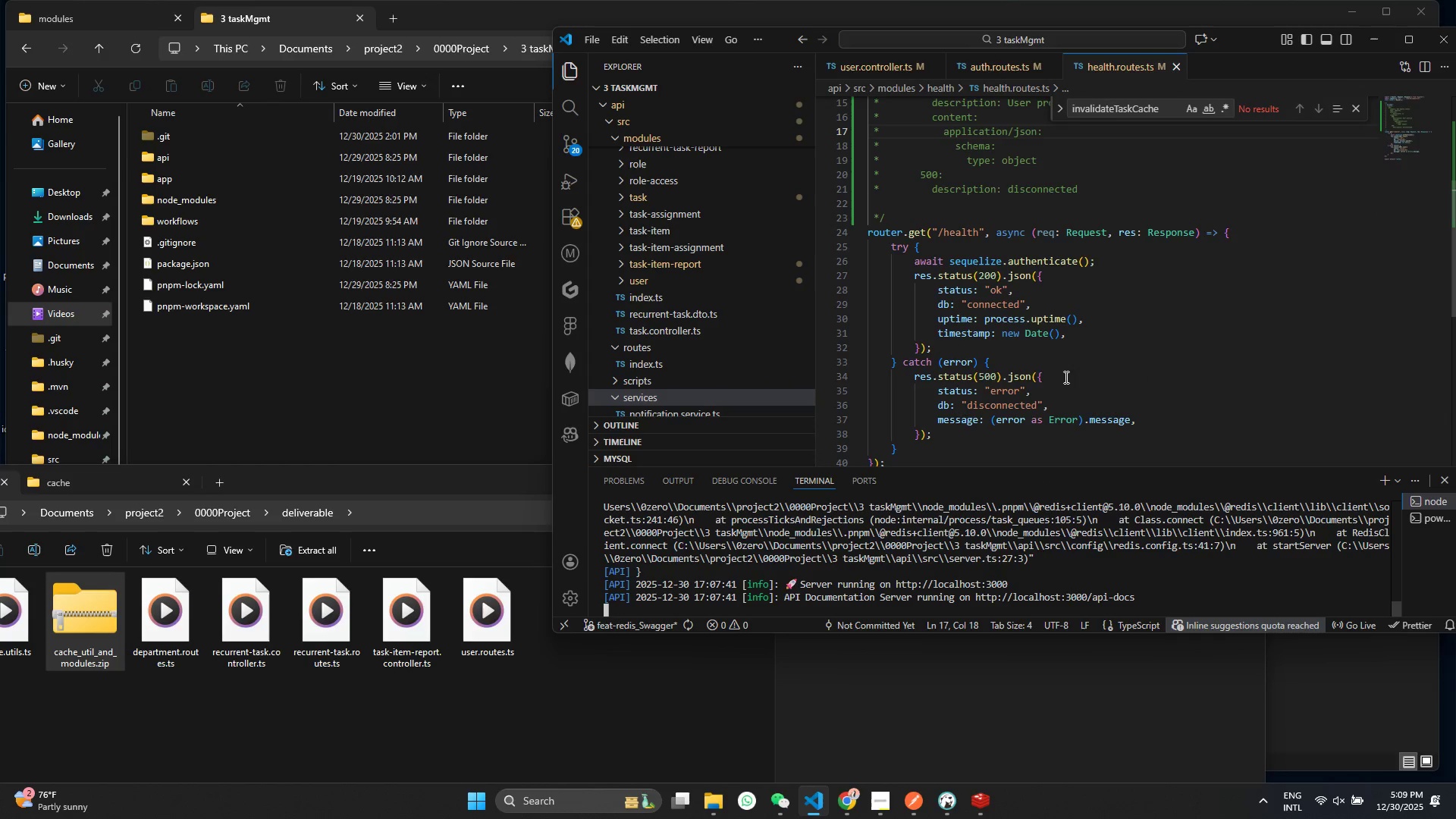 
left_click([1066, 375])
 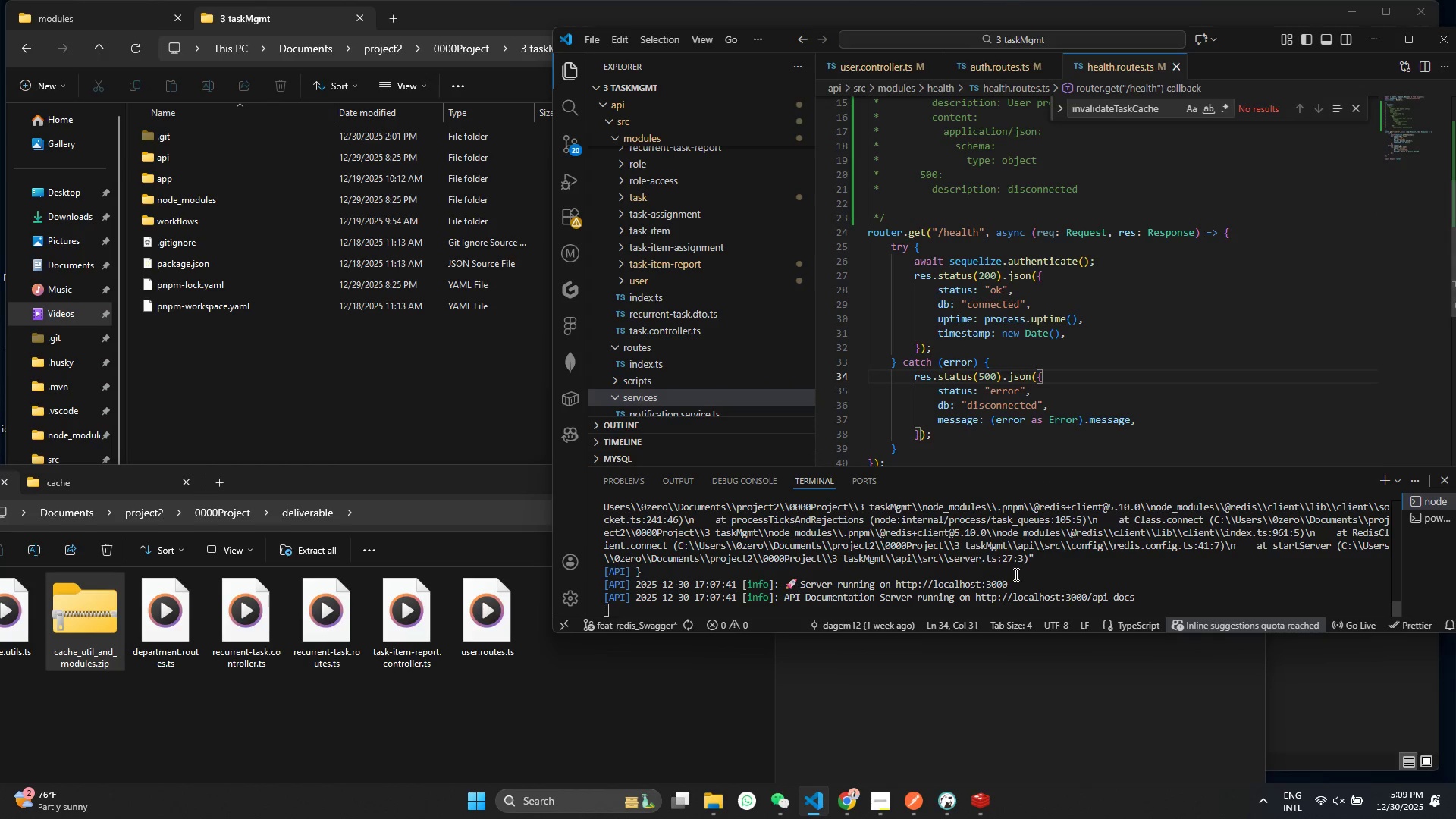 
left_click([1087, 365])
 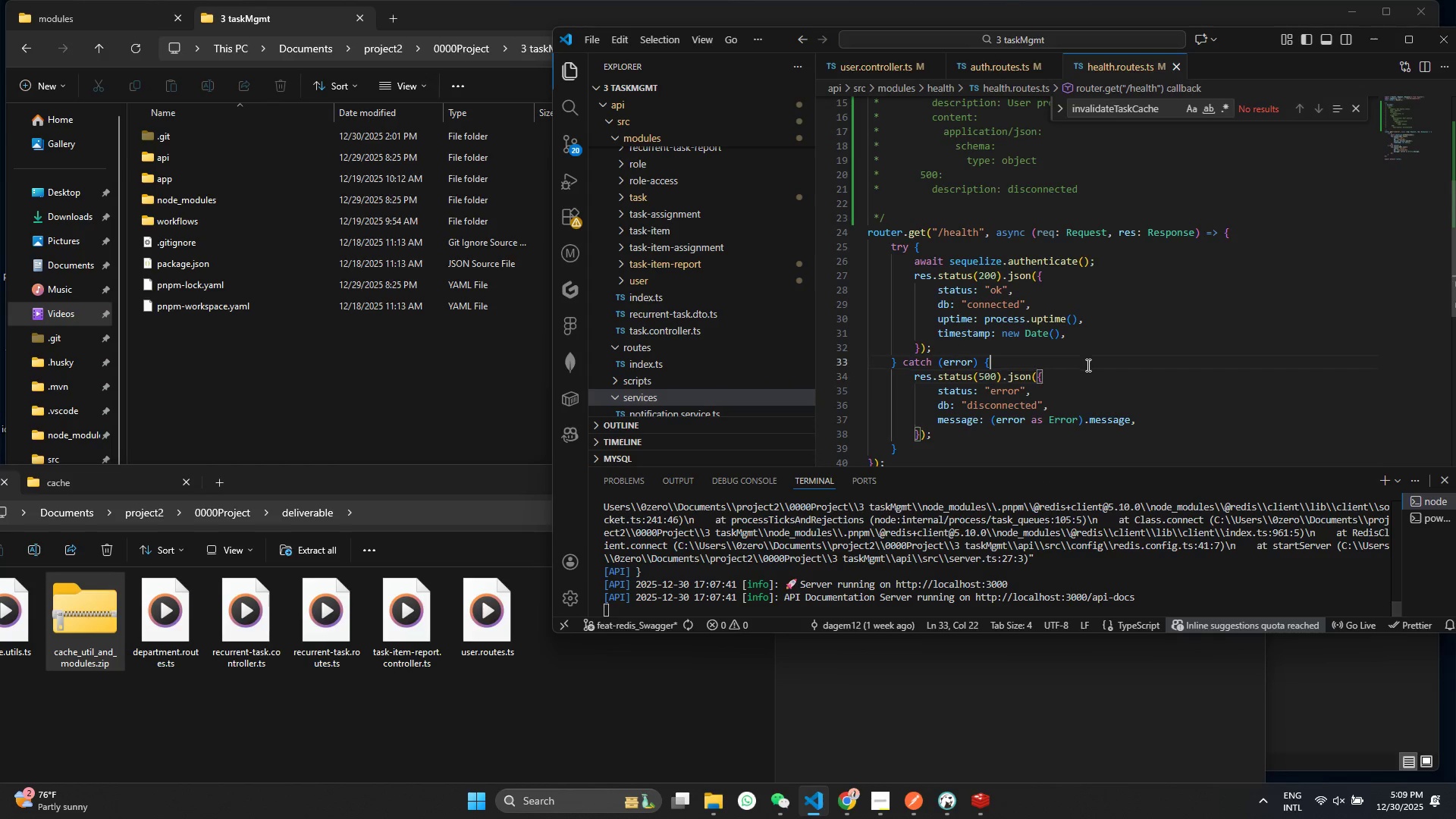 
key(Control+ControlLeft)
 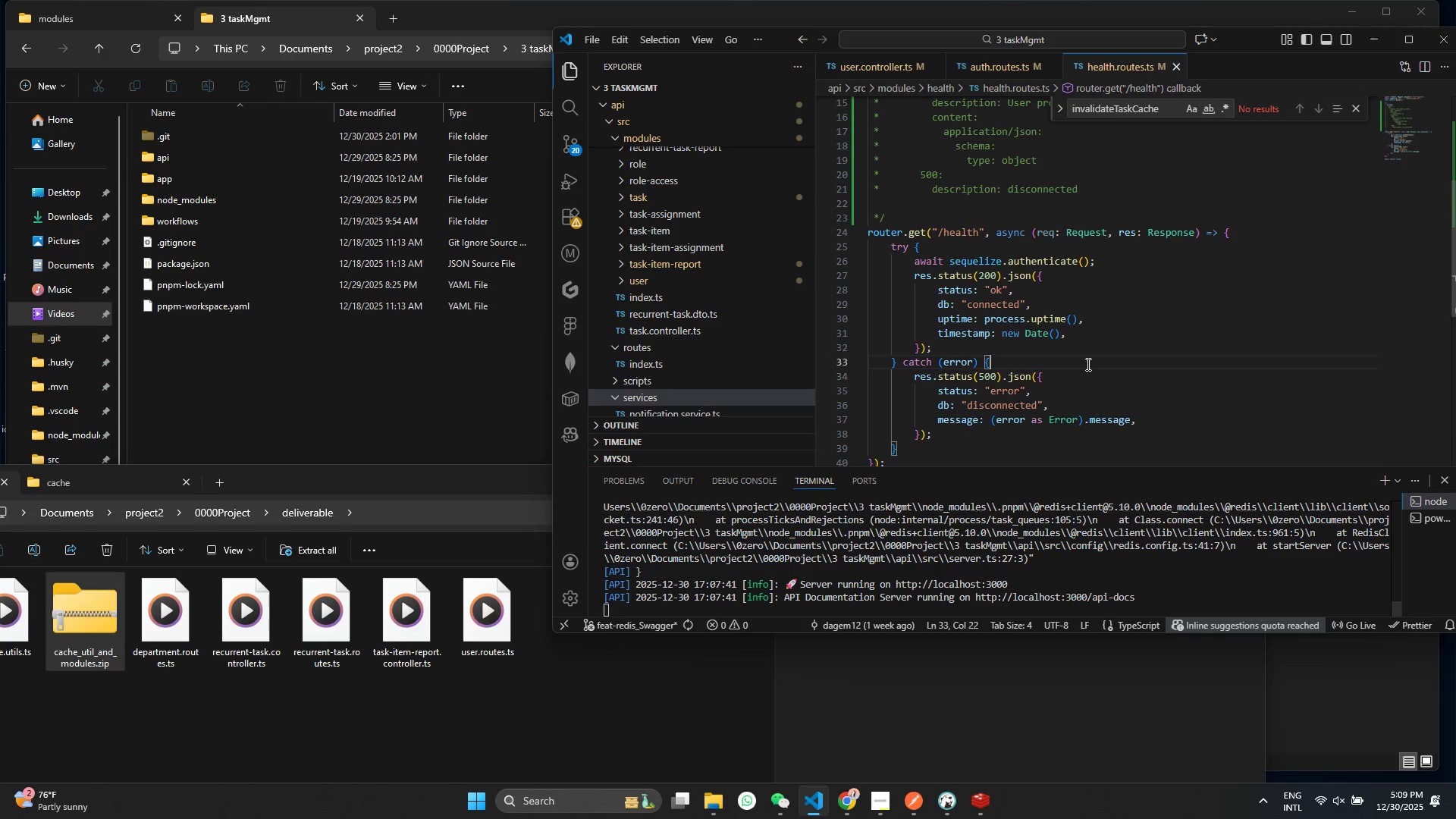 
scroll: coordinate [1016, 565], scroll_direction: down, amount: 20.0
 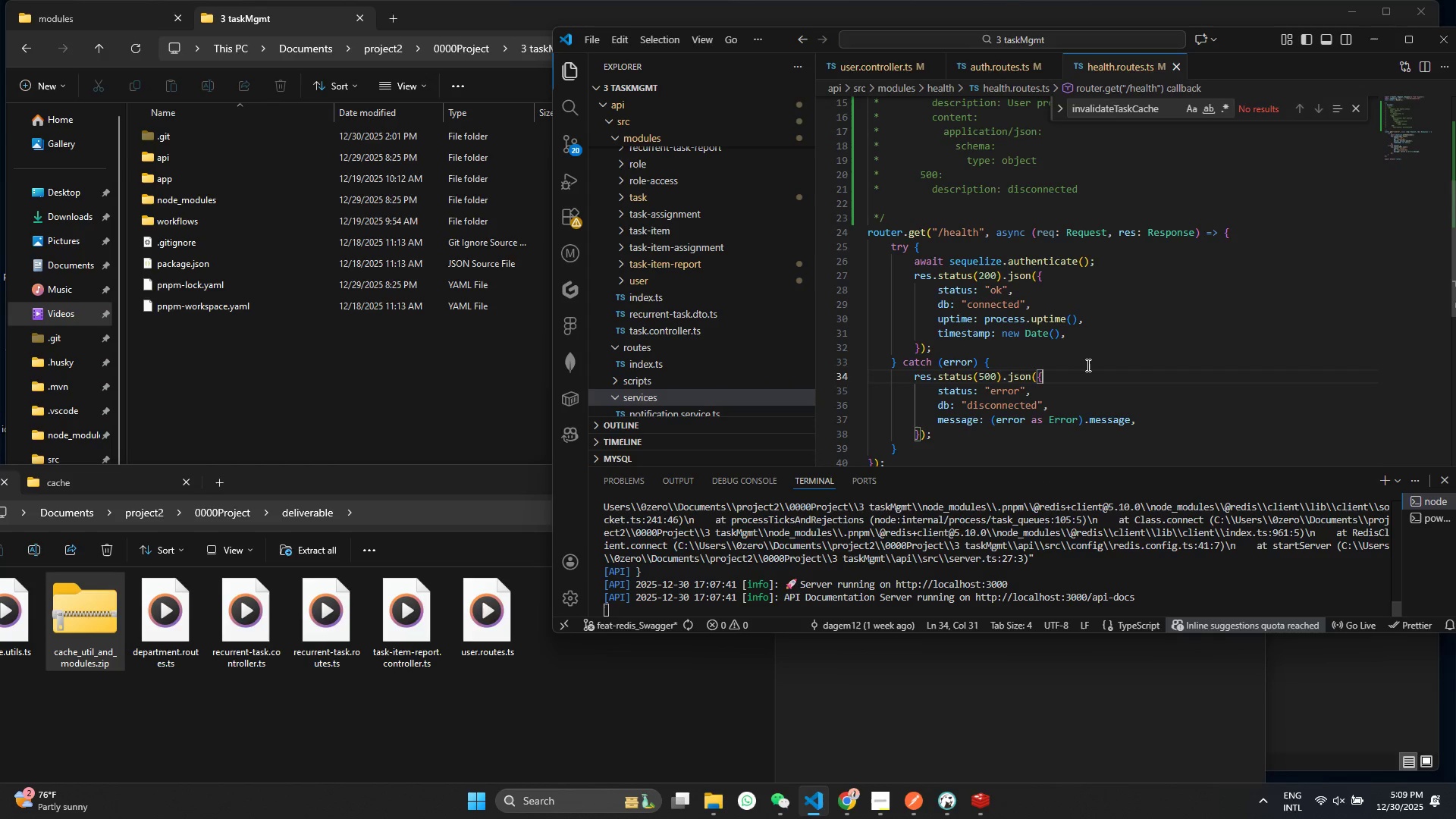 
key(Control+S)
 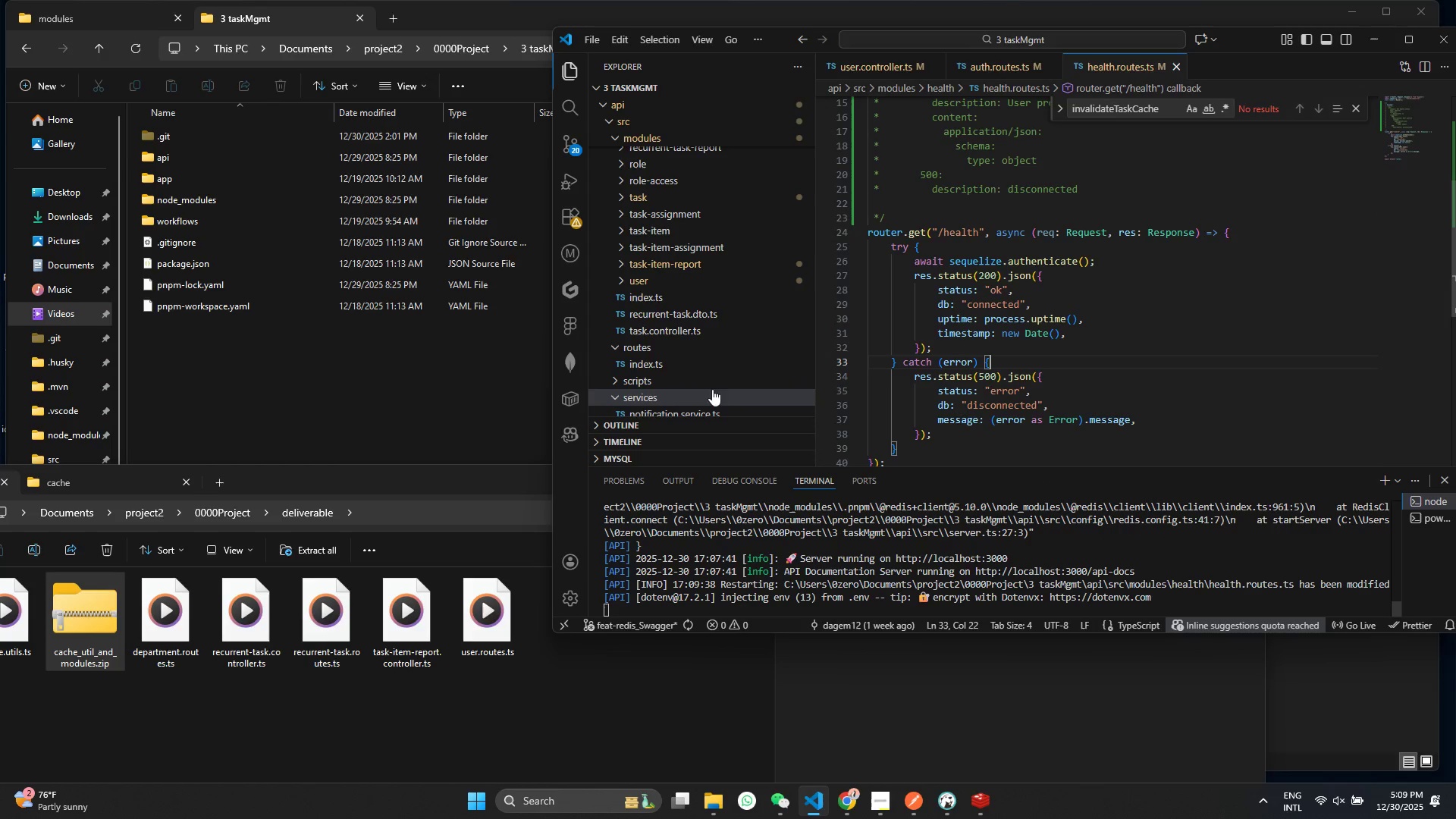 
left_click([469, 352])
 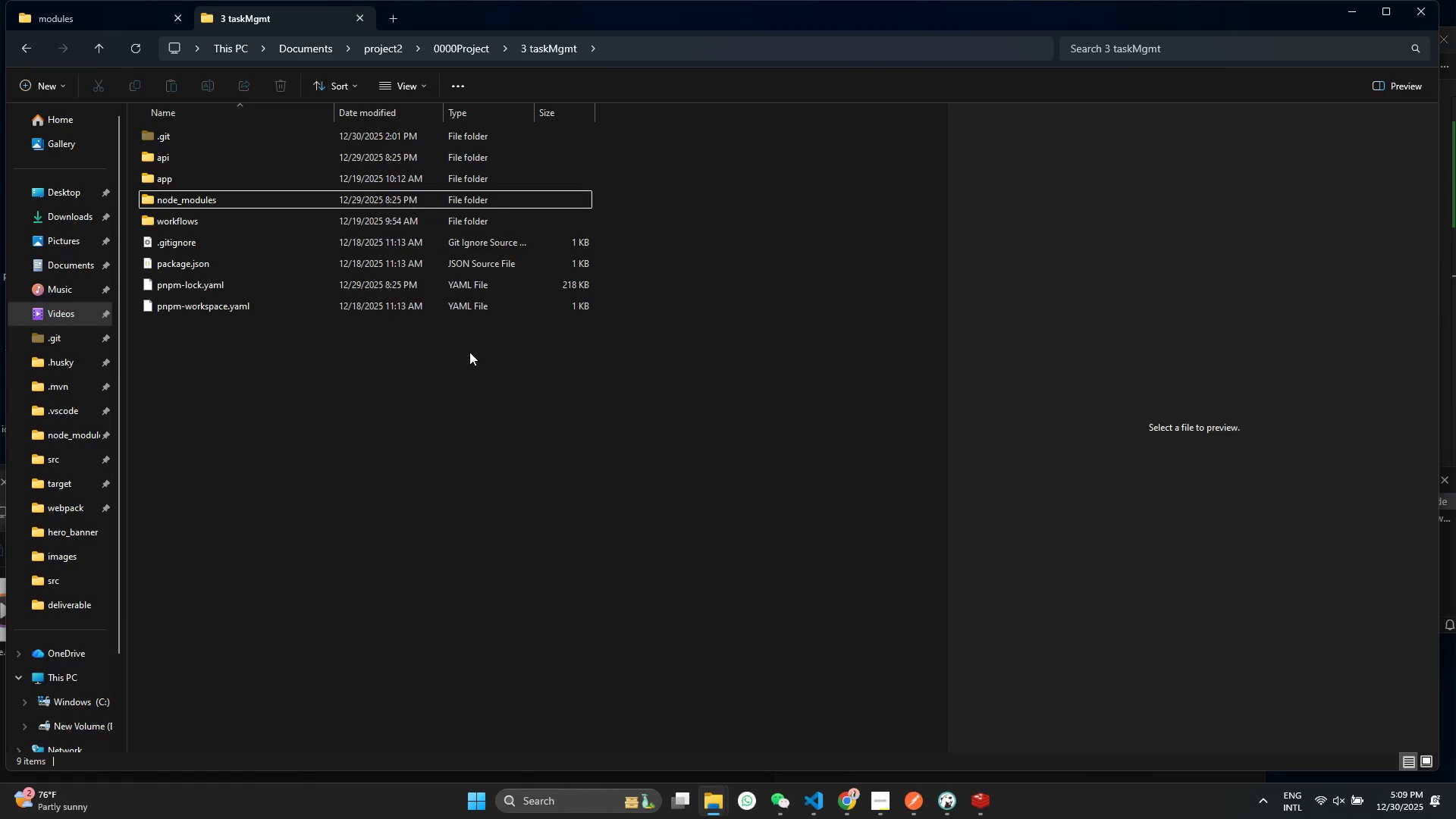 
wait(19.94)
 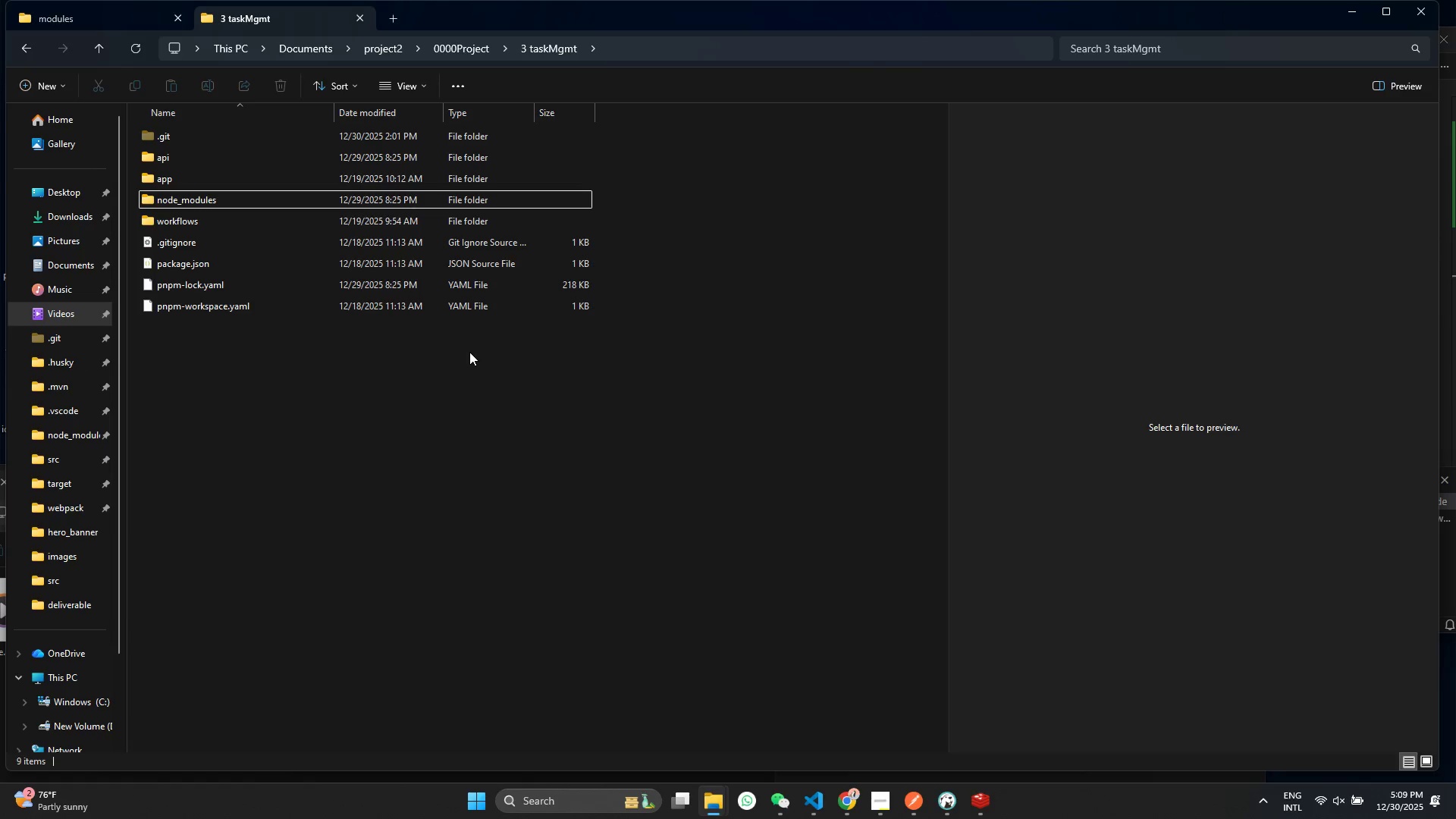 
left_click([1345, 11])
 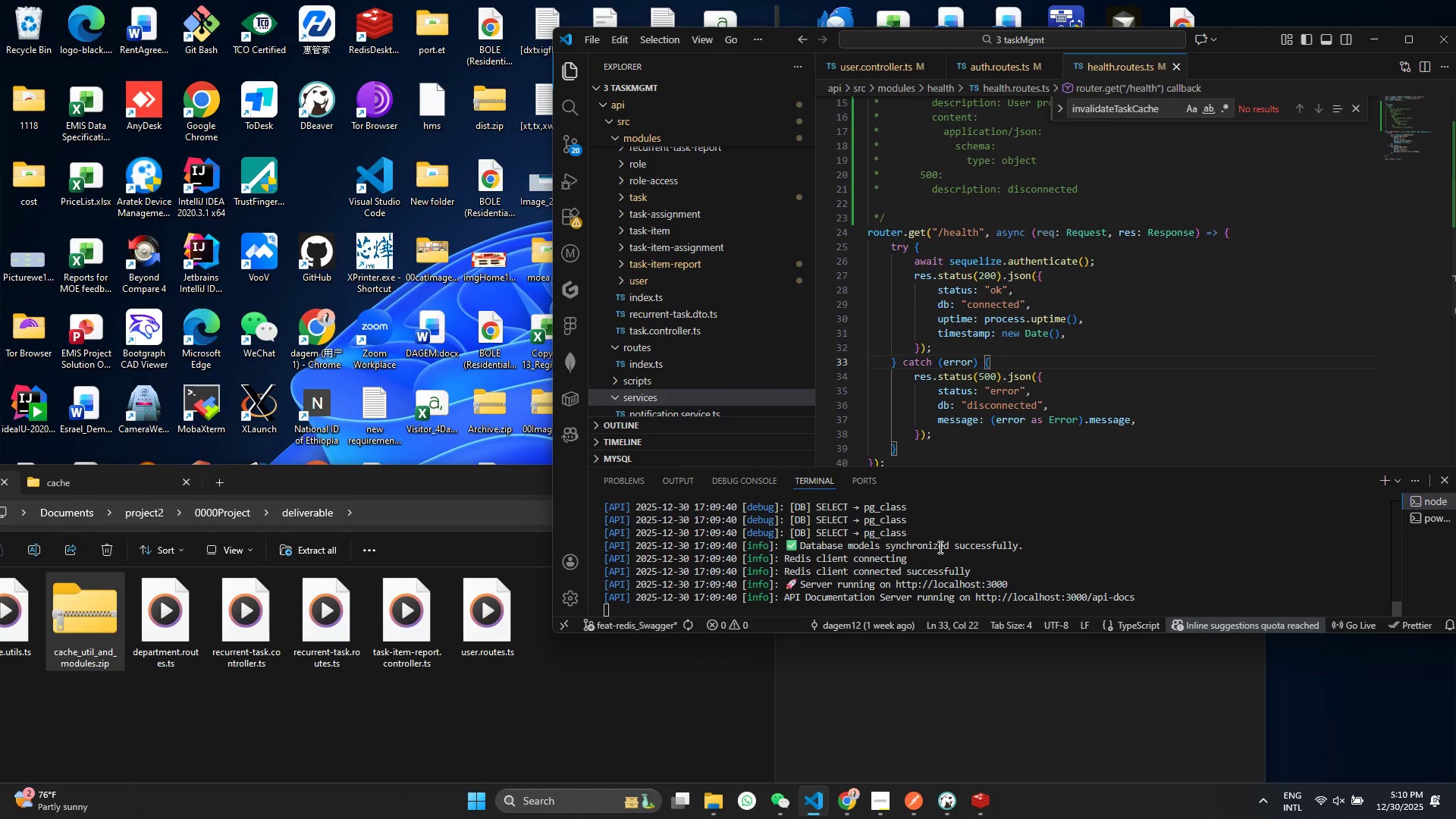 
left_click([939, 547])
 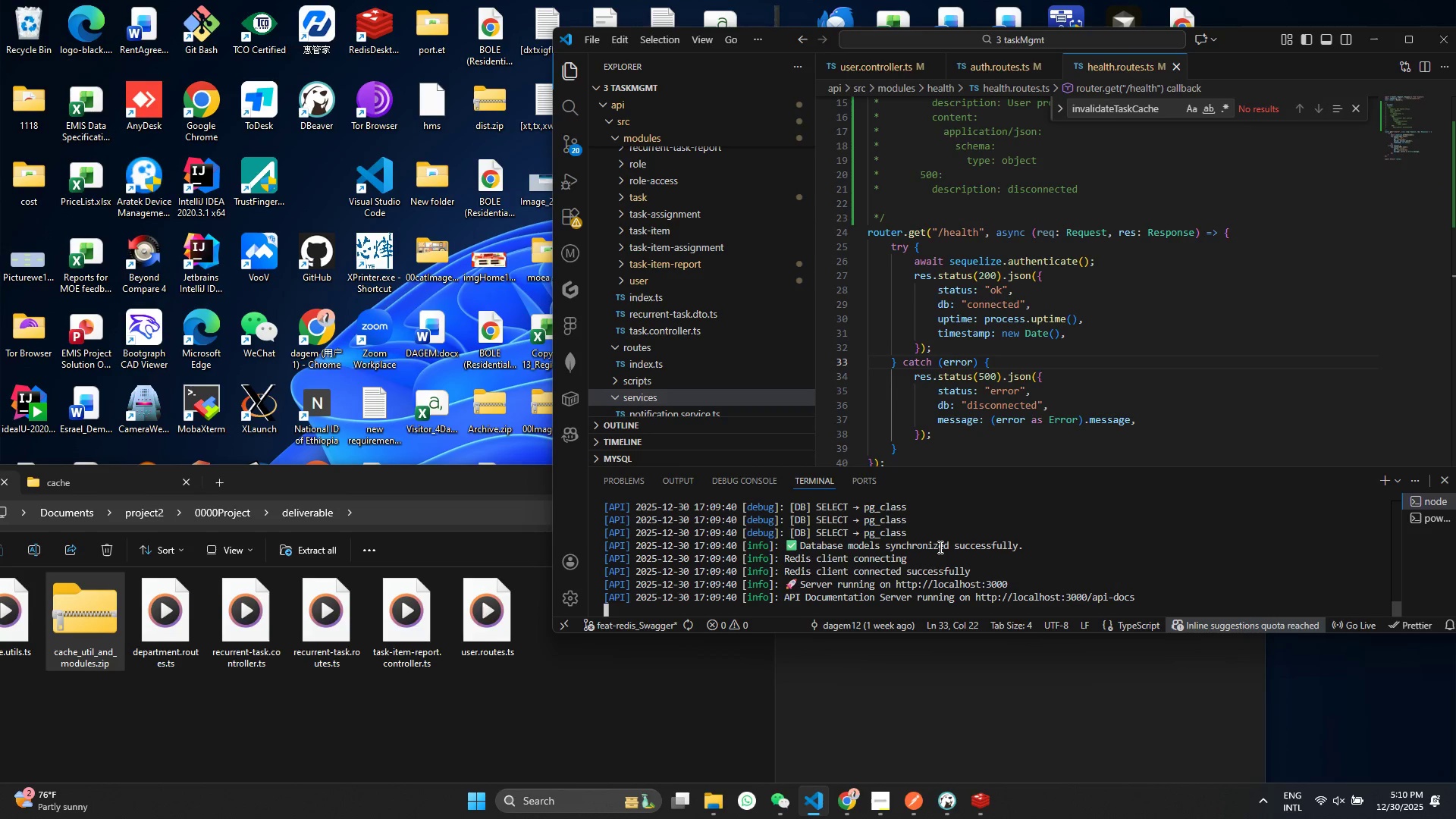 
scroll: coordinate [939, 547], scroll_direction: down, amount: 11.0
 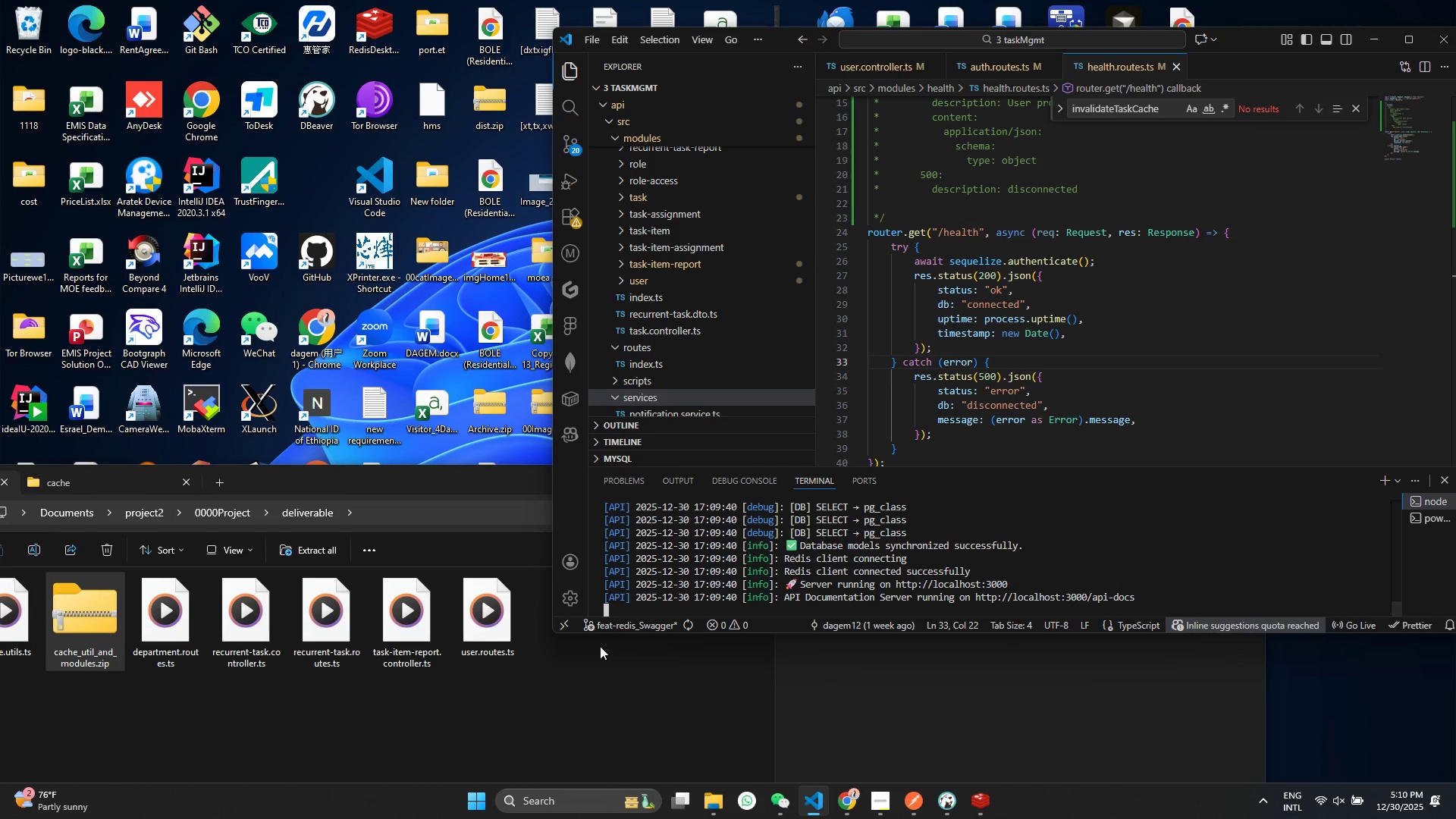 
left_click([535, 485])
 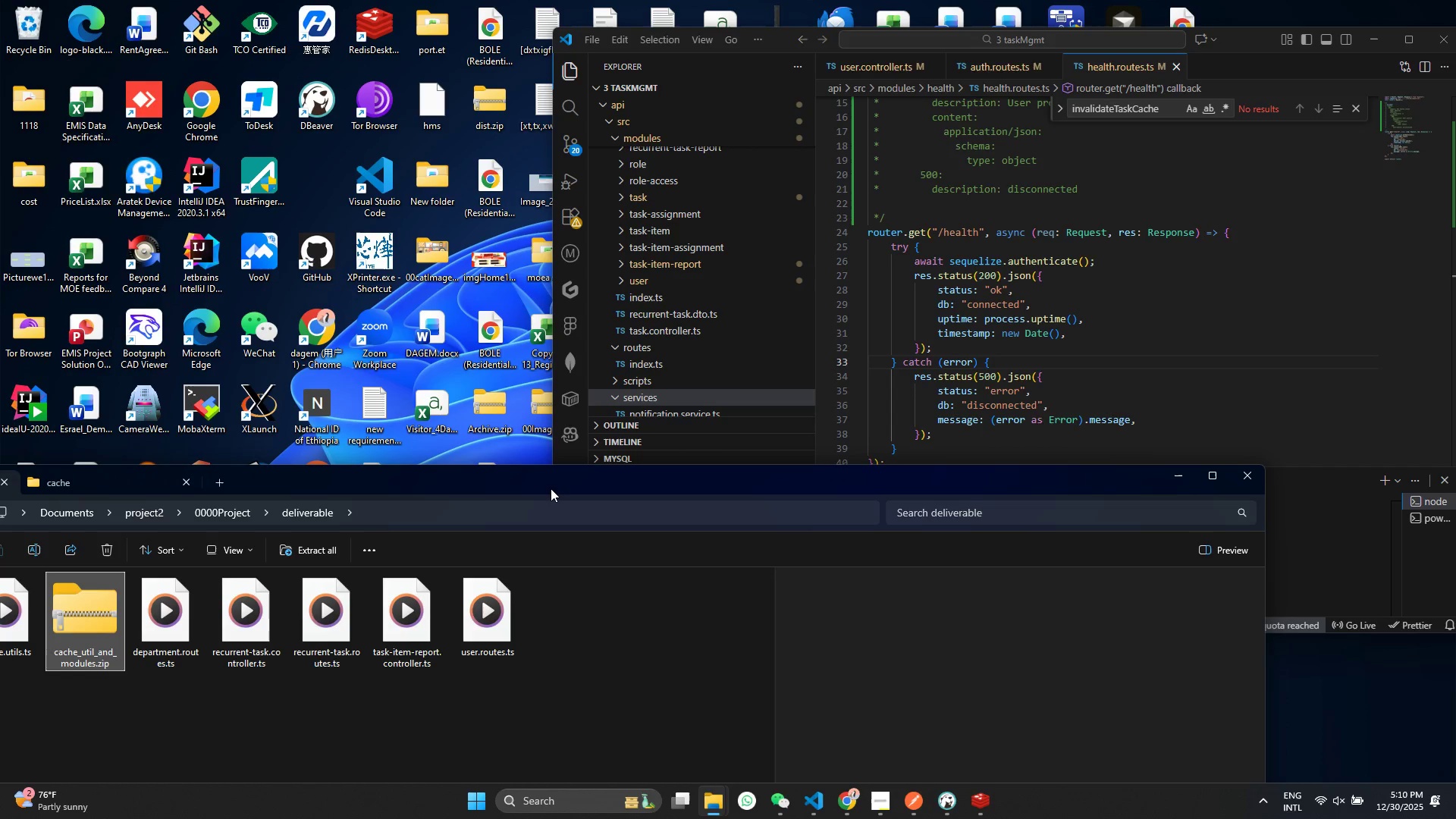 
wait(14.0)
 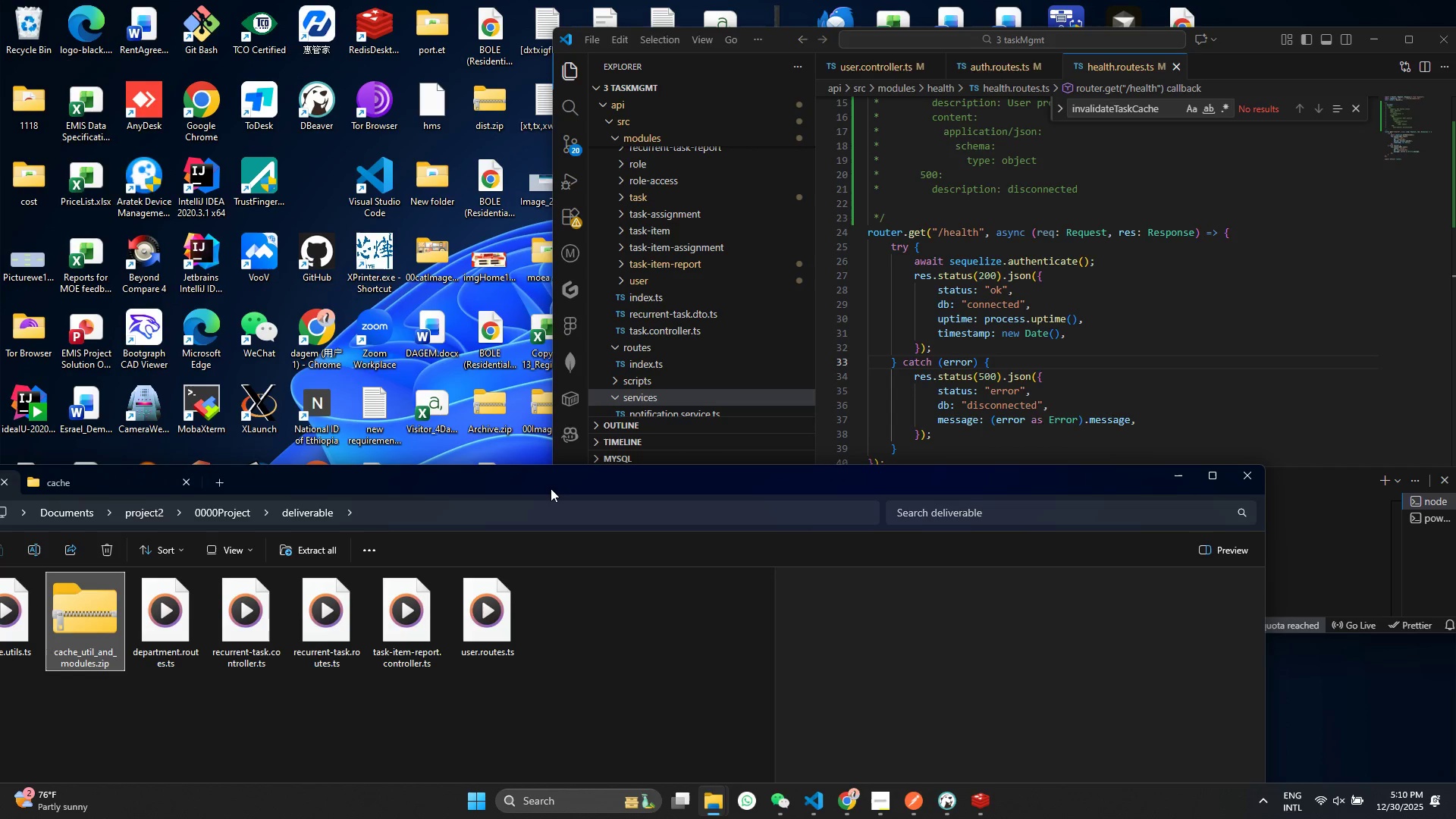 
left_click([1034, 334])
 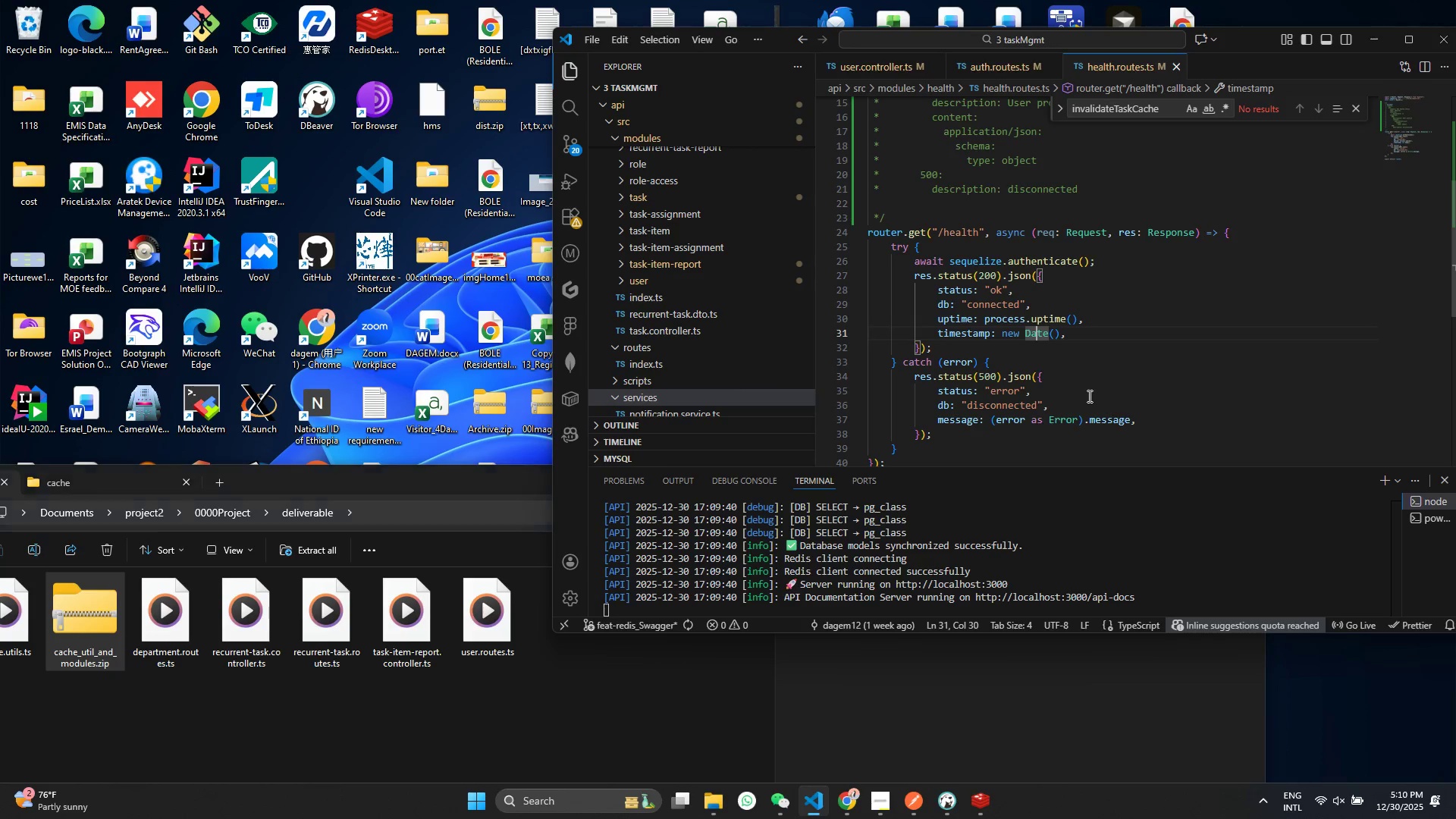 
key(Control+ControlLeft)
 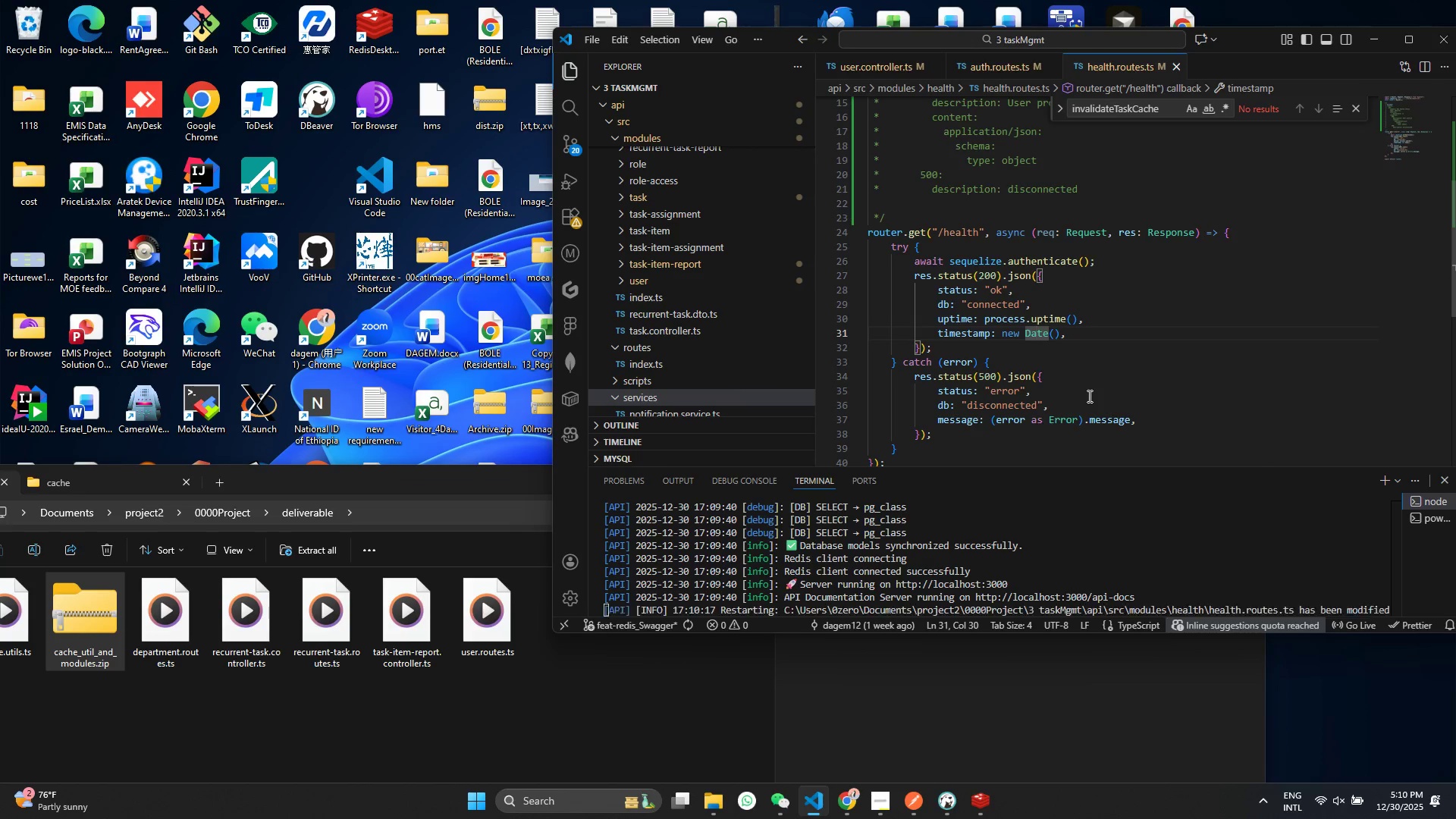 
key(Control+S)
 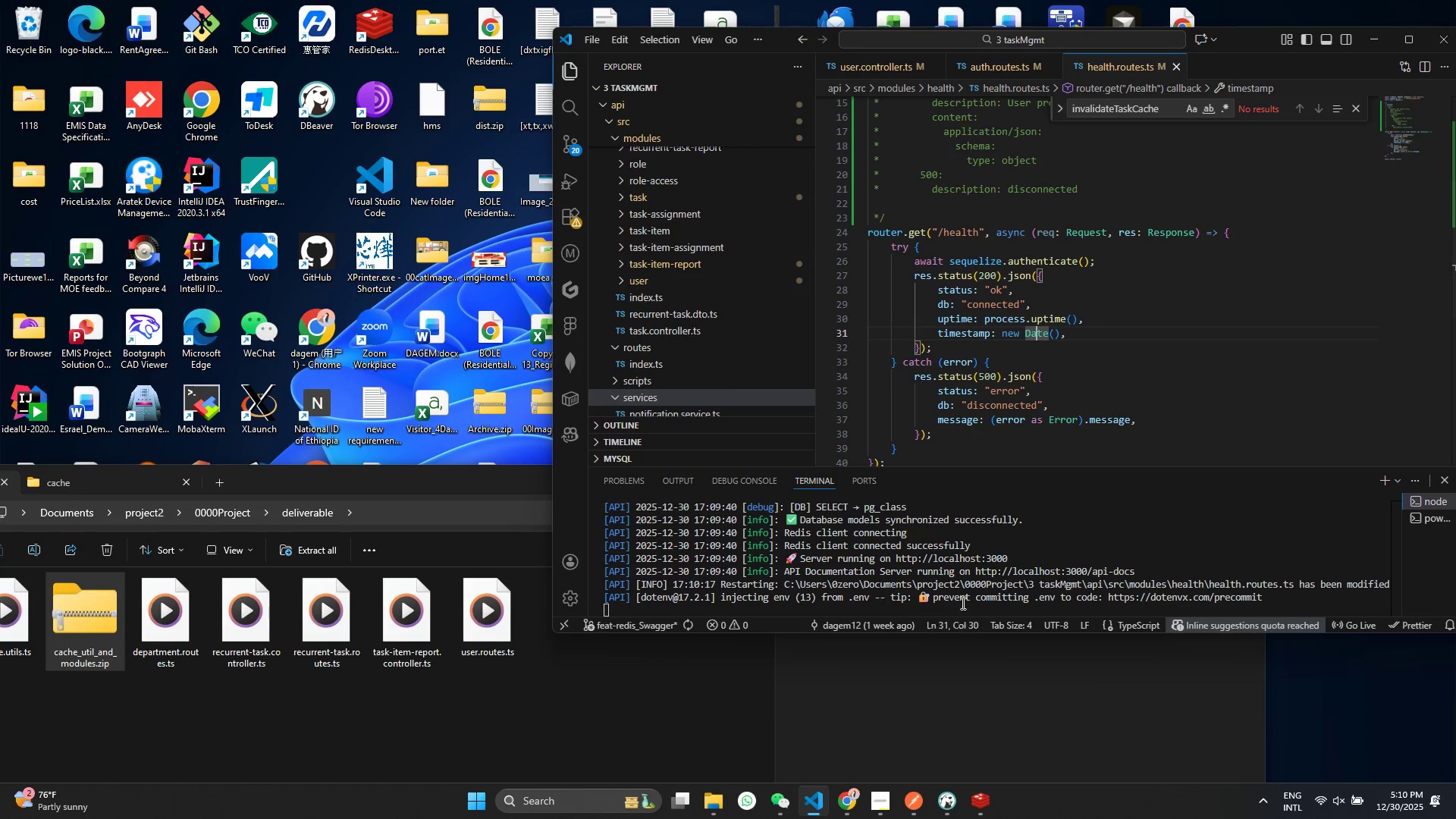 
scroll: coordinate [968, 581], scroll_direction: down, amount: 4.0
 